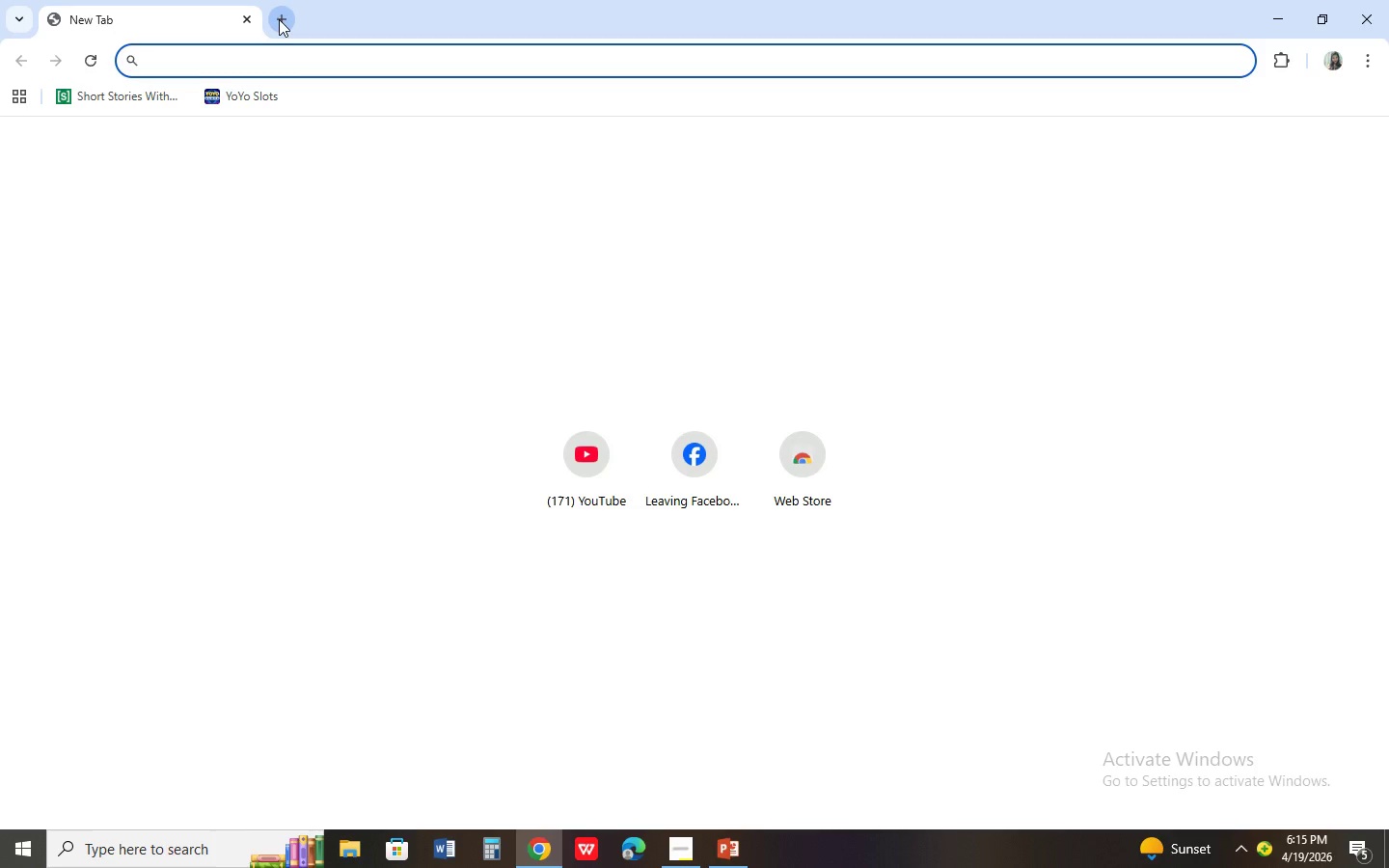 
left_click([279, 19])
 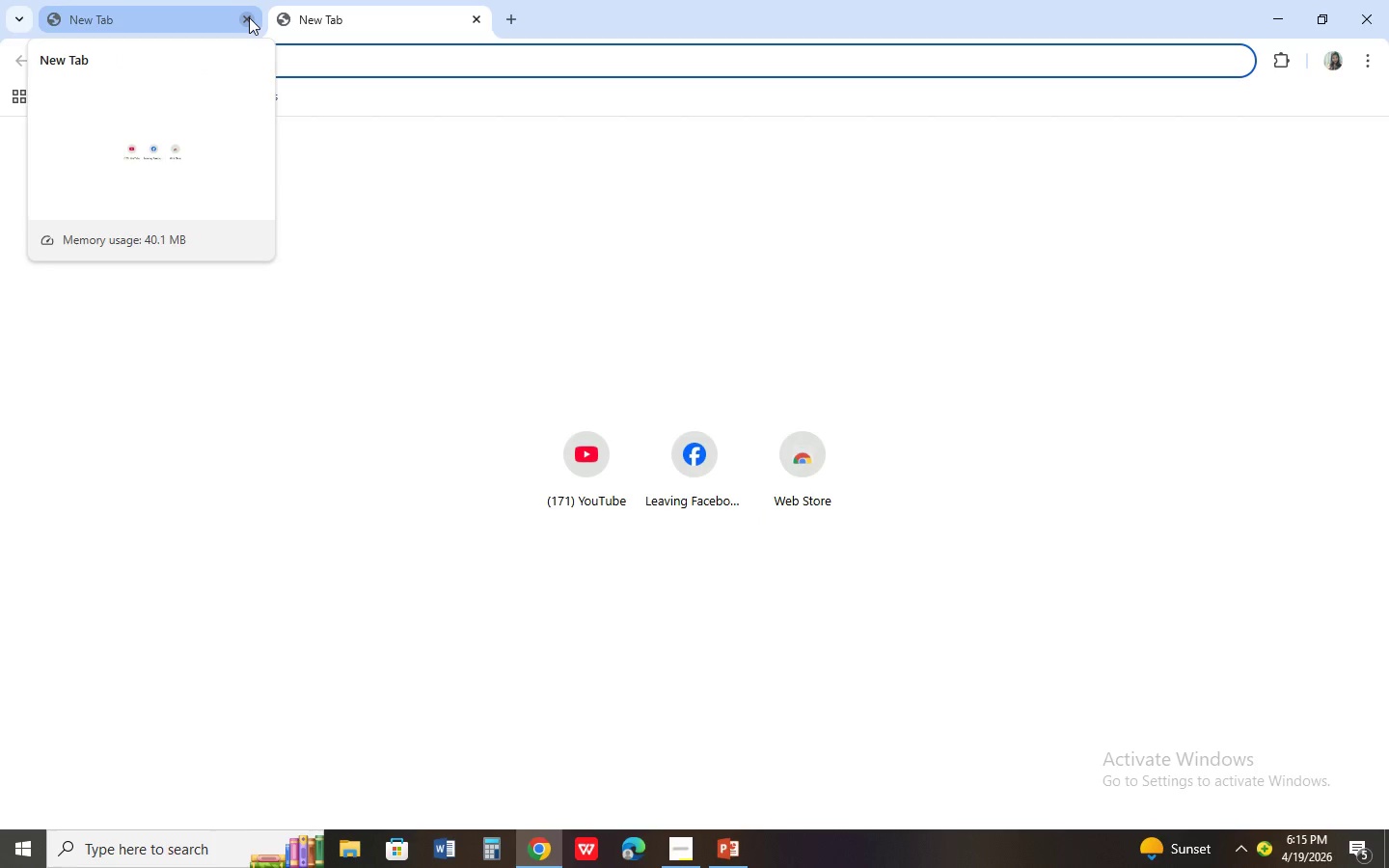 
left_click([249, 17])
 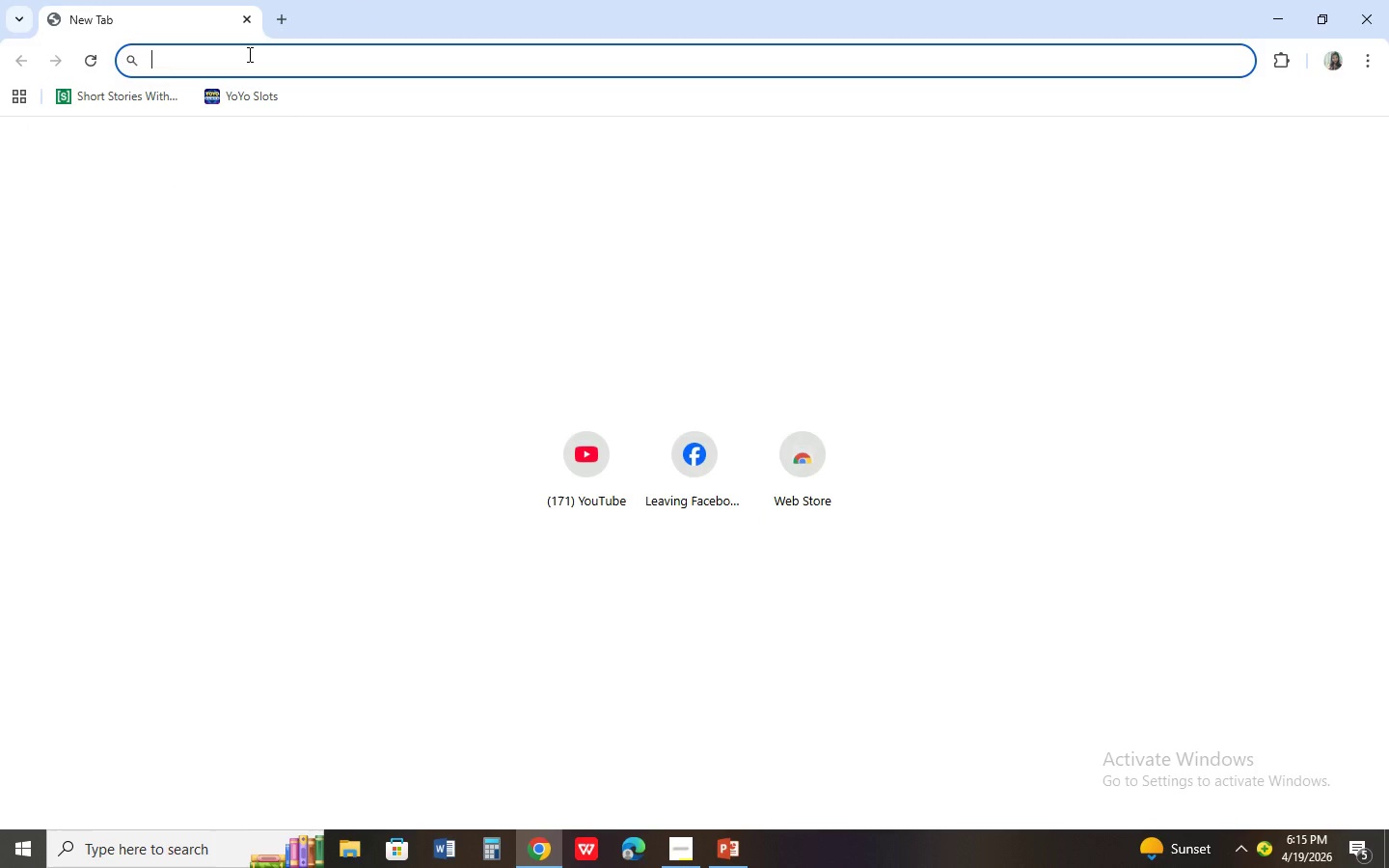 
left_click([248, 54])
 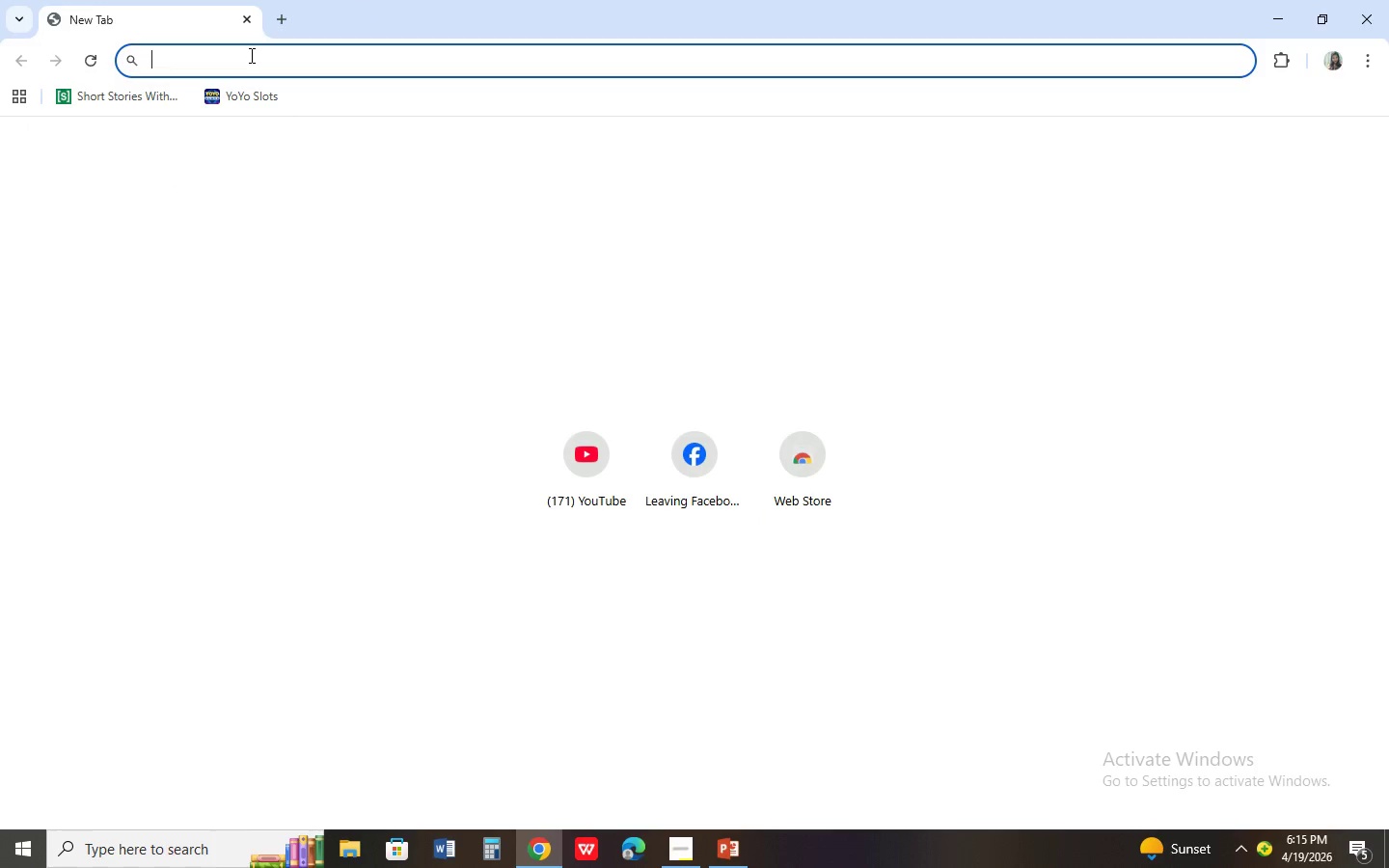 
type(modern cabin luxury tent )
 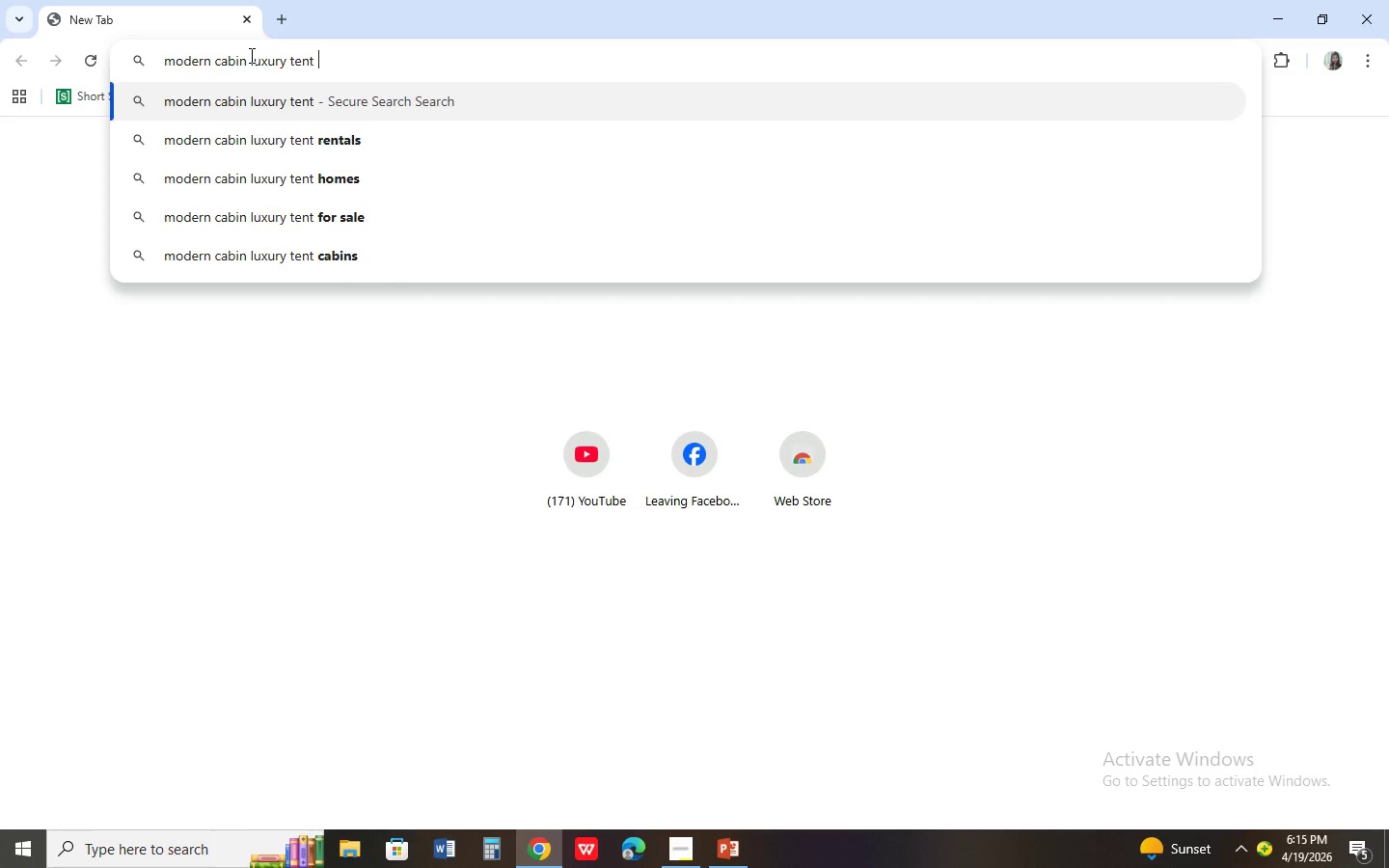 
key(Enter)
 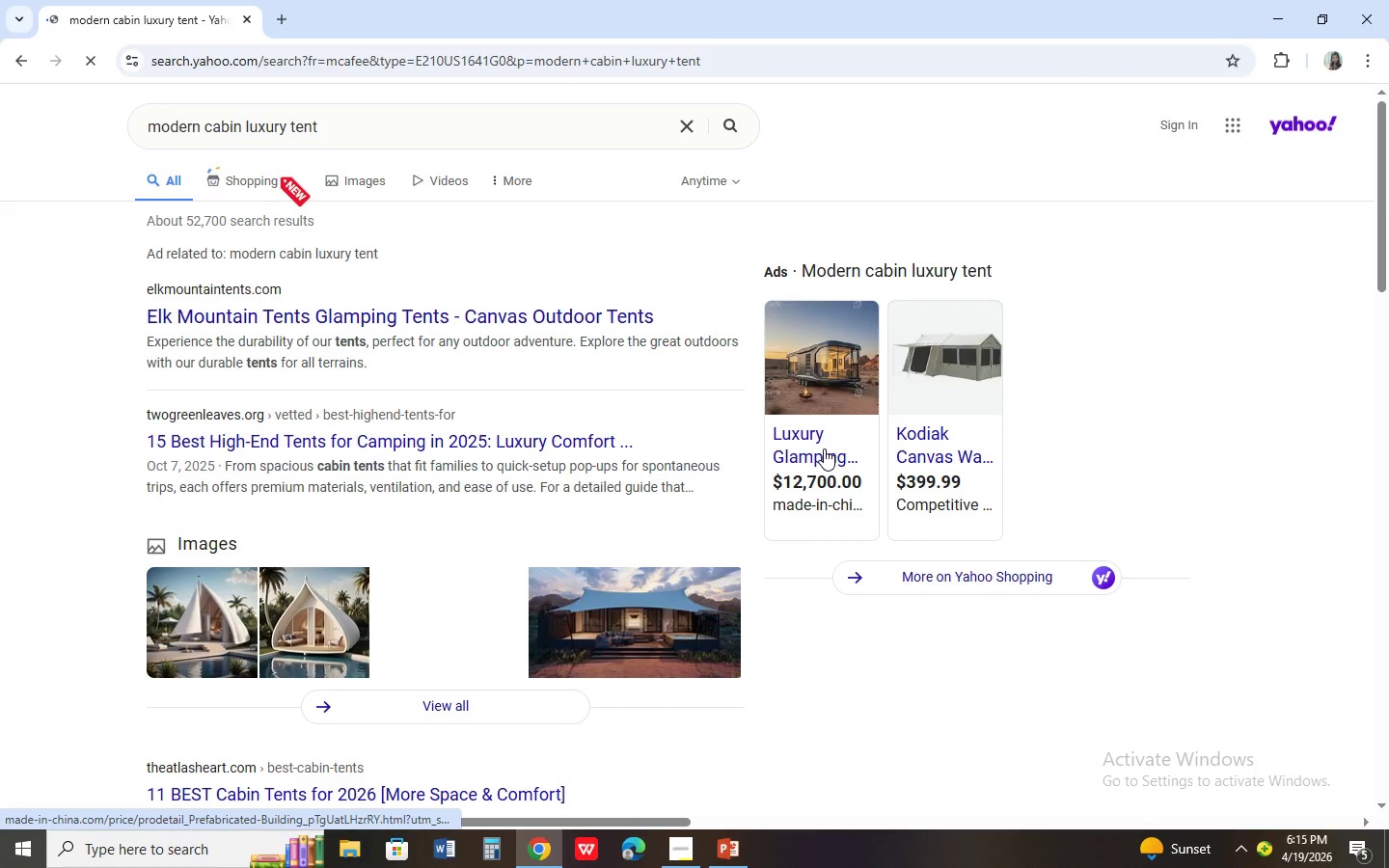 
wait(5.22)
 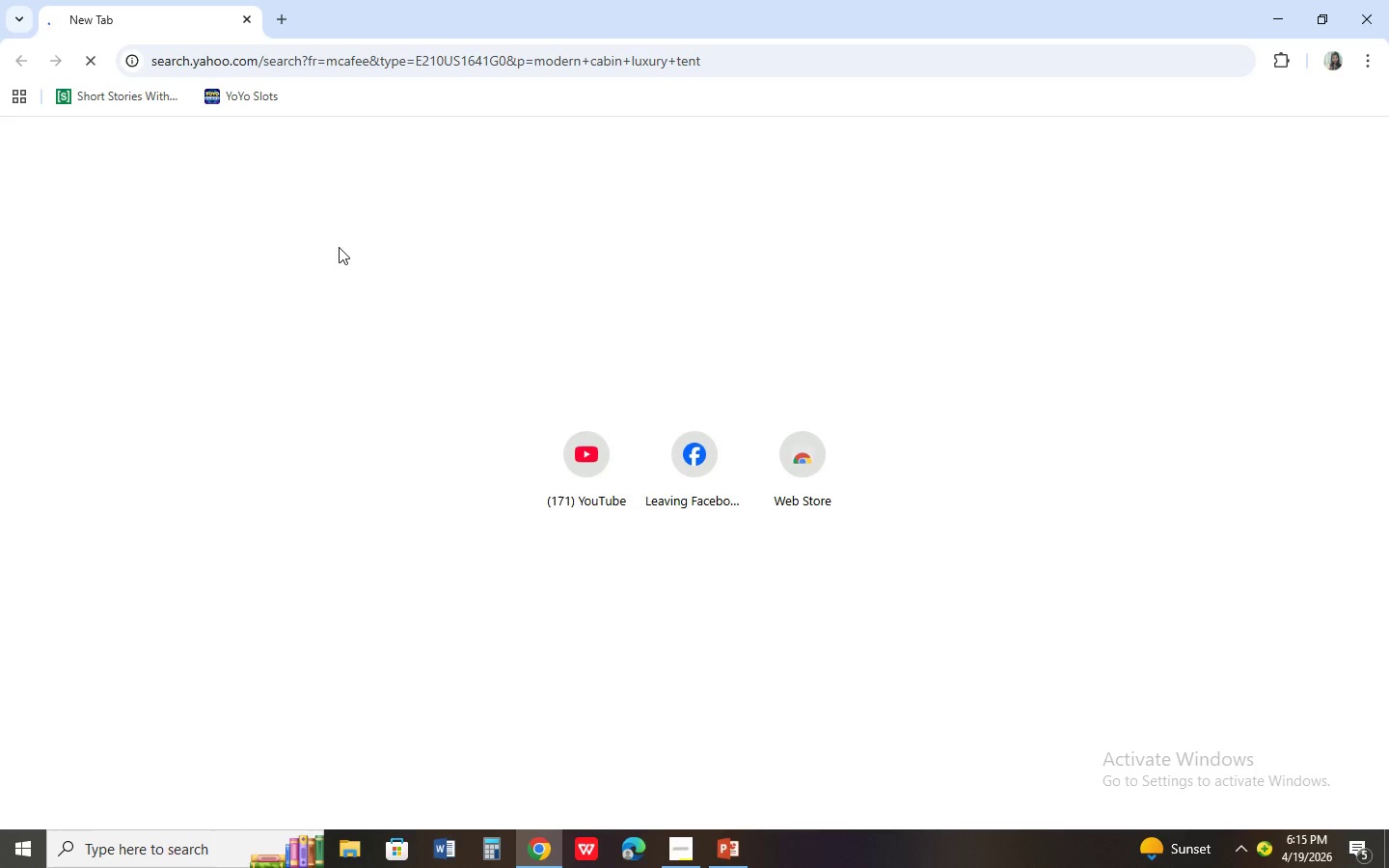 
left_click([364, 181])
 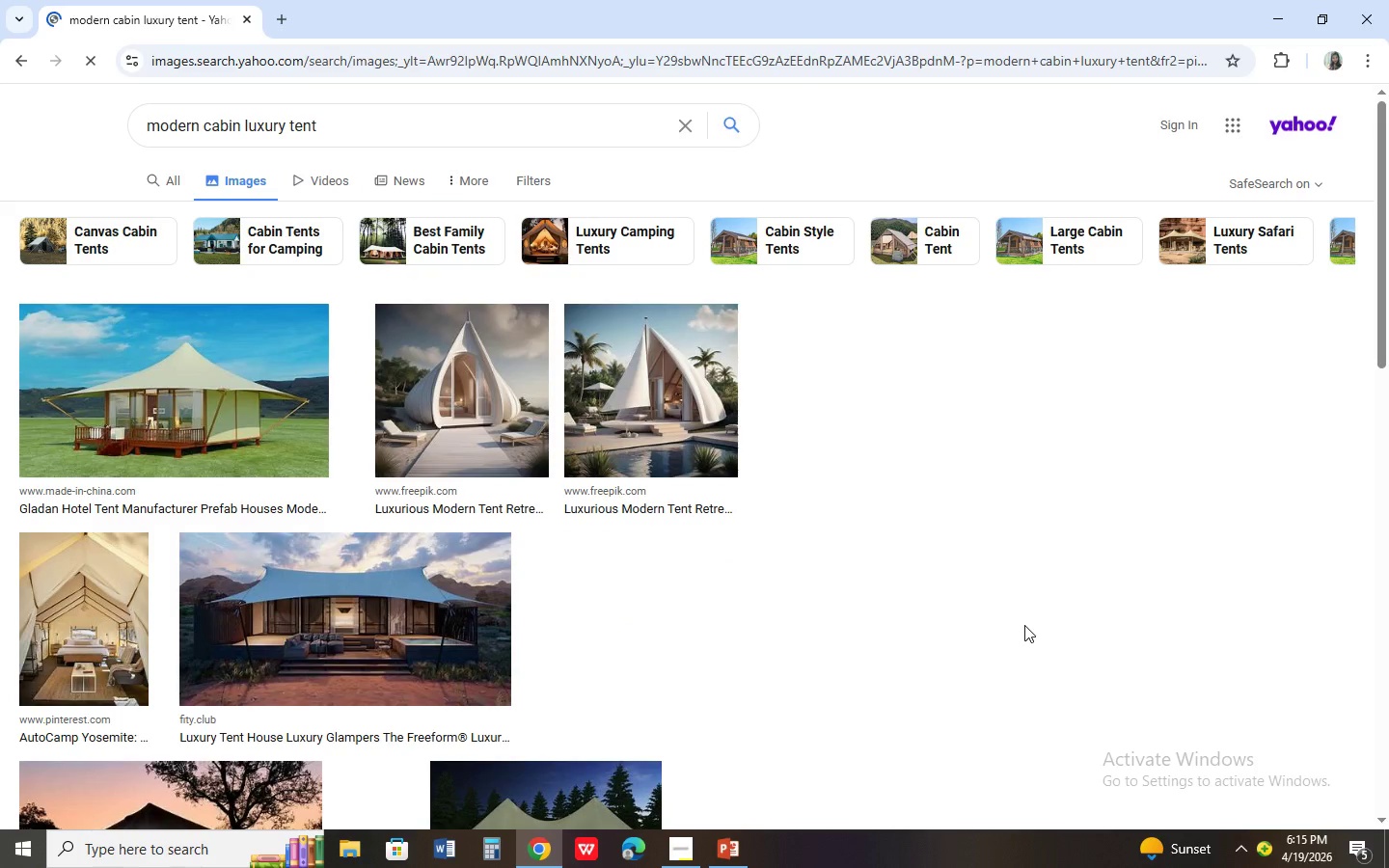 
wait(9.8)
 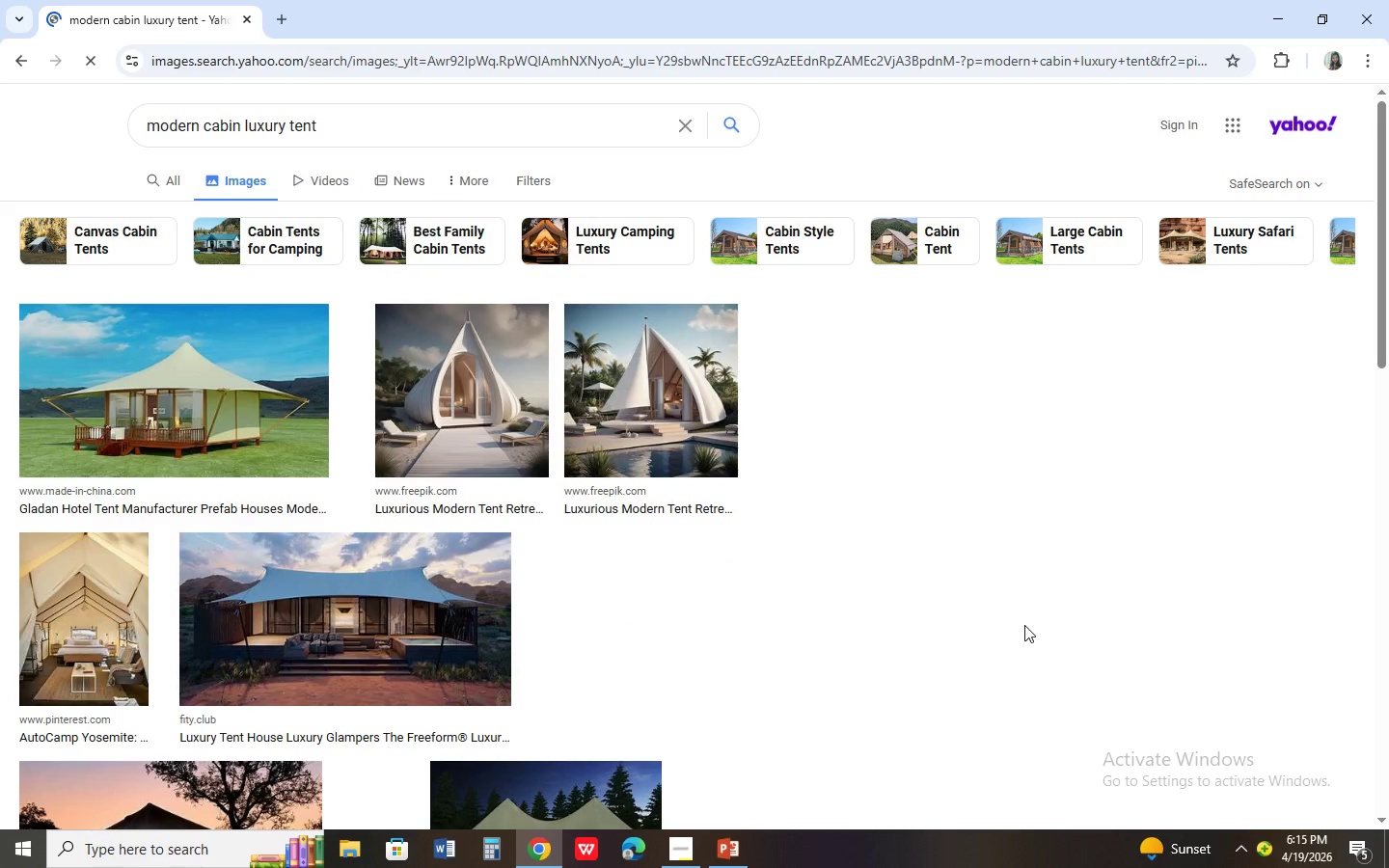 
scroll: coordinate [907, 662], scroll_direction: down, amount: 1.0
 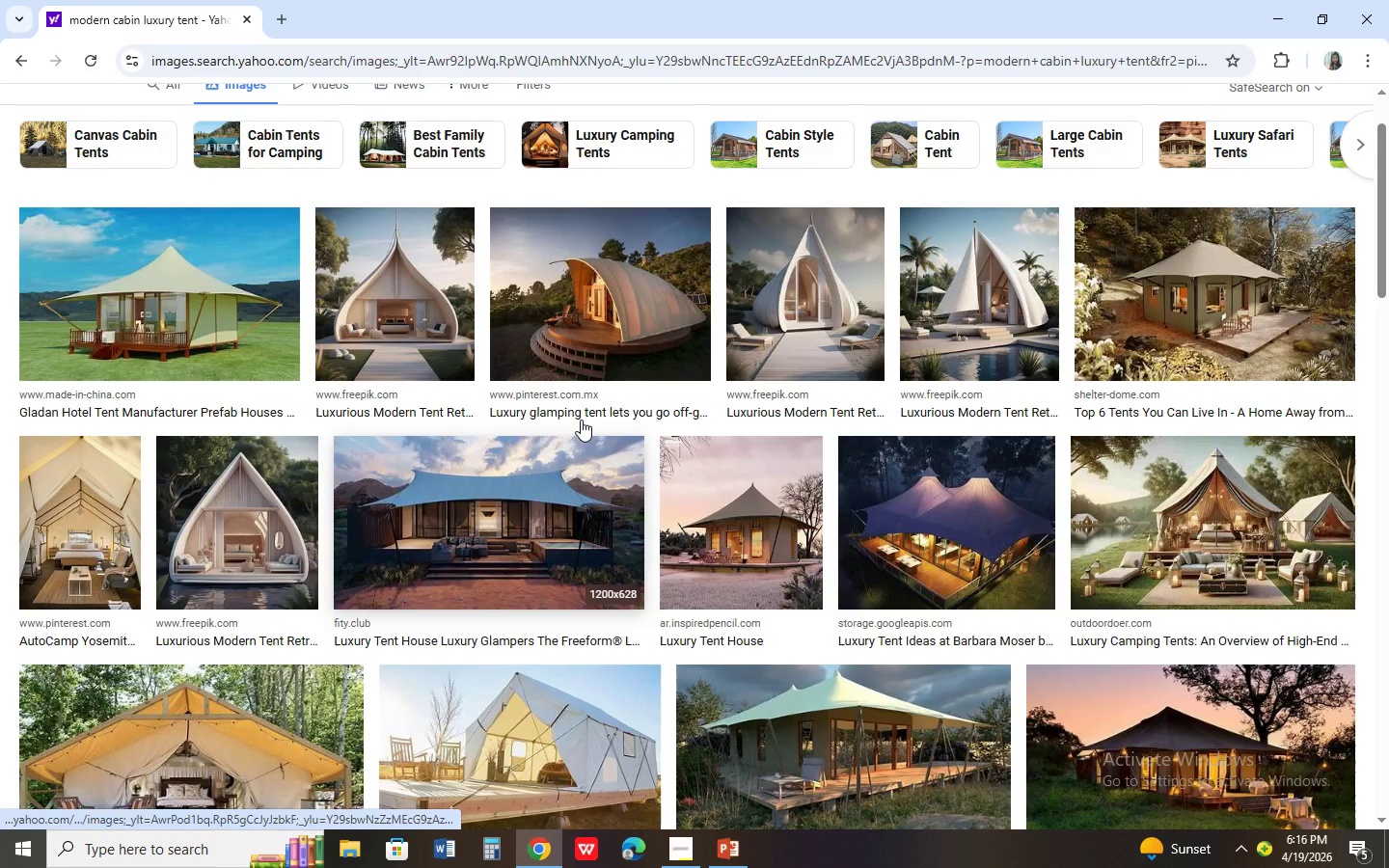 
left_click([277, 20])
 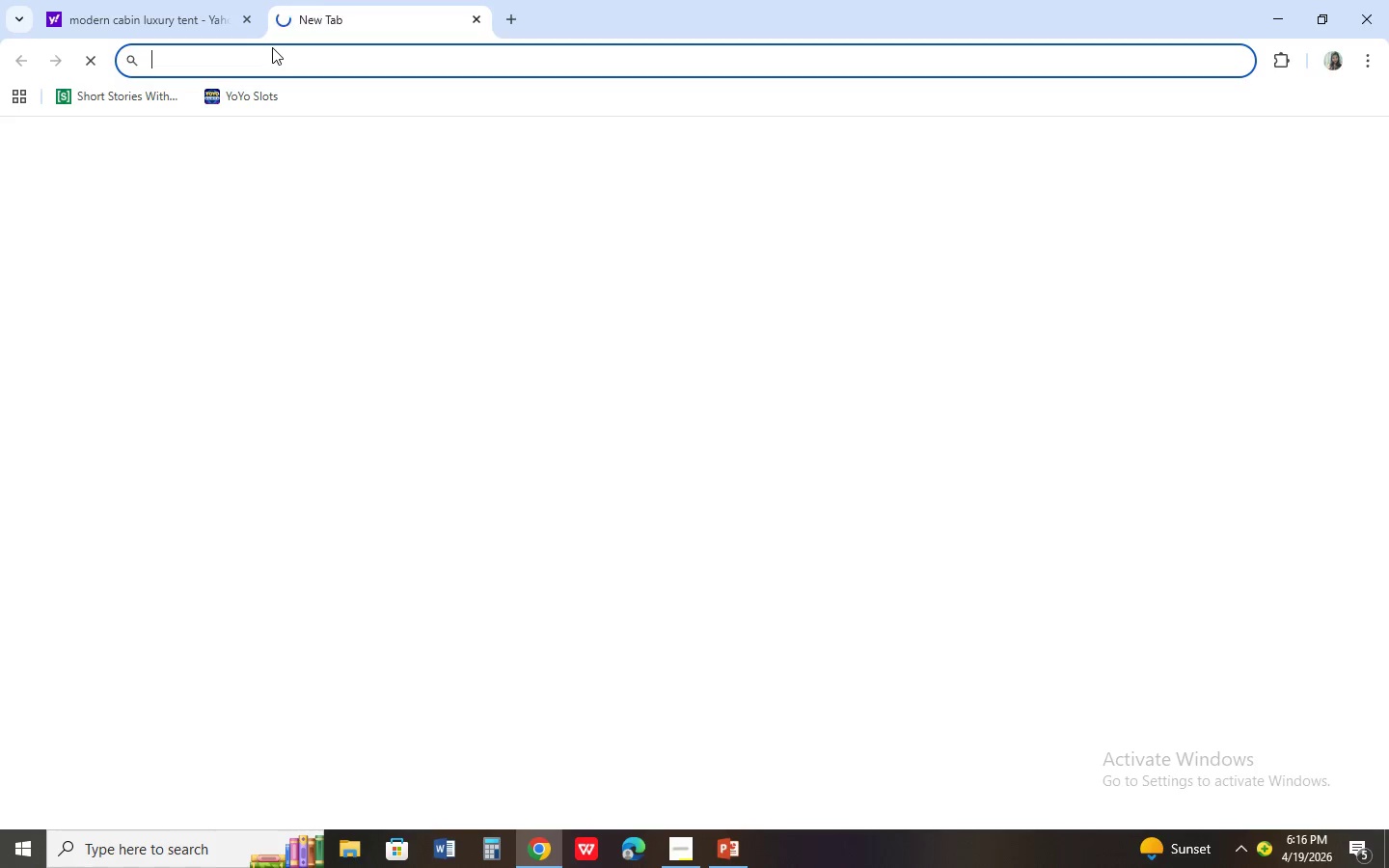 
left_click([272, 47])
 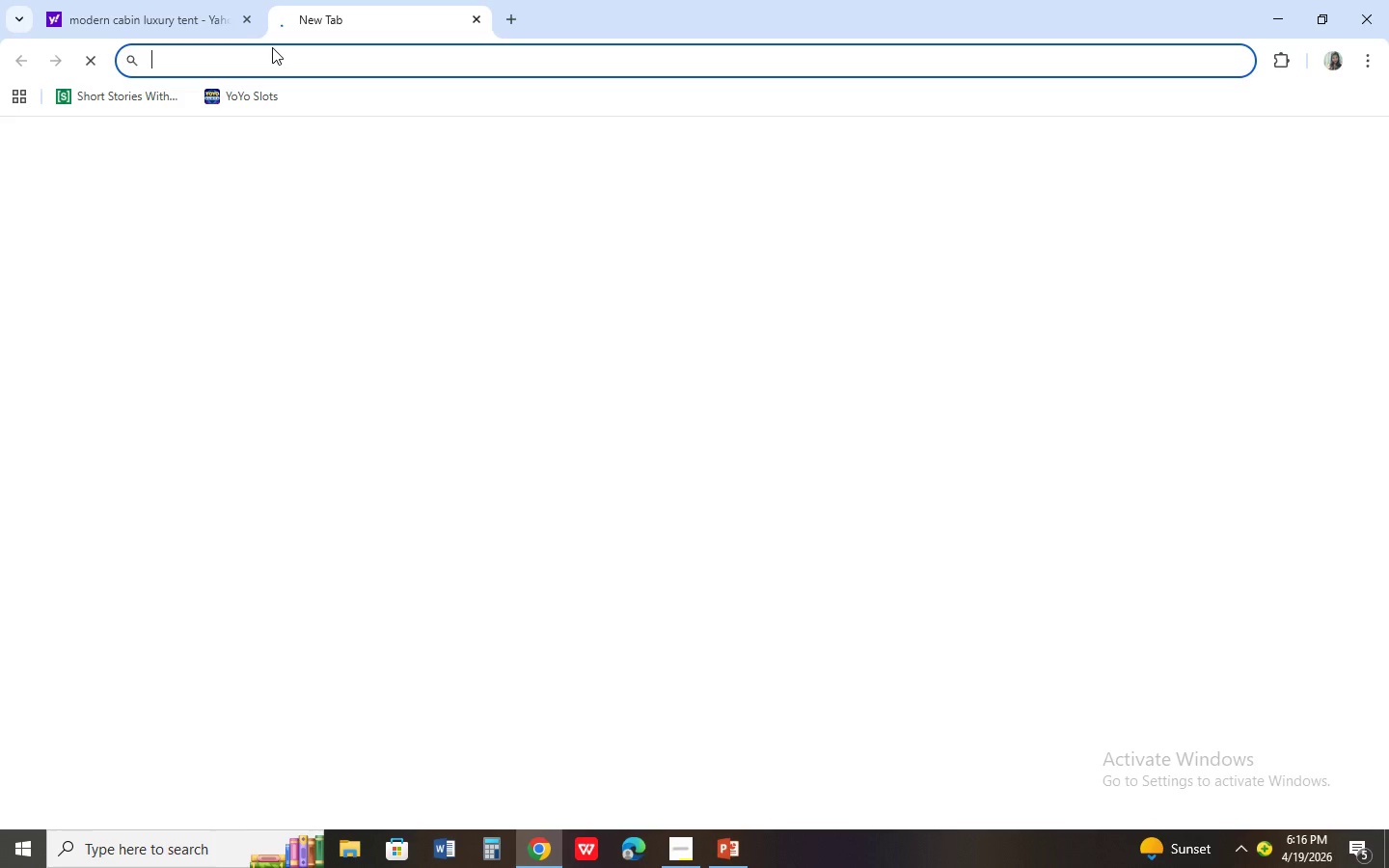 
type(oexels)
 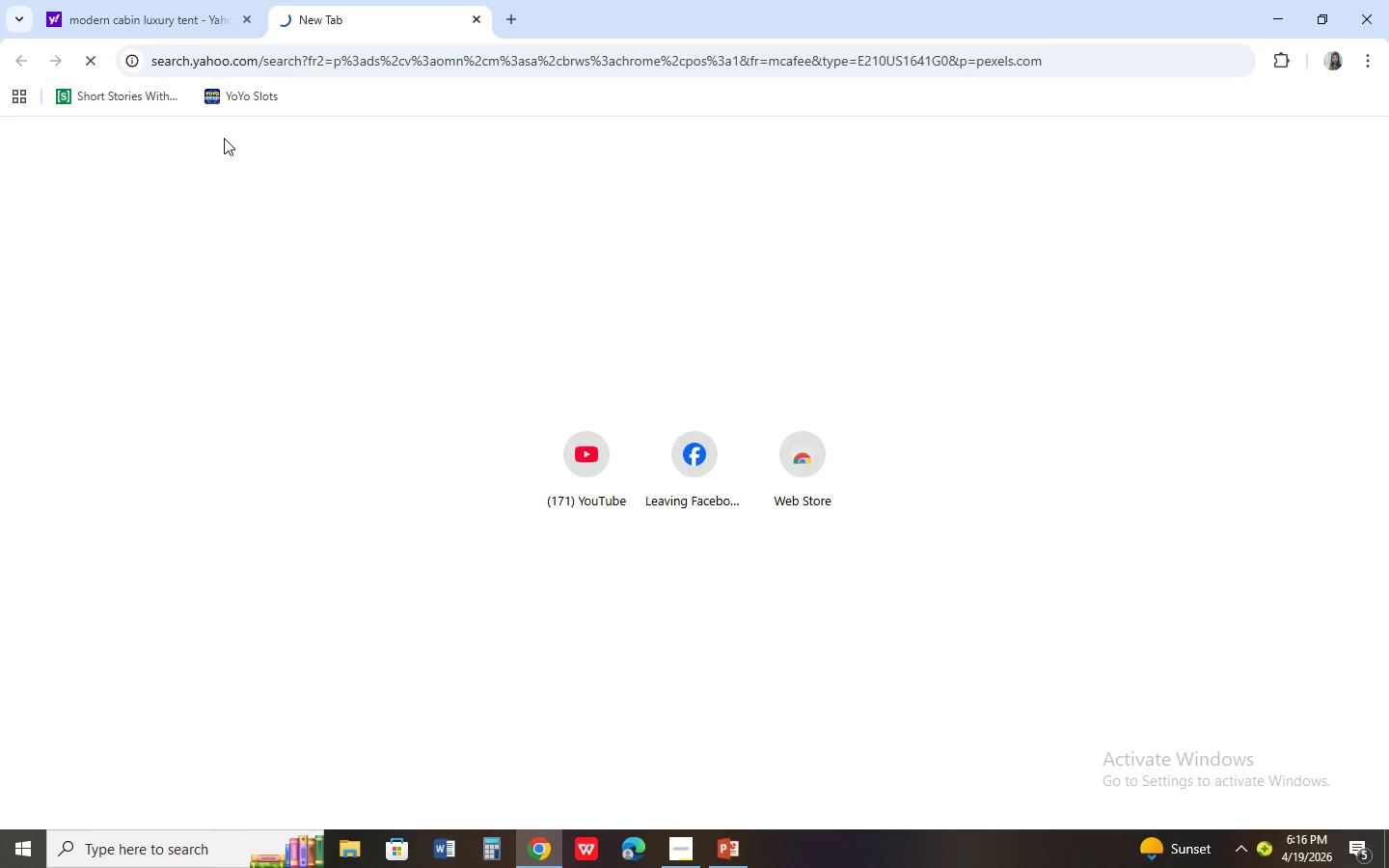 
left_click([196, 17])
 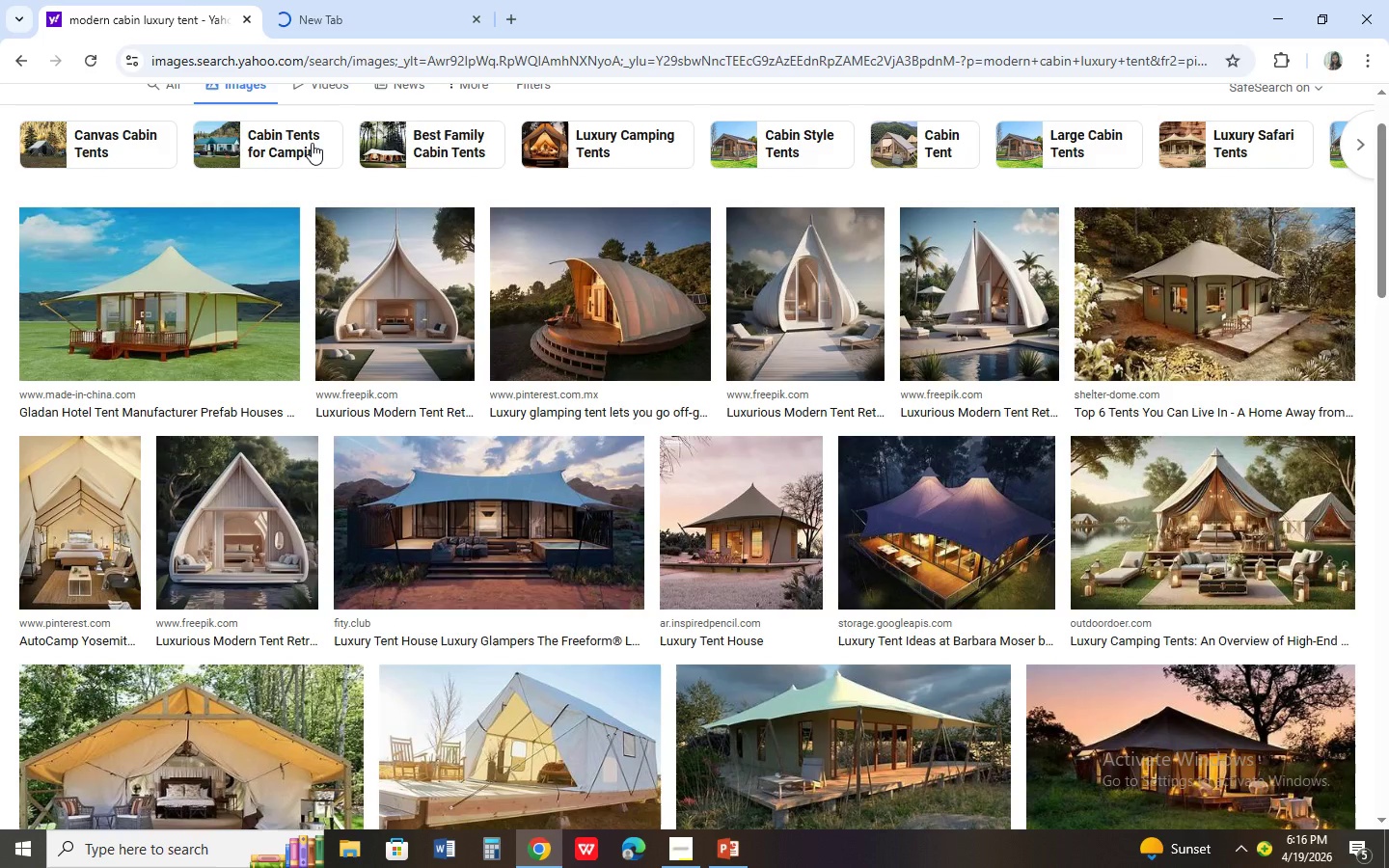 
left_click_drag(start_coordinate=[372, 124], to_coordinate=[106, 117])
 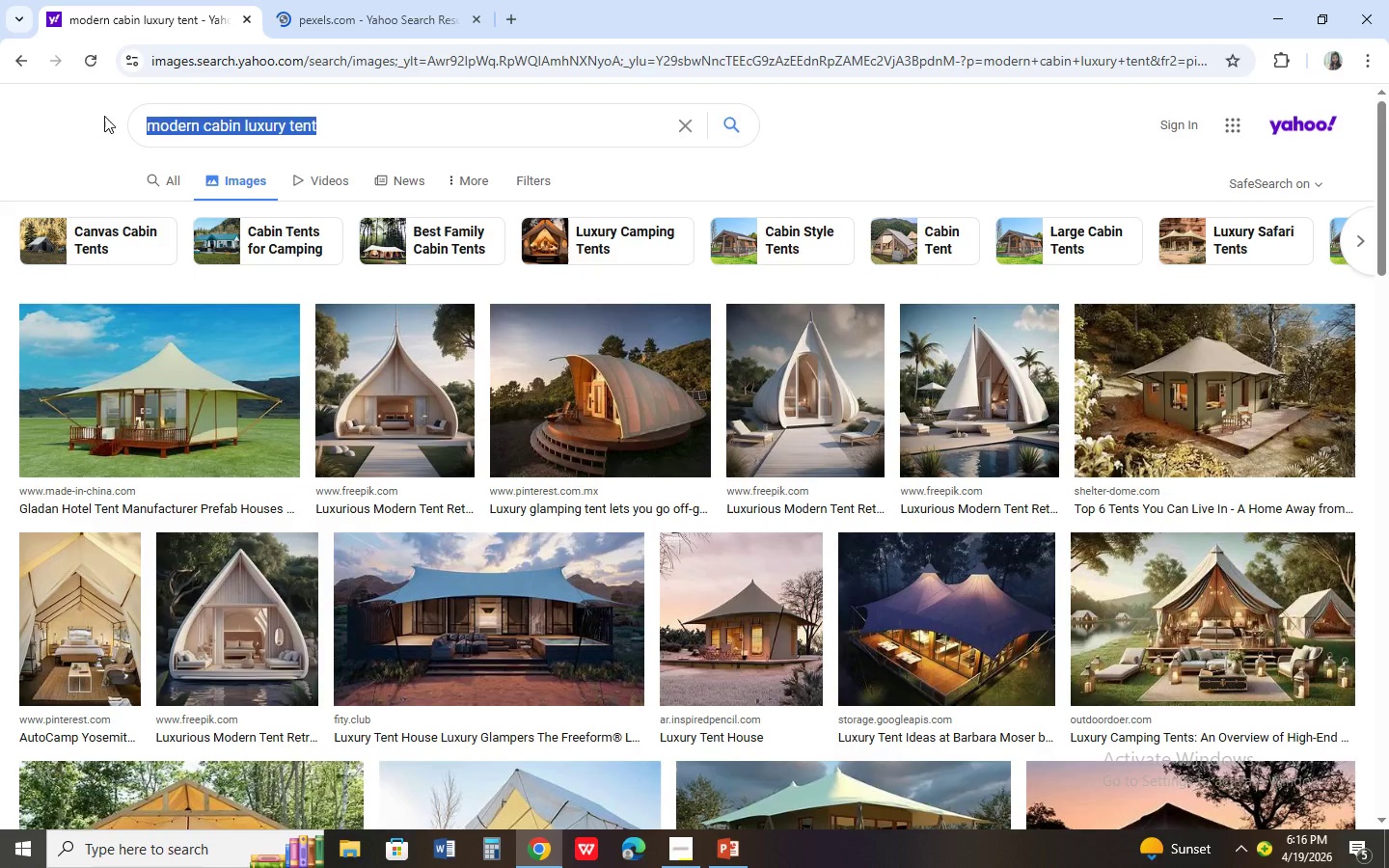 
key(Control+C)
 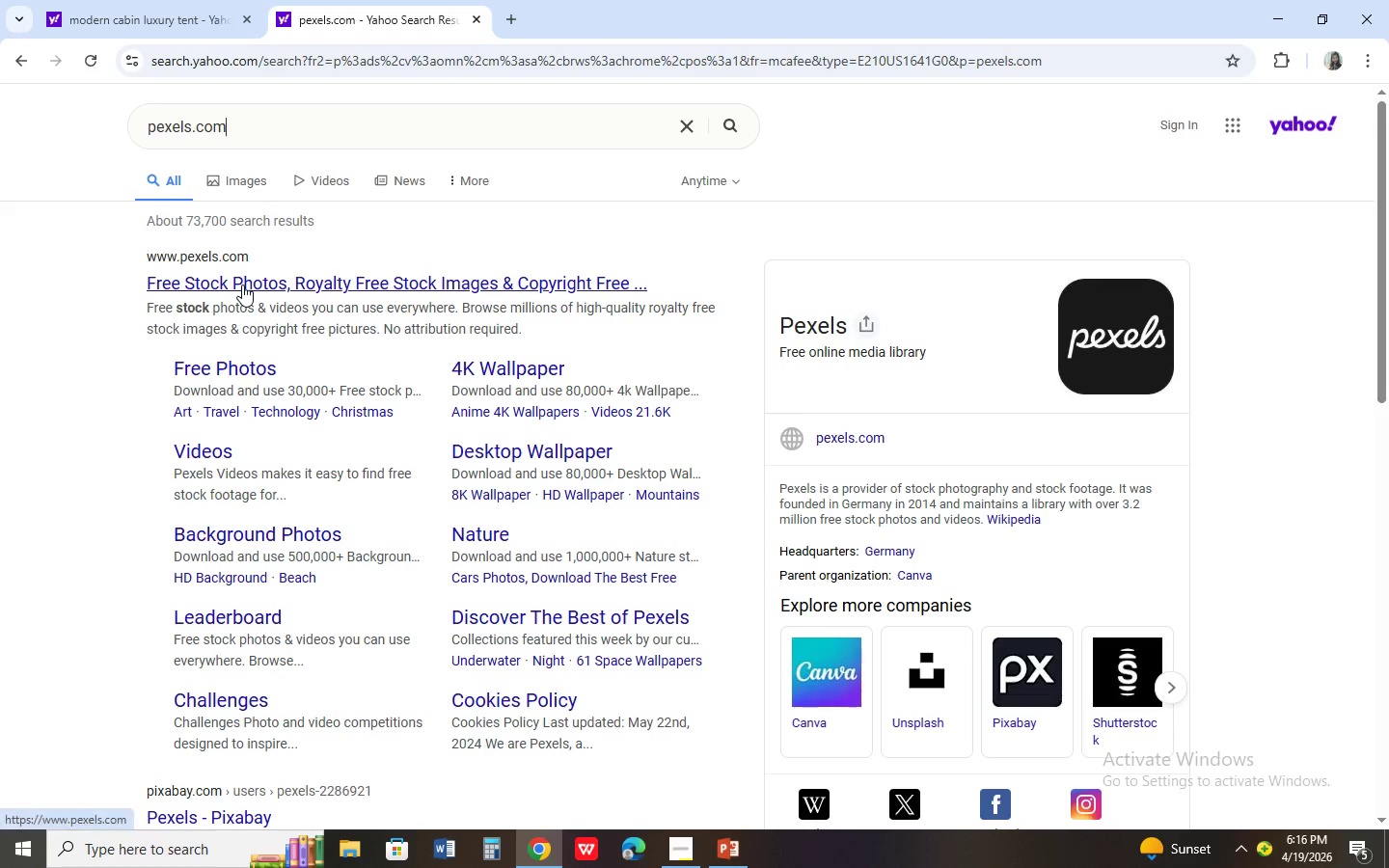 
scroll: coordinate [299, 156], scroll_direction: up, amount: 16.0
 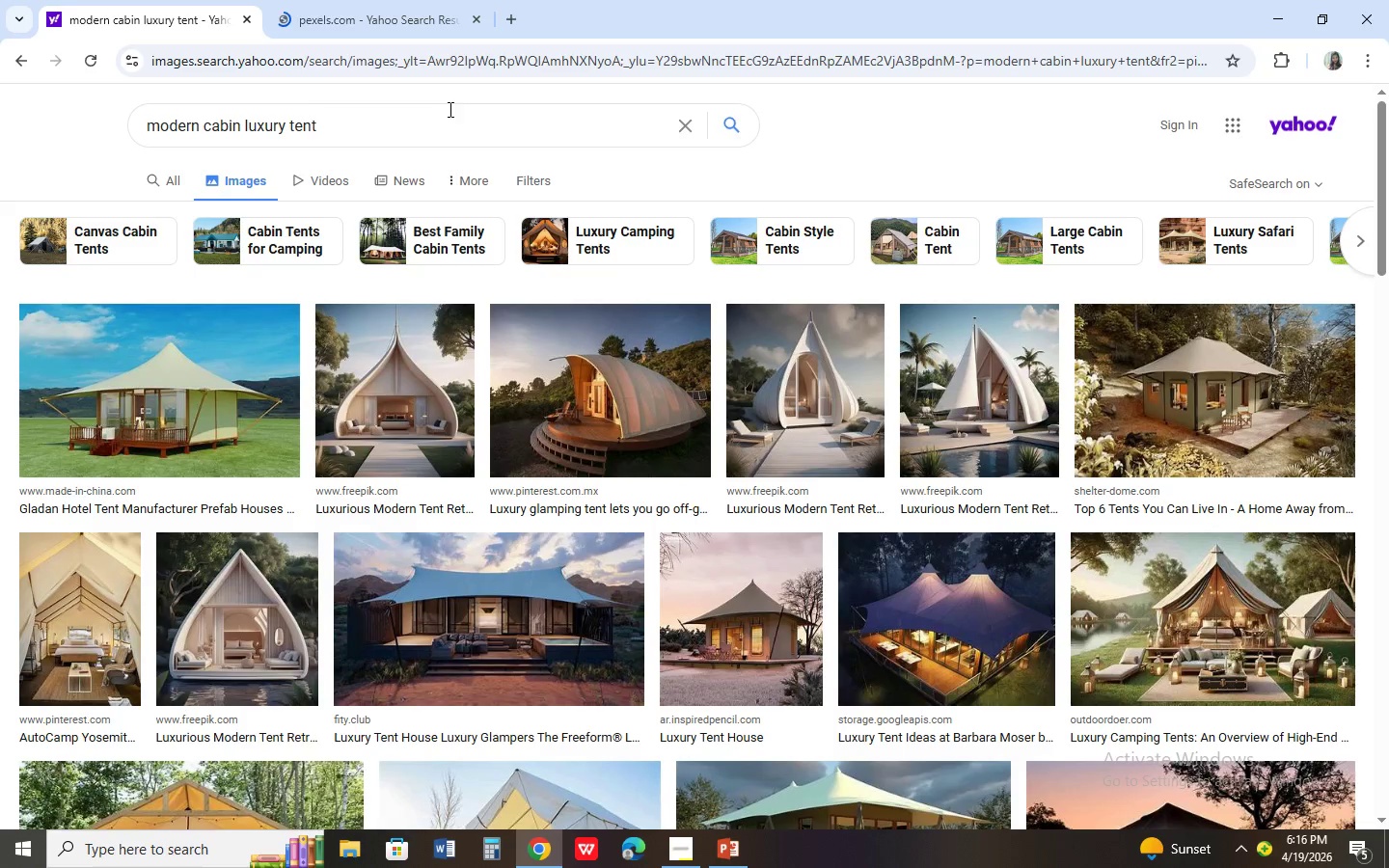 
left_click([242, 279])
 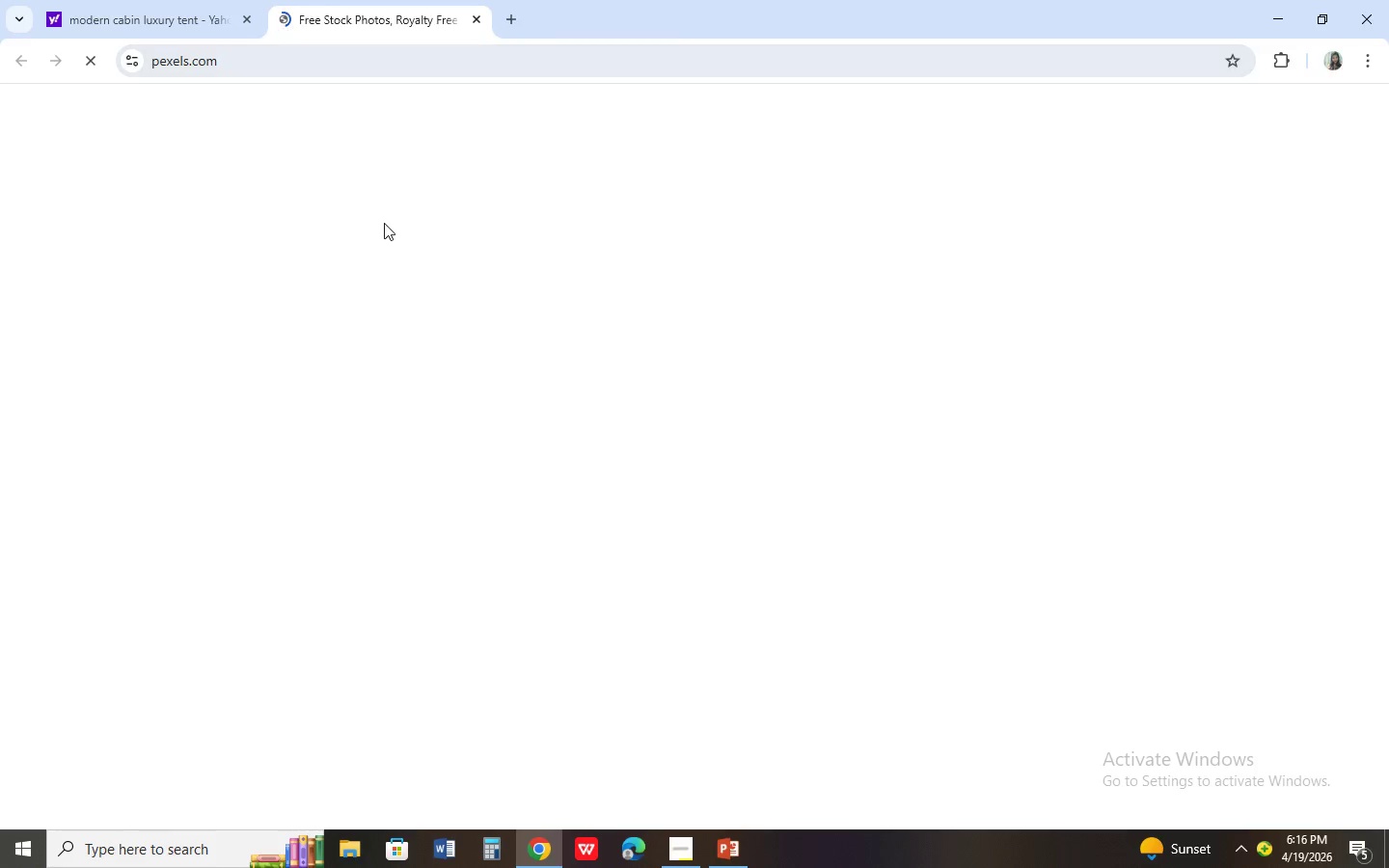 
wait(6.08)
 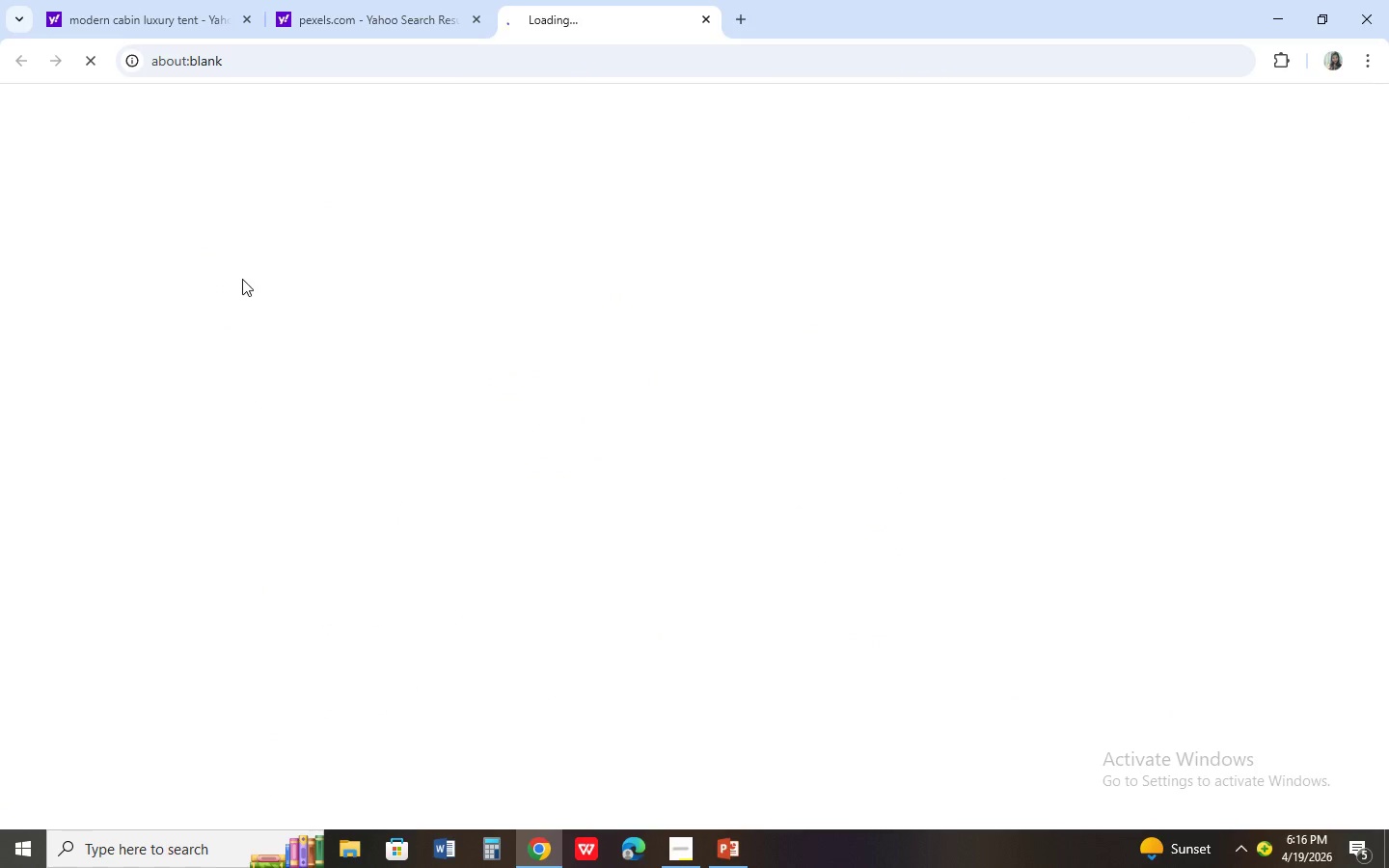 
left_click([321, 442])
 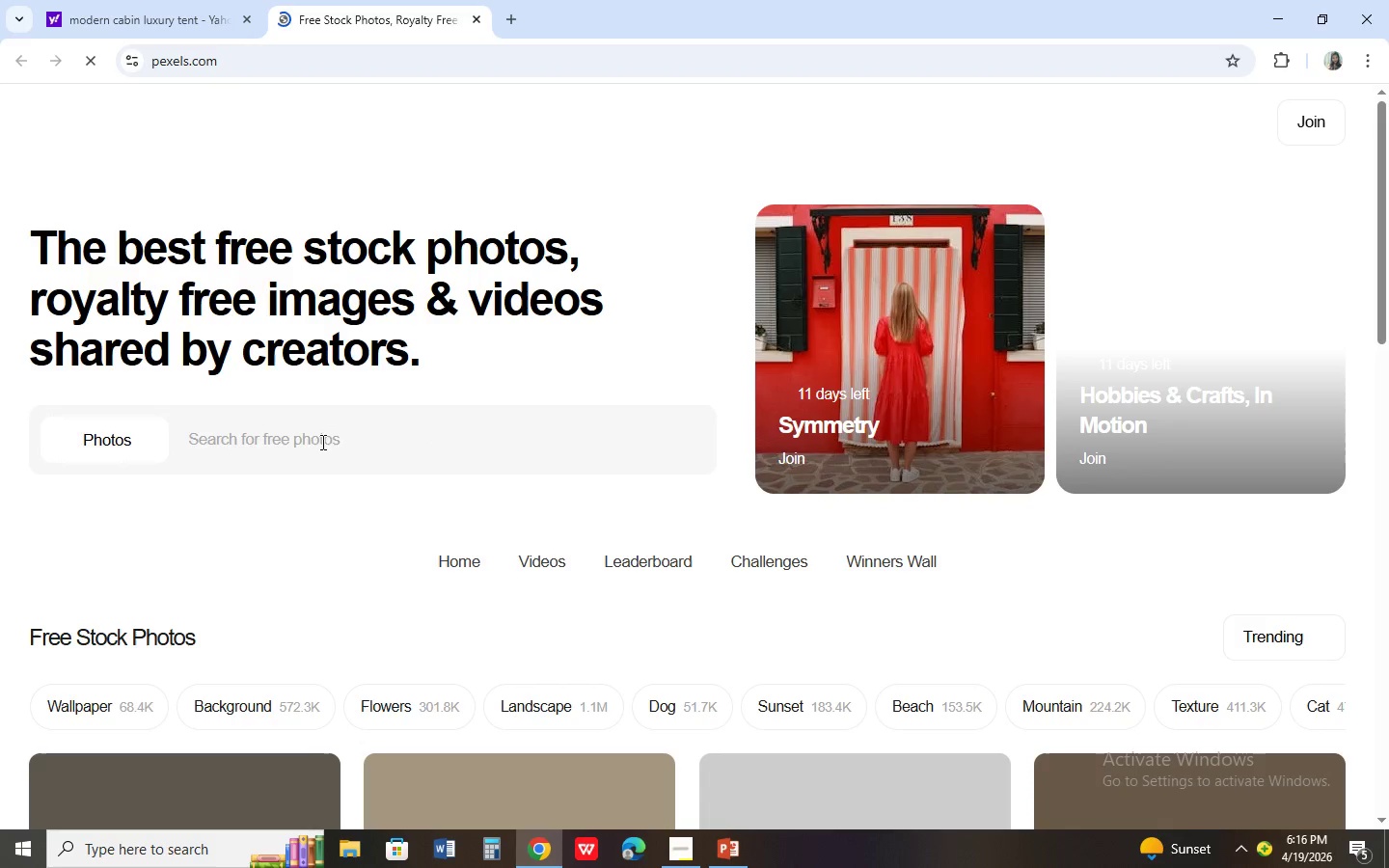 
key(Control+V)
 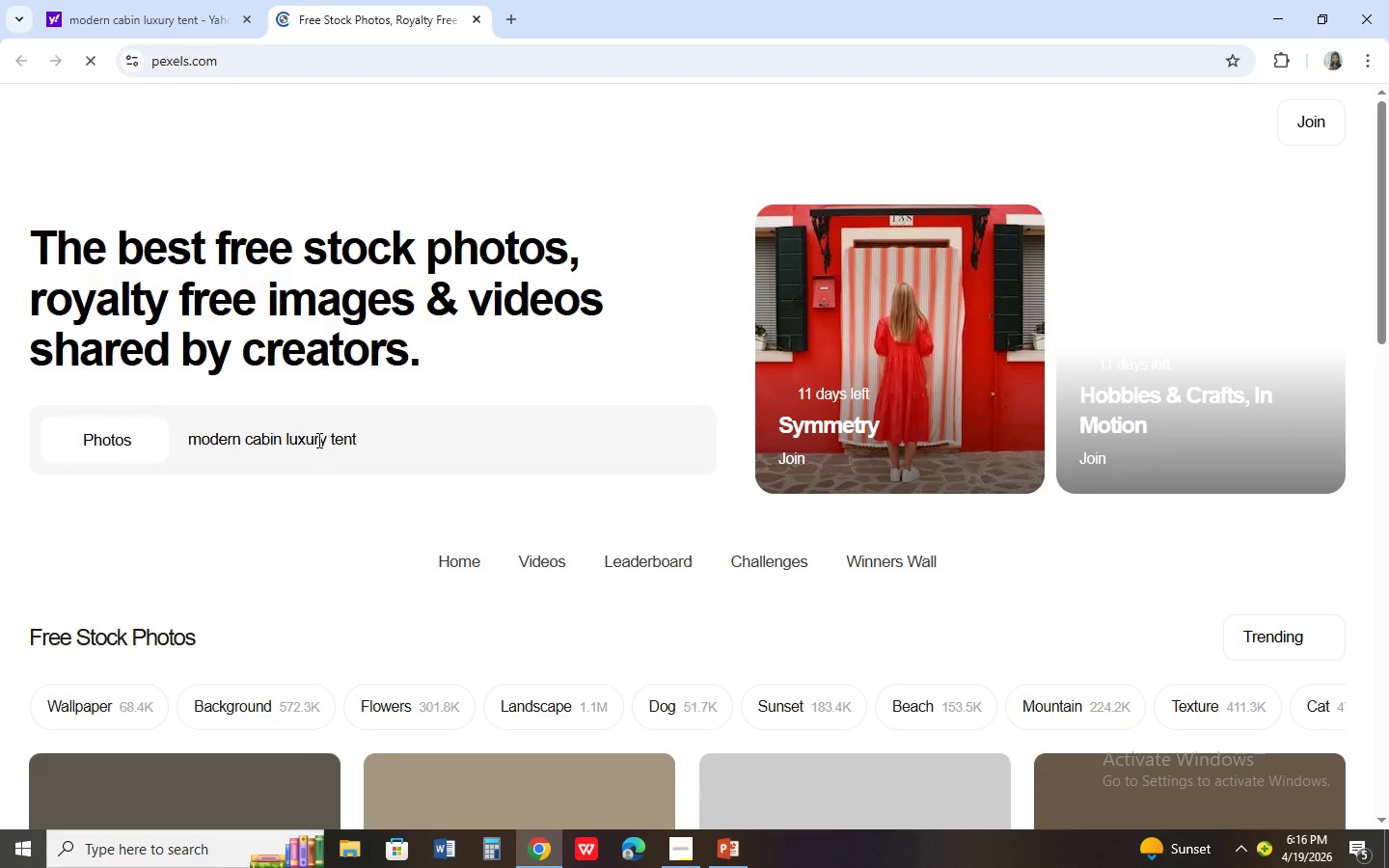 
key(Enter)
 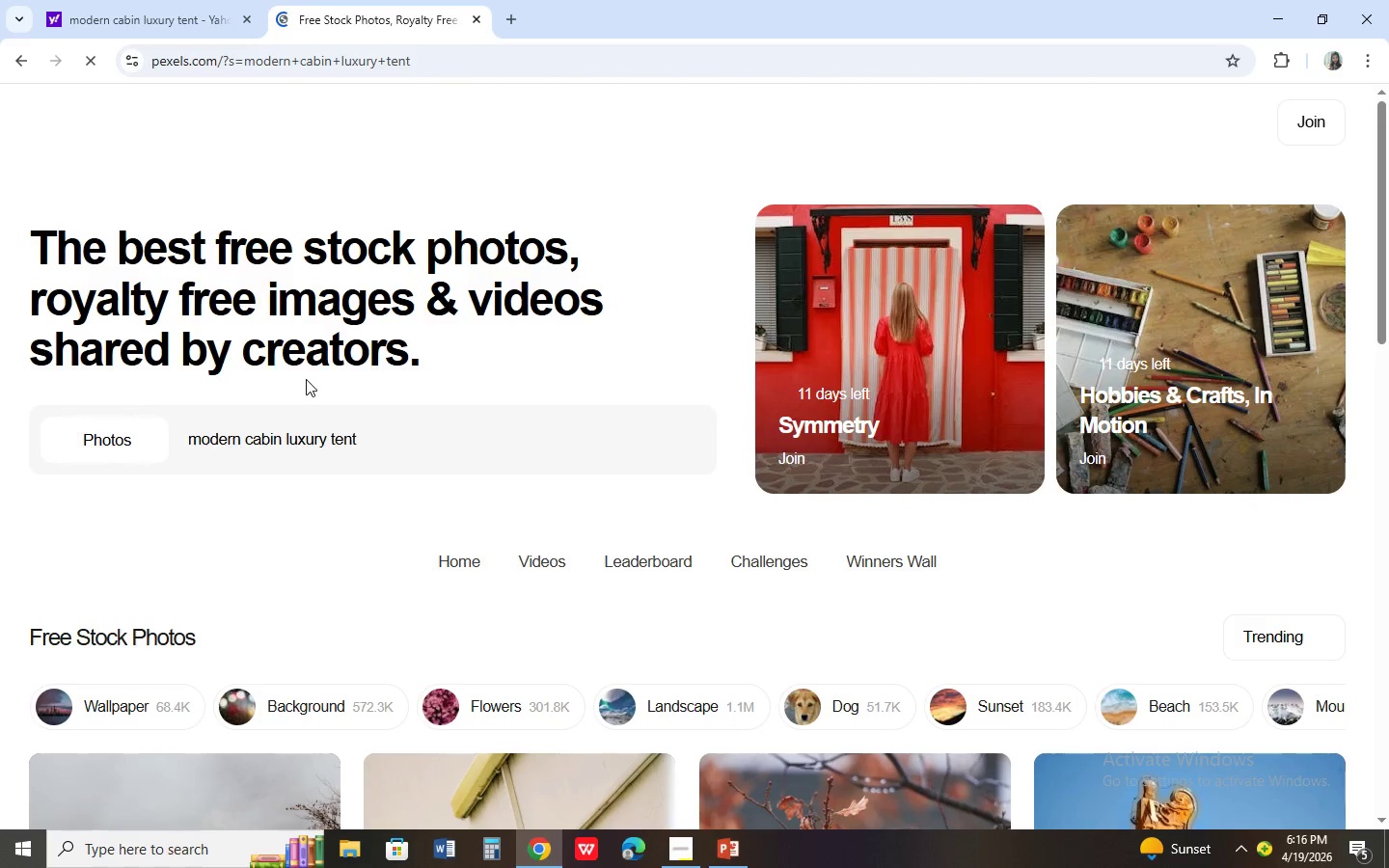 
wait(5.38)
 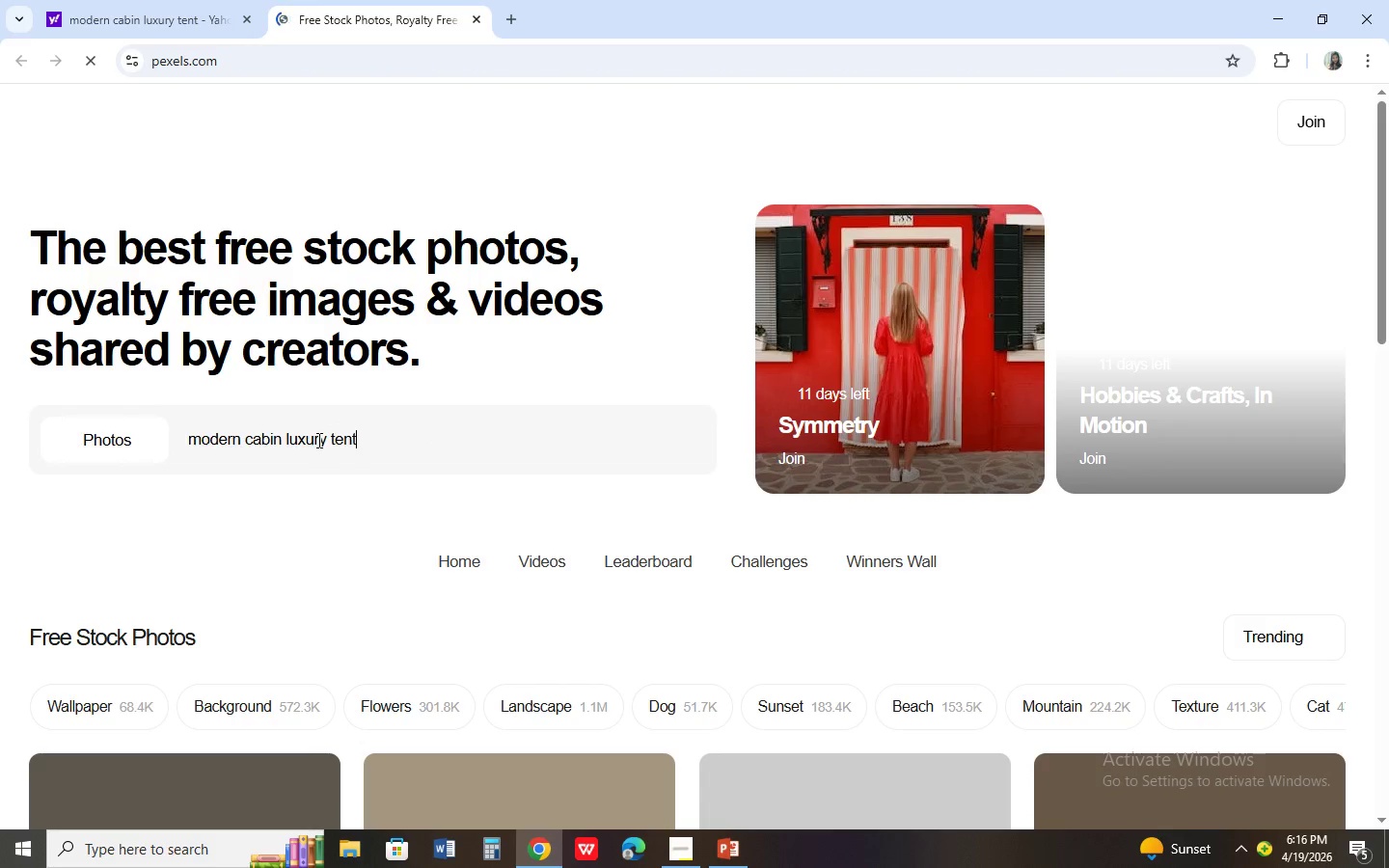 
mouse_move([284, 371])
 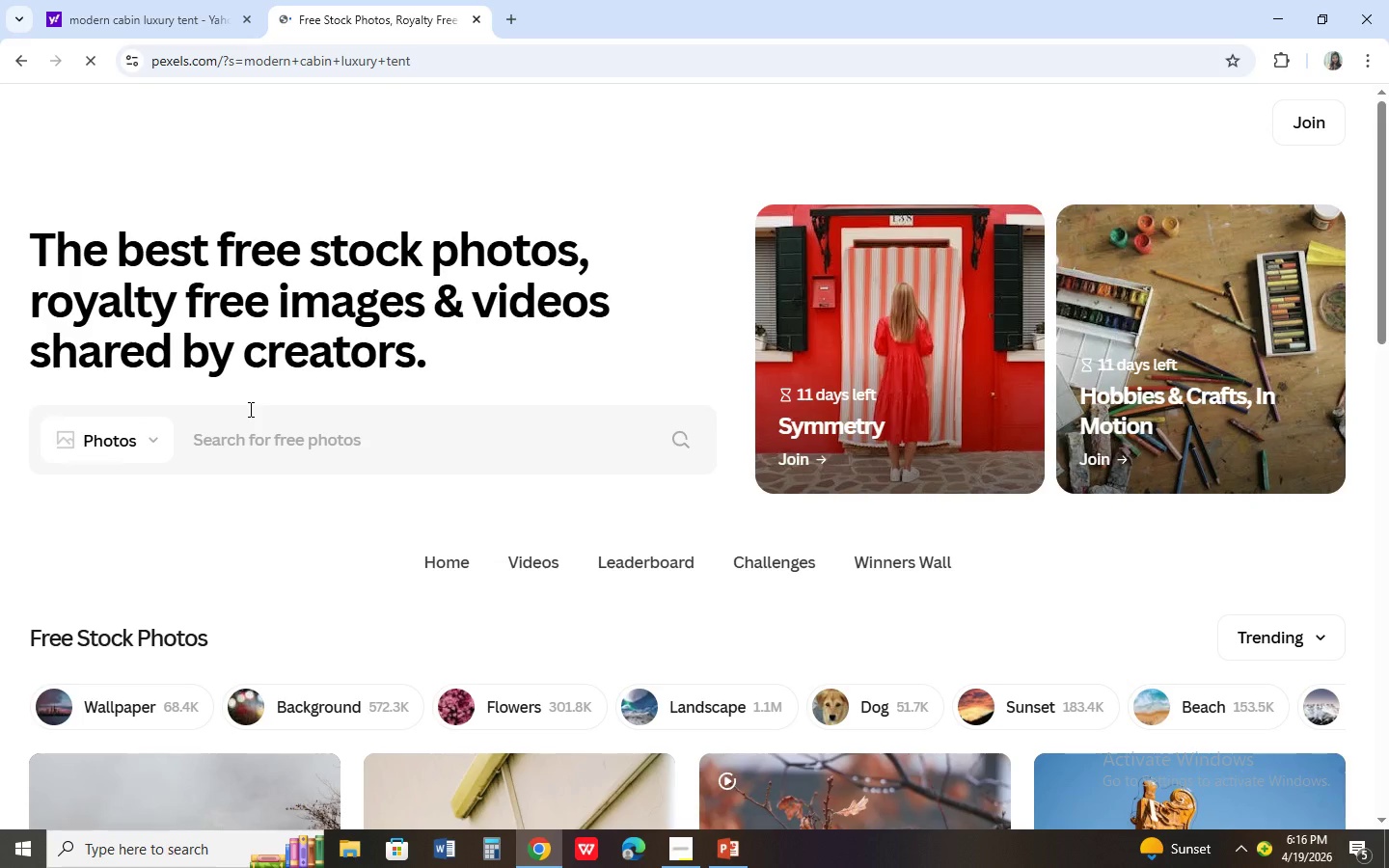 
left_click([367, 439])
 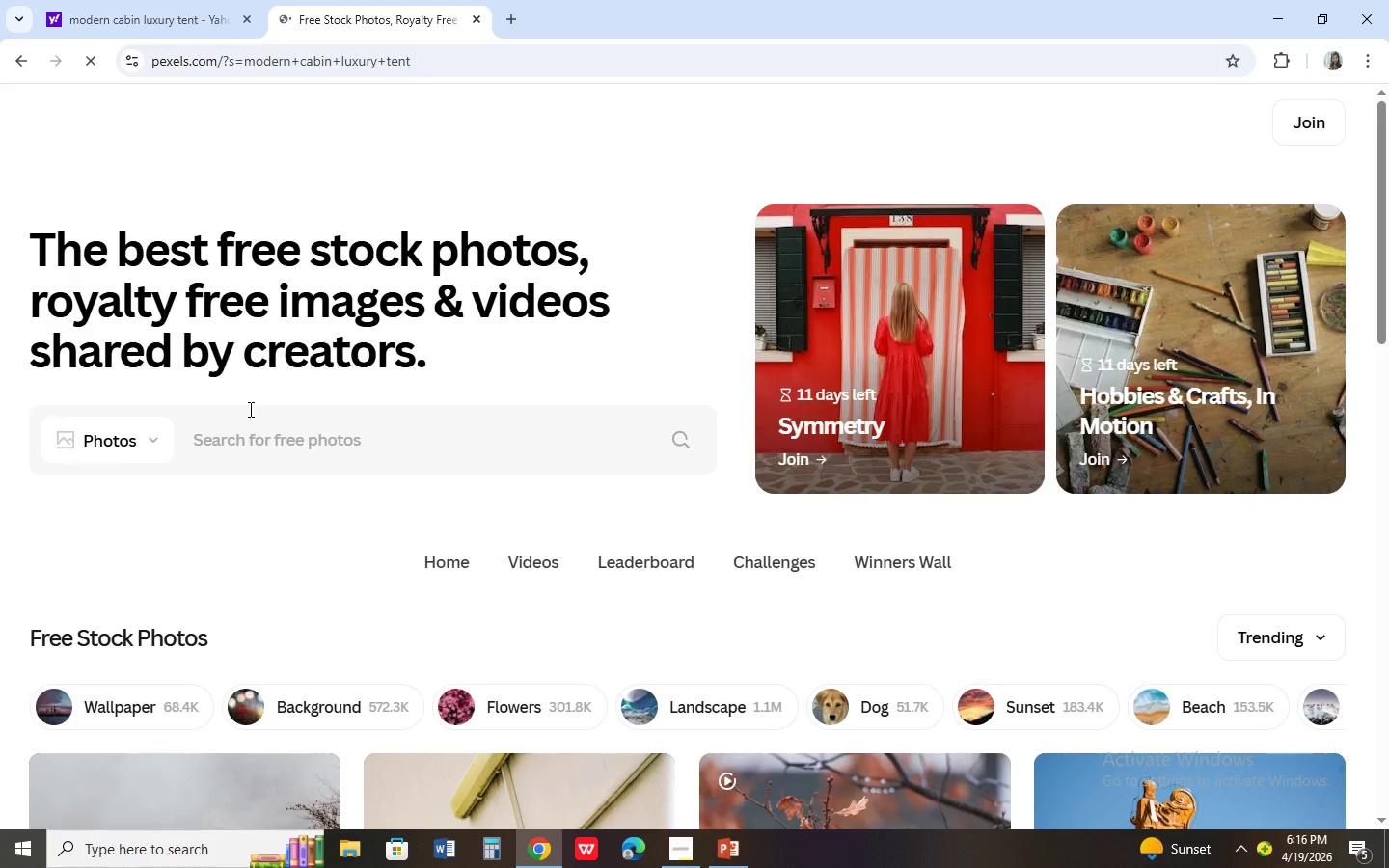 
key(Alt+AltLeft)
 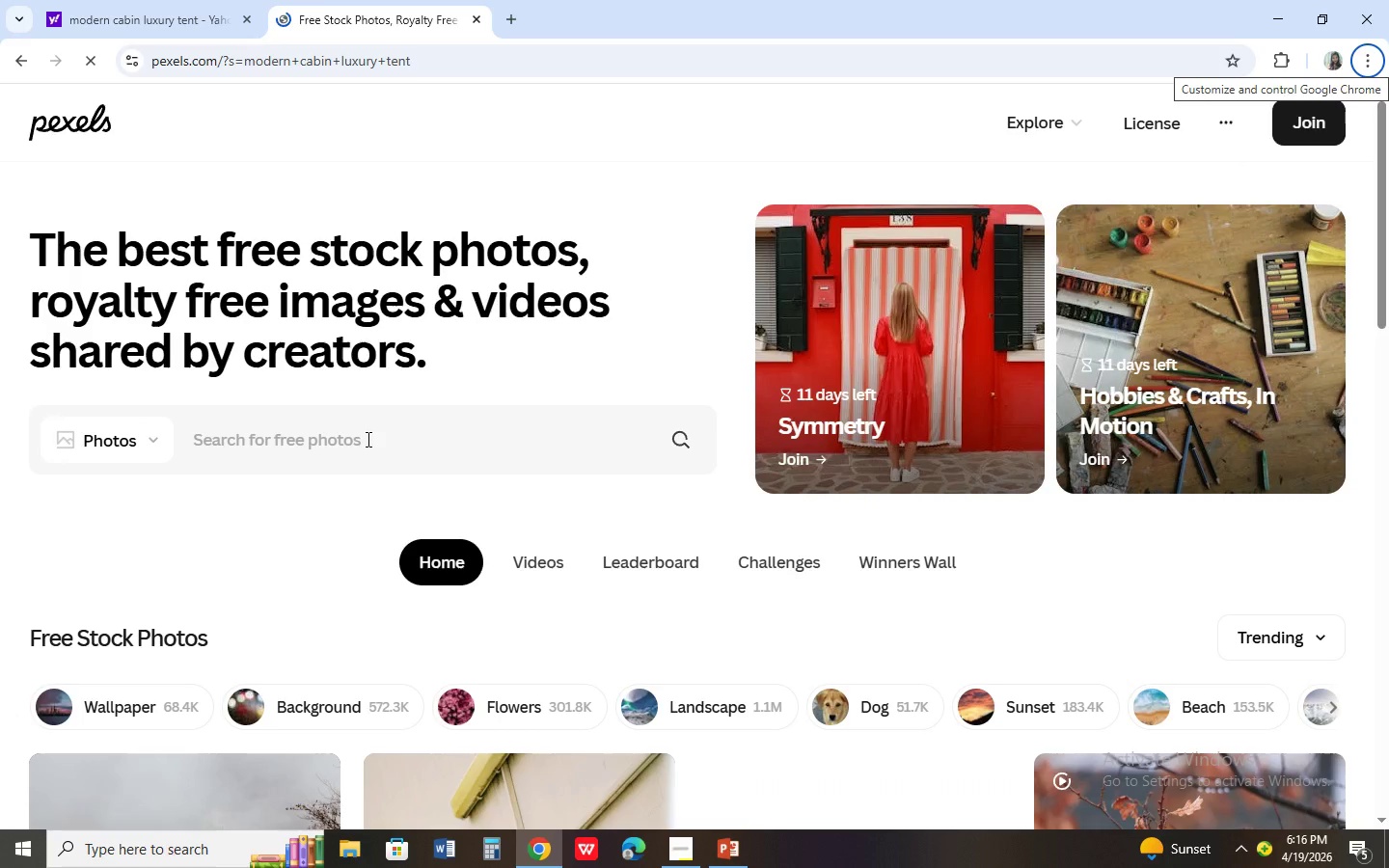 
key(Control+V)
 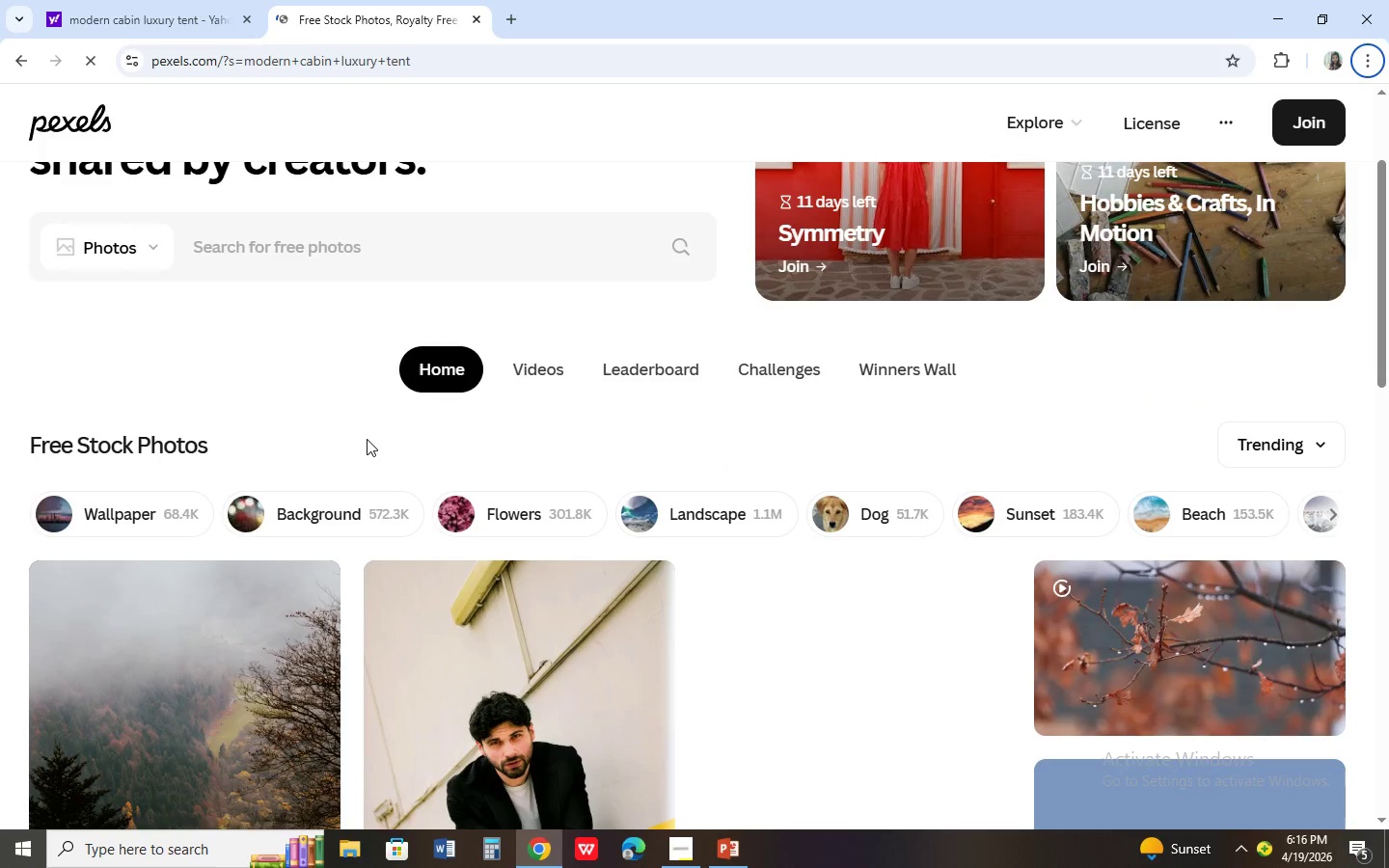 
scroll: coordinate [367, 439], scroll_direction: down, amount: 2.0
 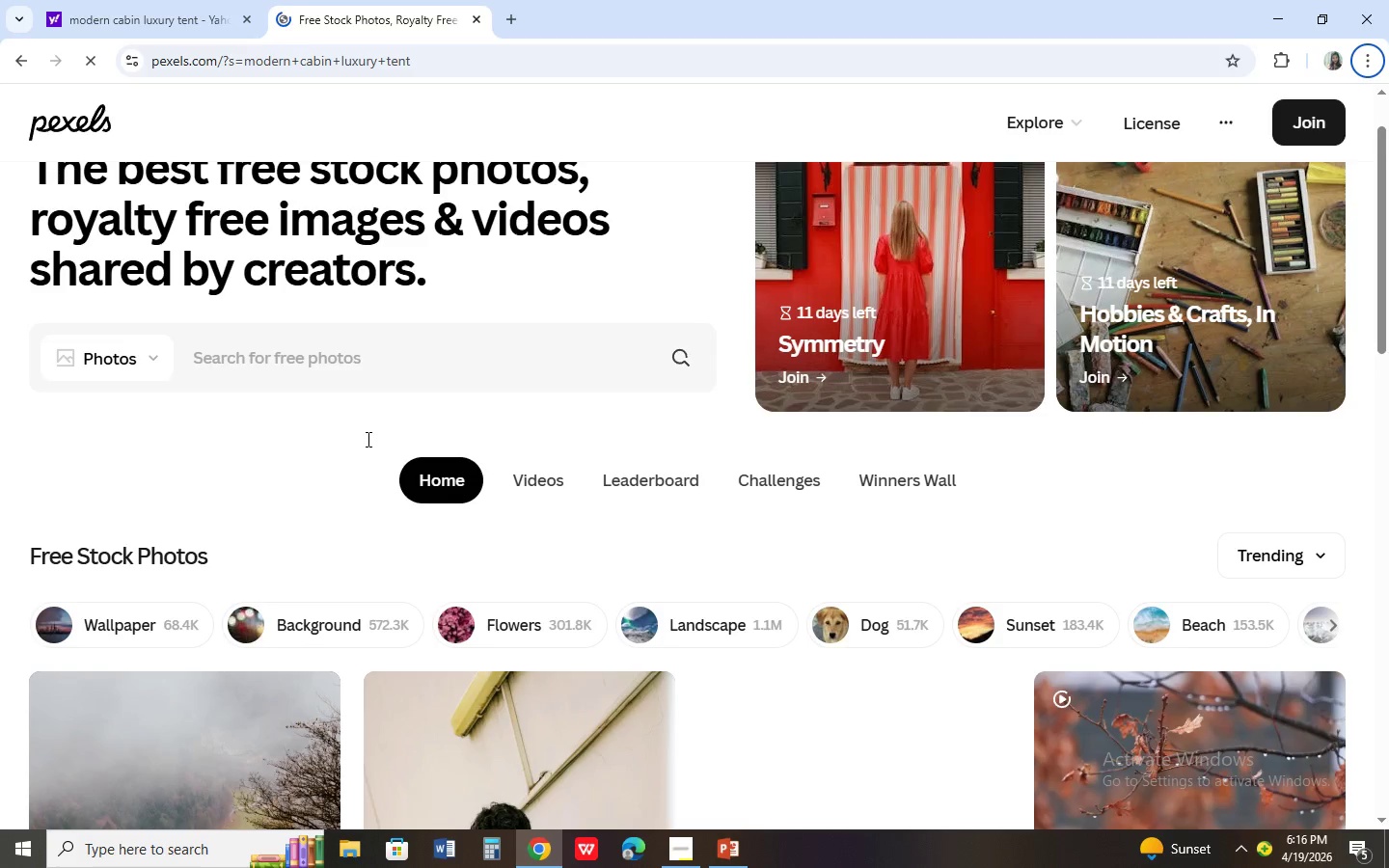 
left_click([412, 253])
 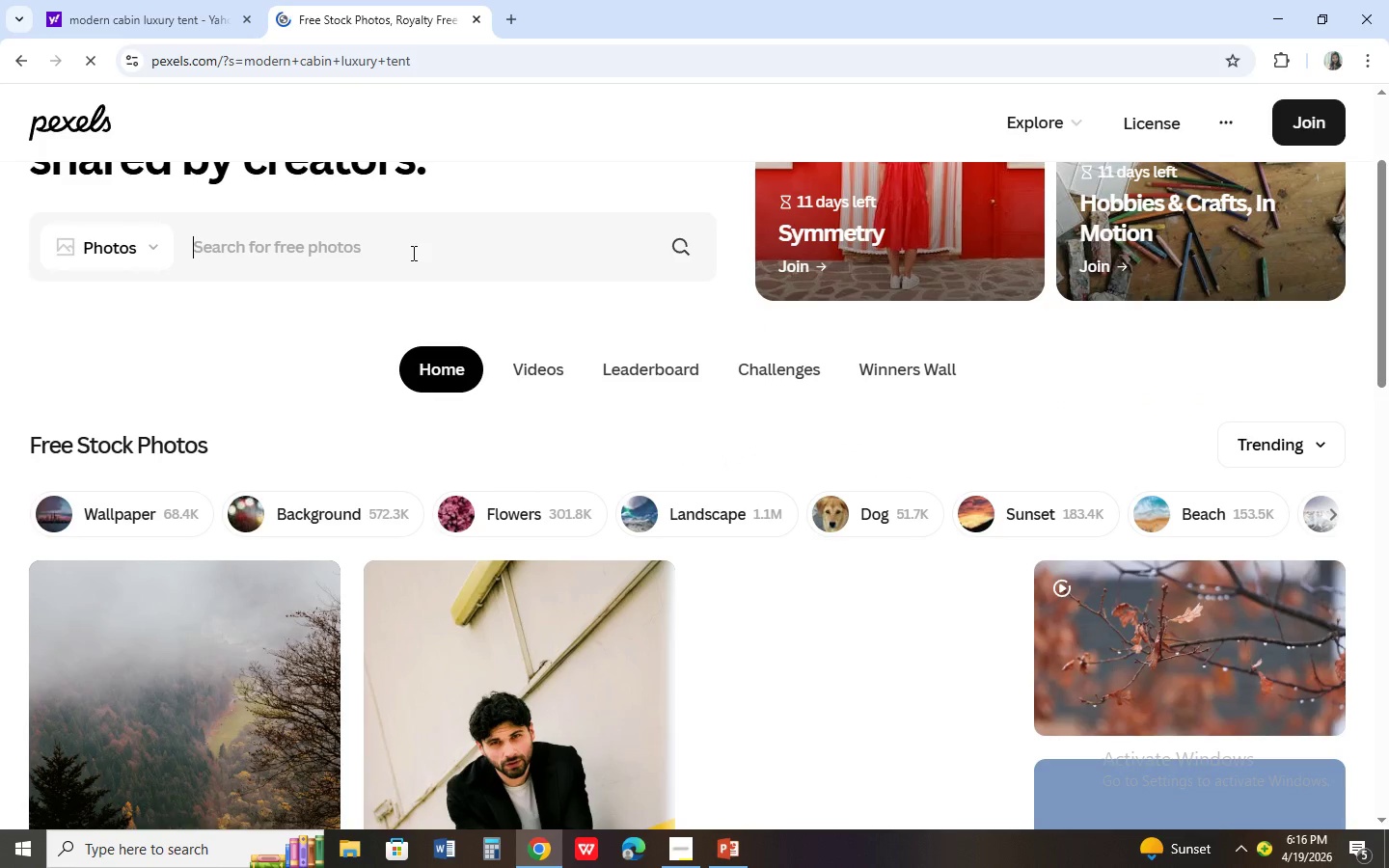 
key(Control+ControlLeft)
 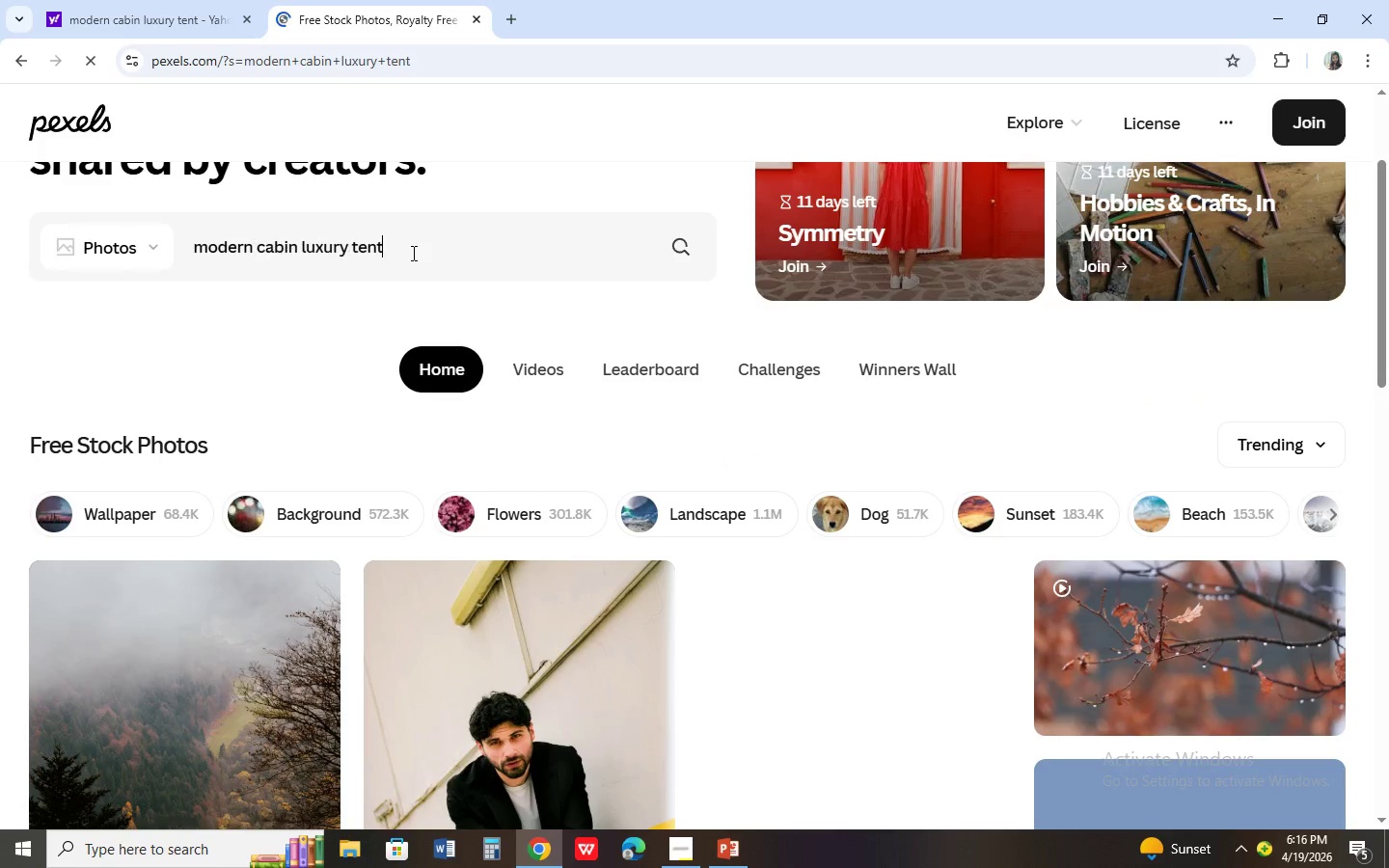 
key(Control+V)
 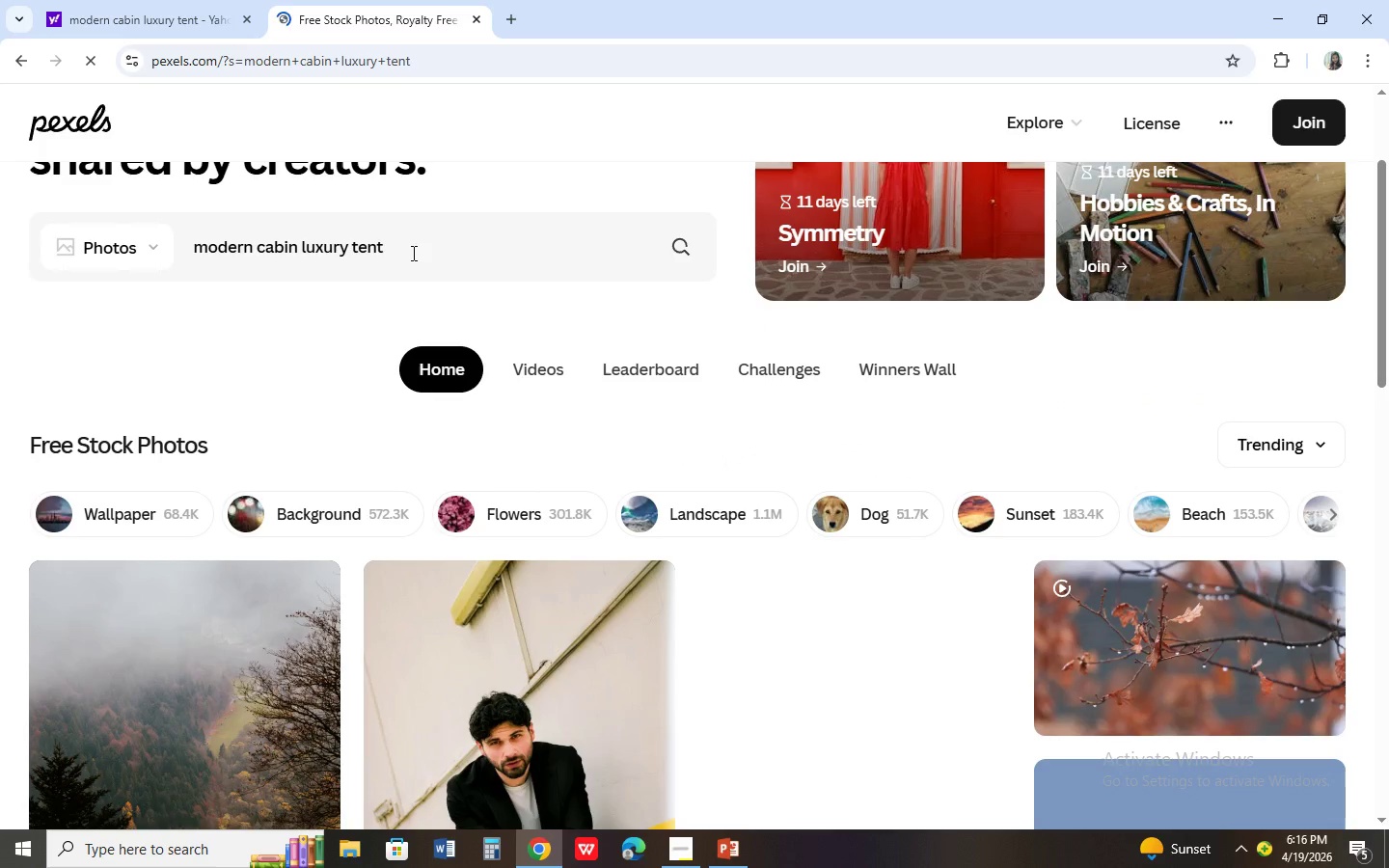 
key(Enter)
 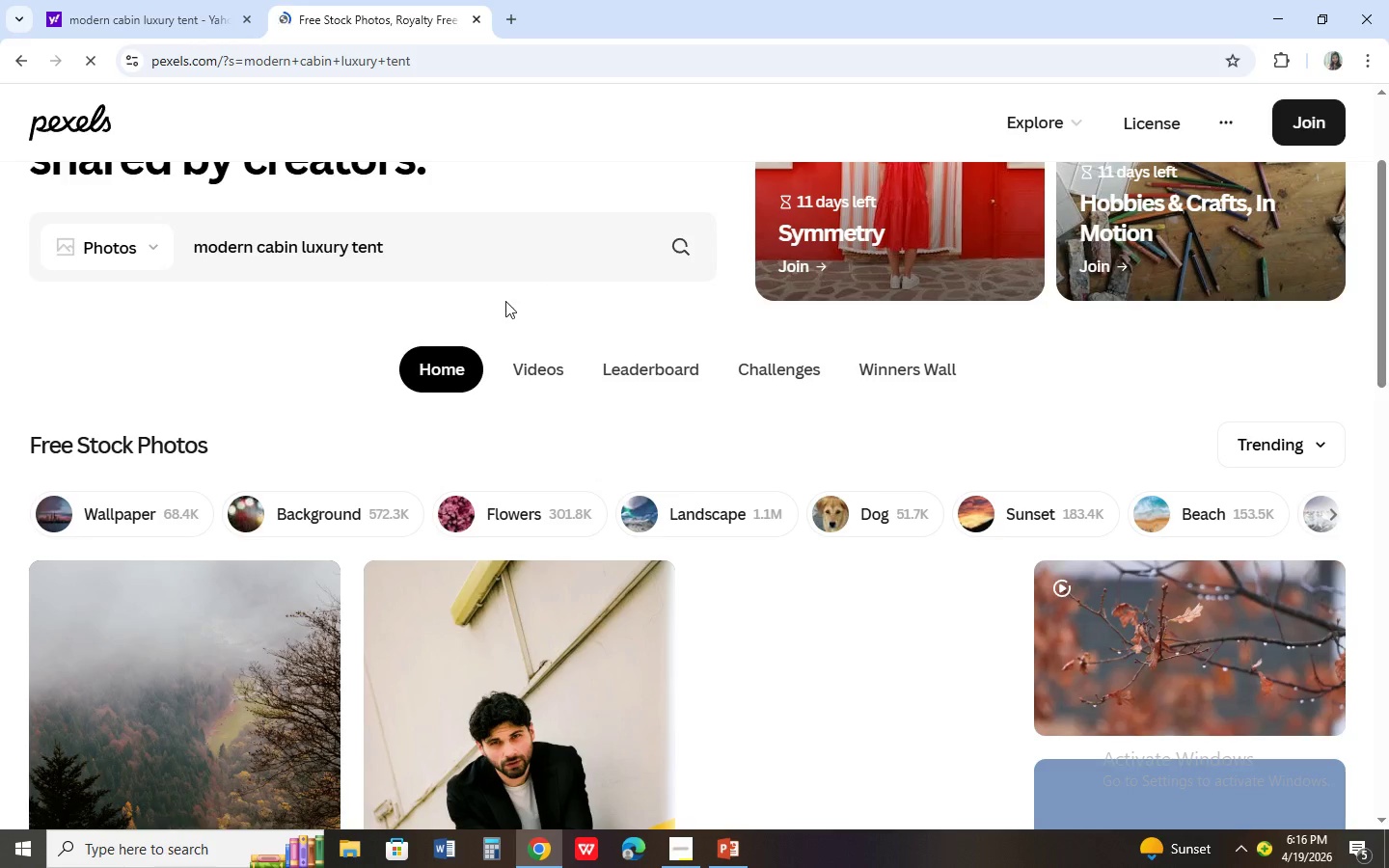 
wait(10.56)
 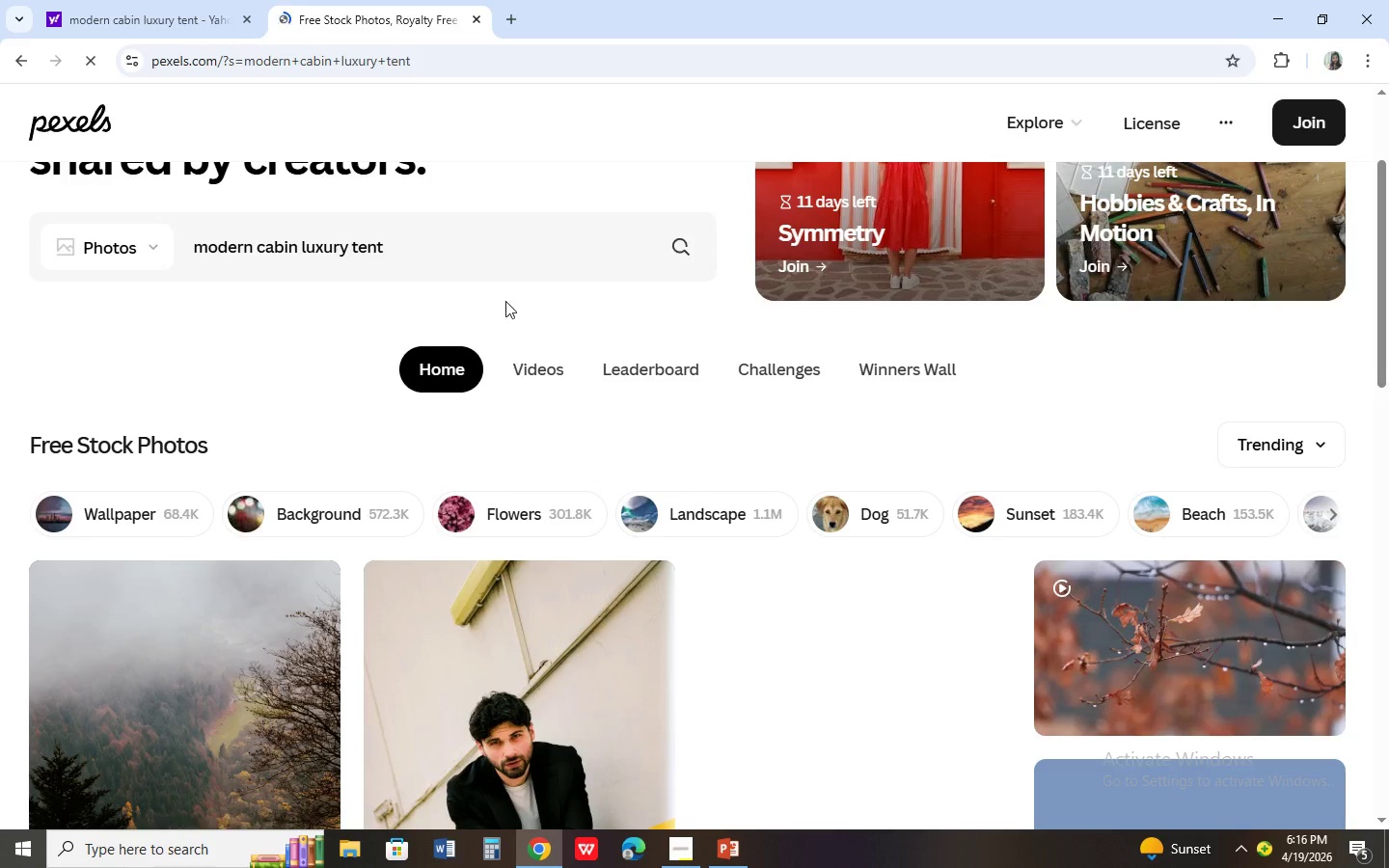 
scroll: coordinate [501, 320], scroll_direction: down, amount: 7.0
 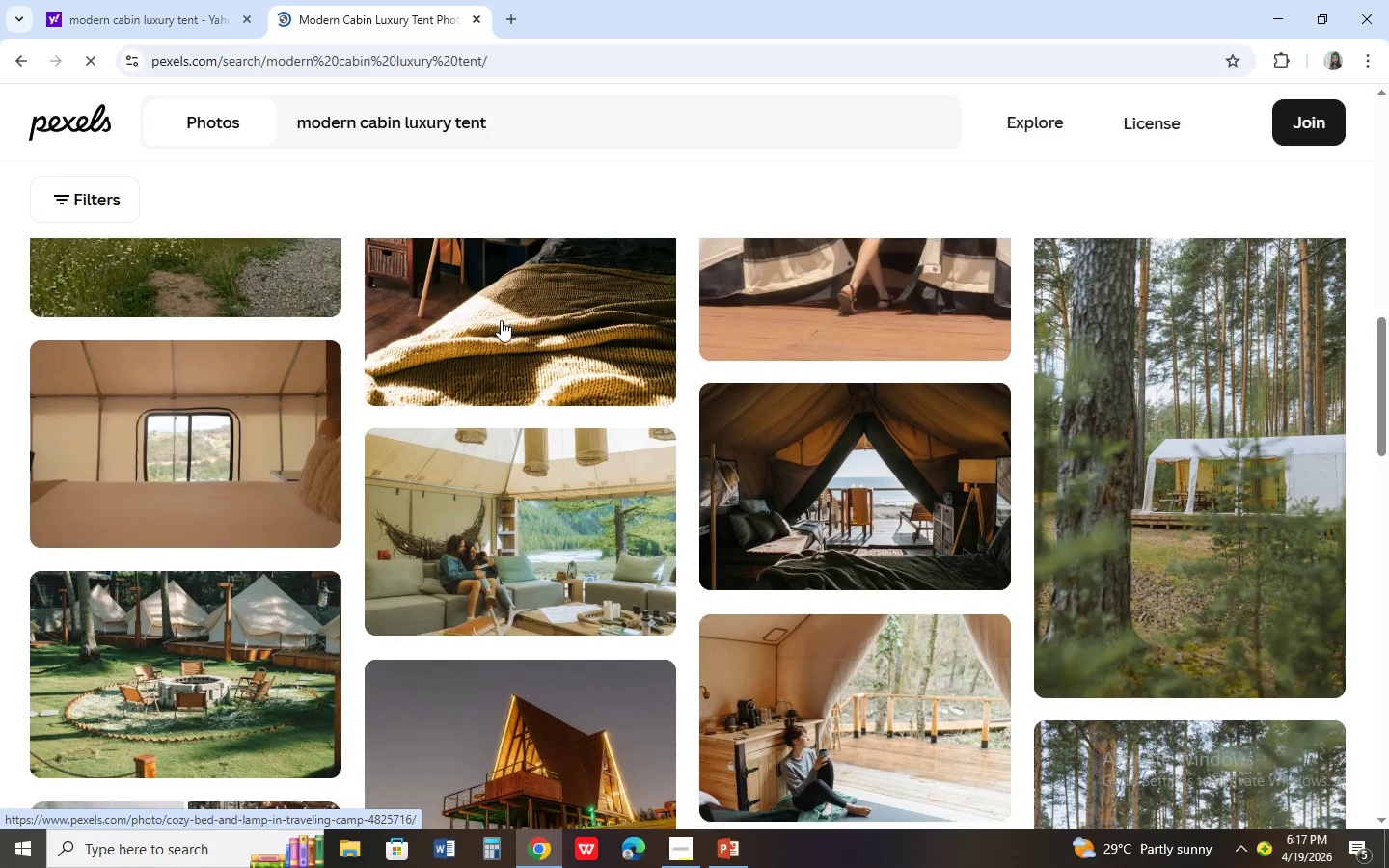 
scroll: coordinate [1292, 516], scroll_direction: up, amount: 3.0
 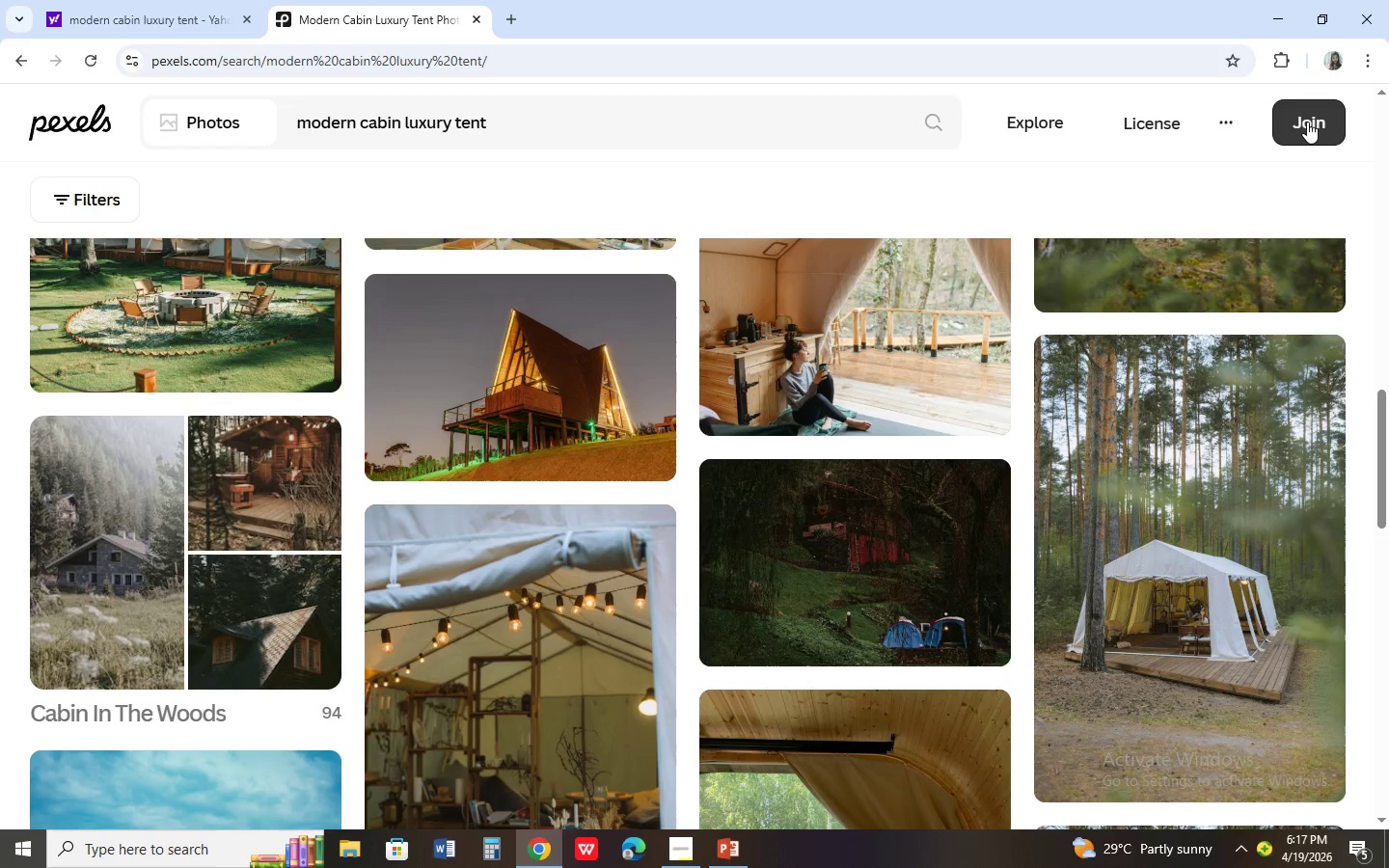 
left_click([1307, 122])
 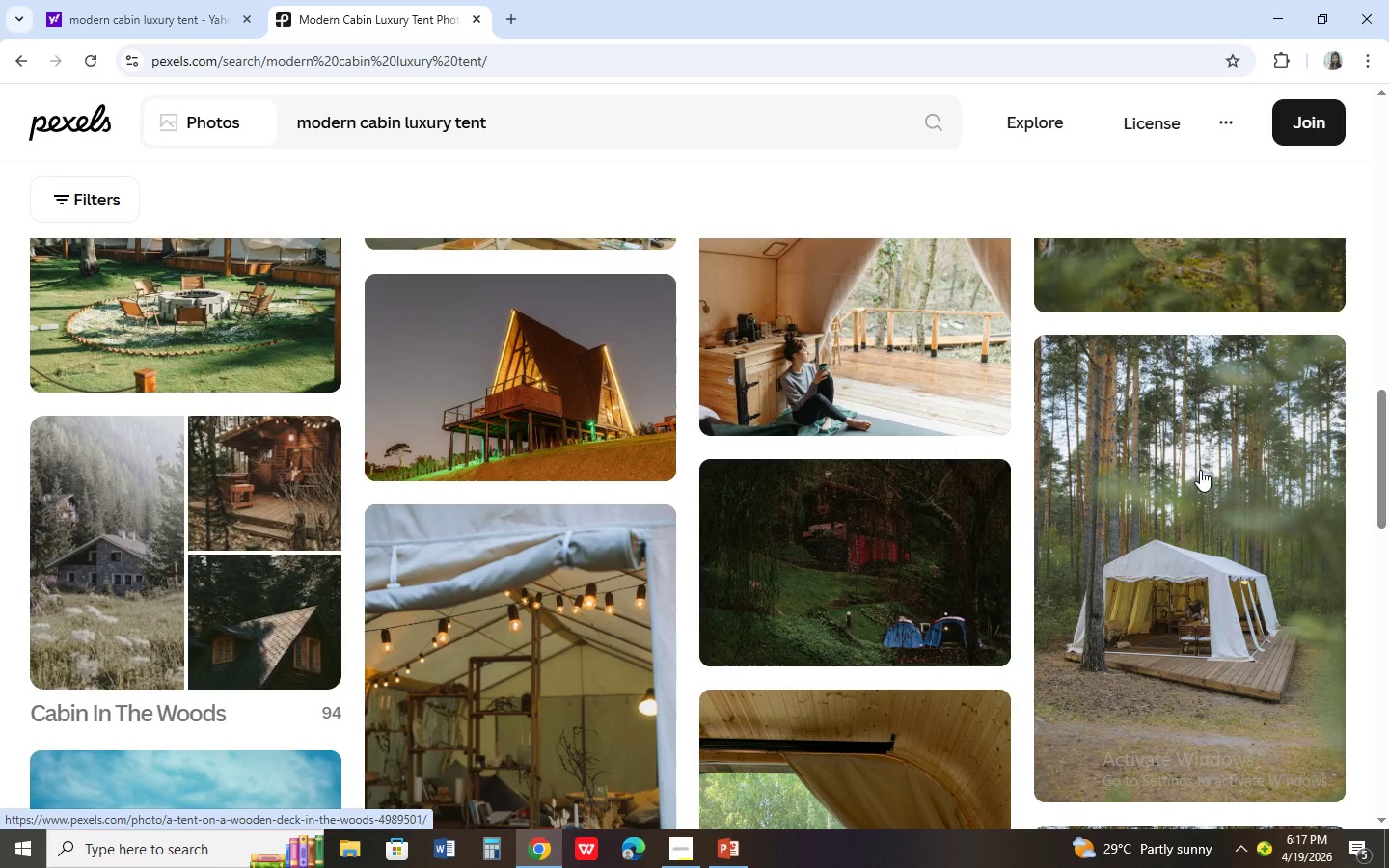 
wait(6.64)
 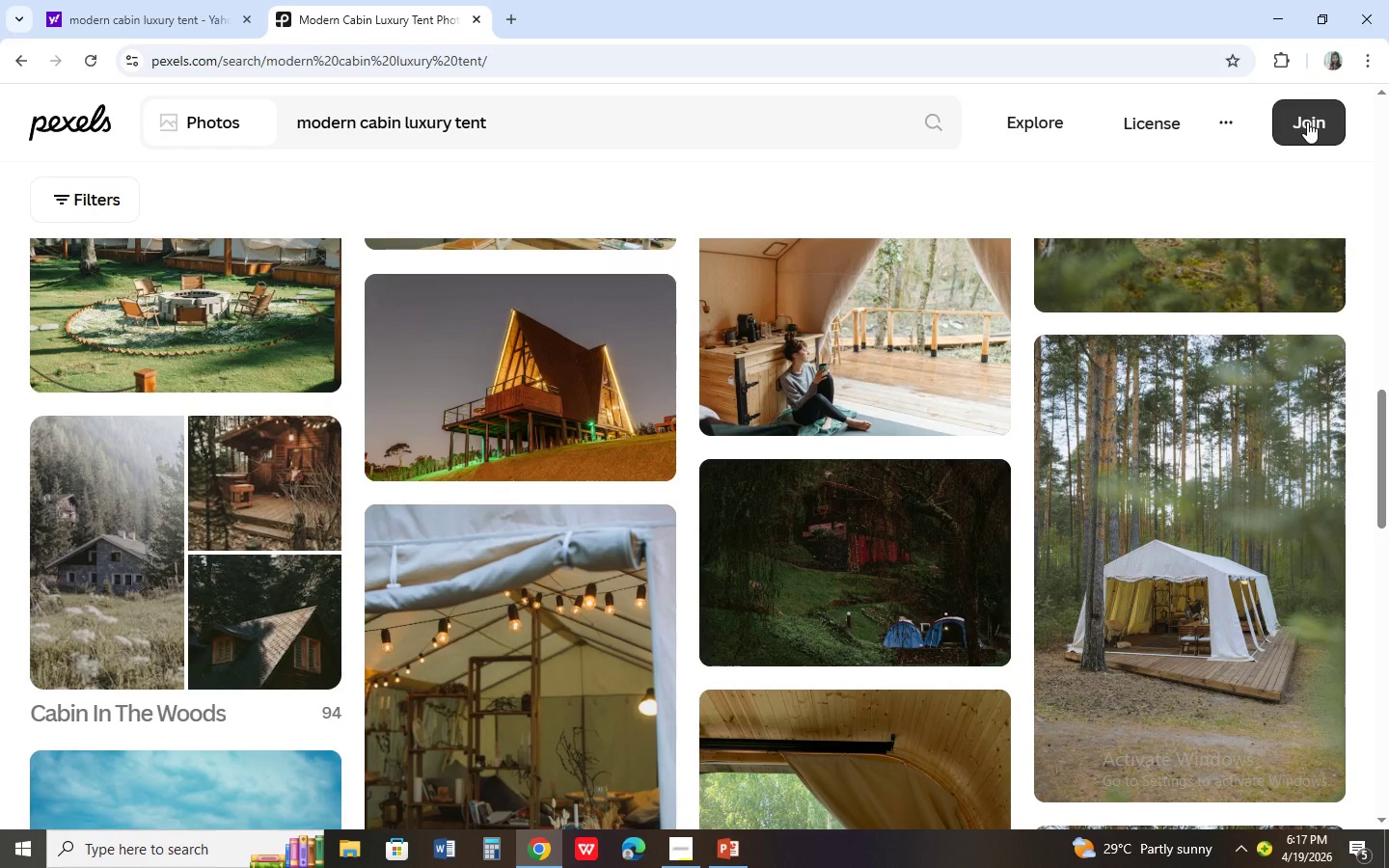 
left_click([1193, 472])
 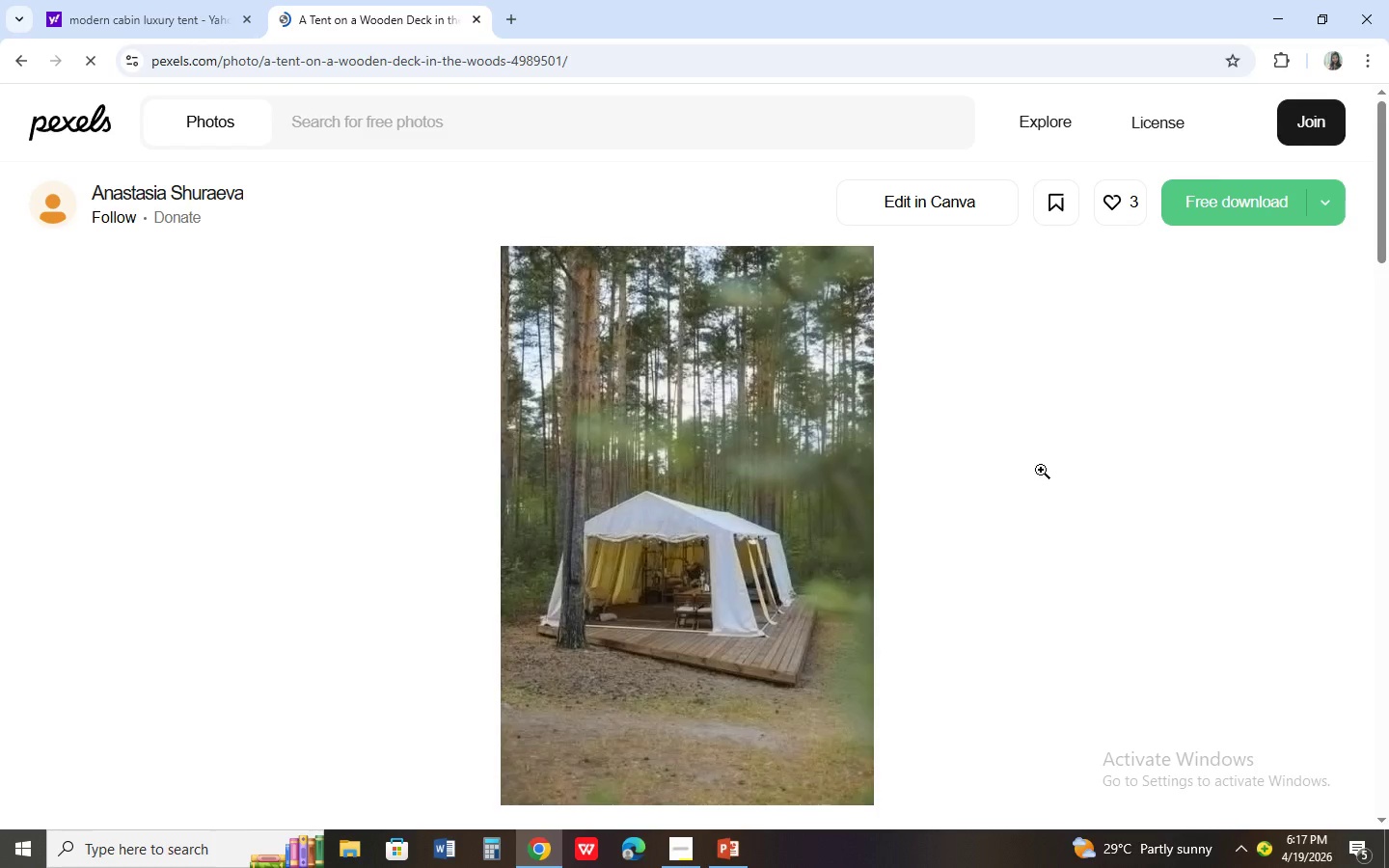 
left_click([1260, 204])
 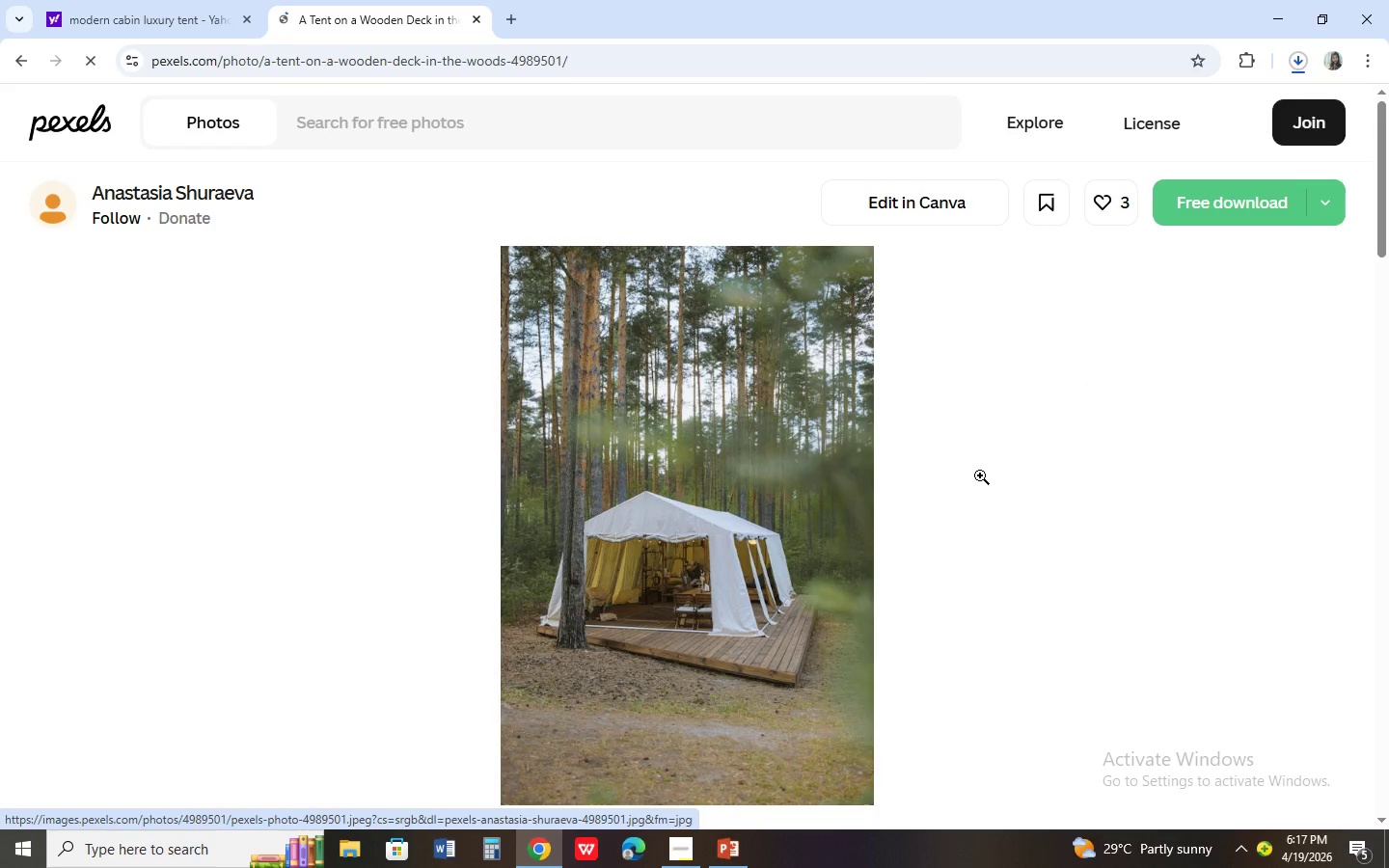 
wait(9.56)
 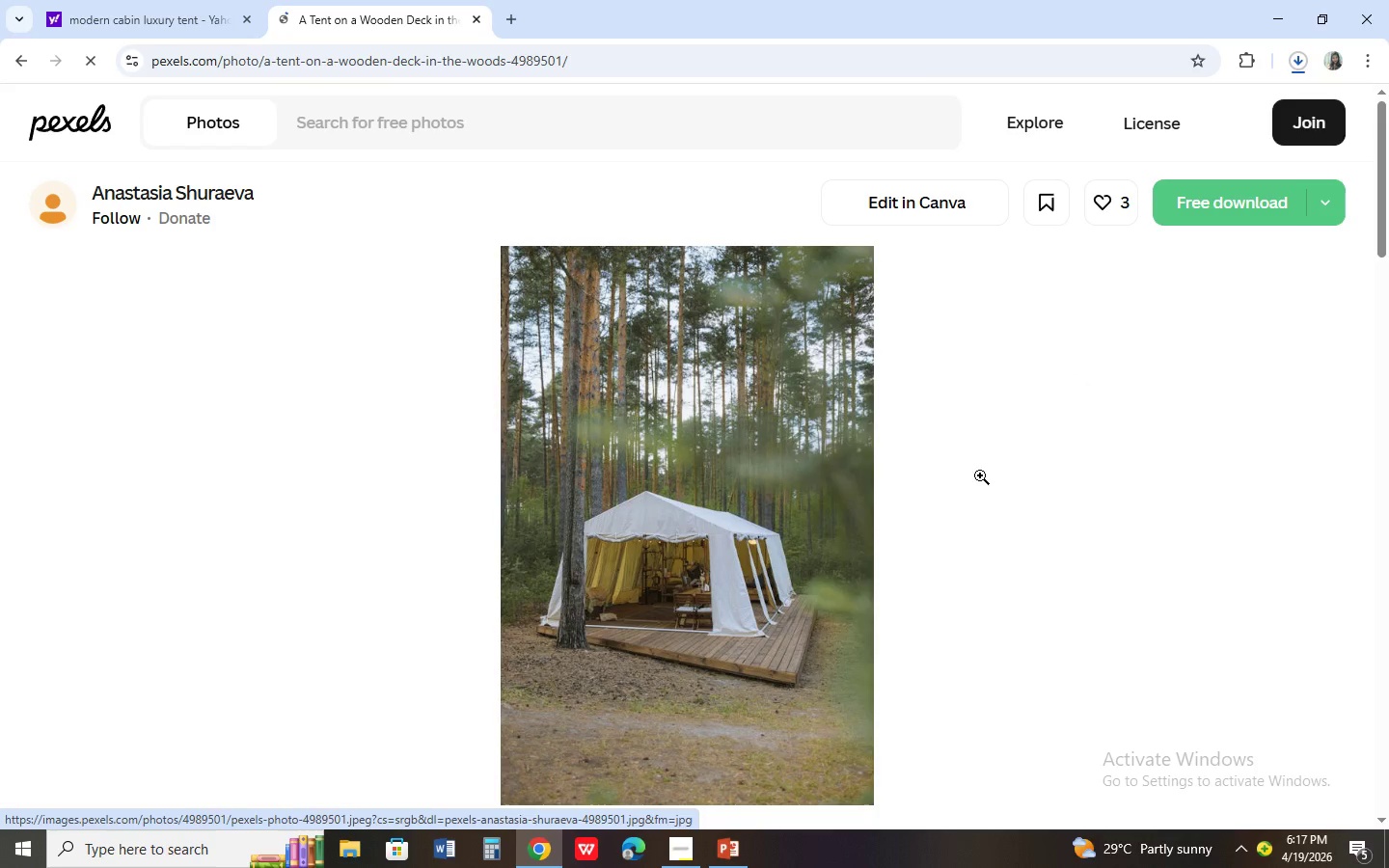 
left_click([150, 20])
 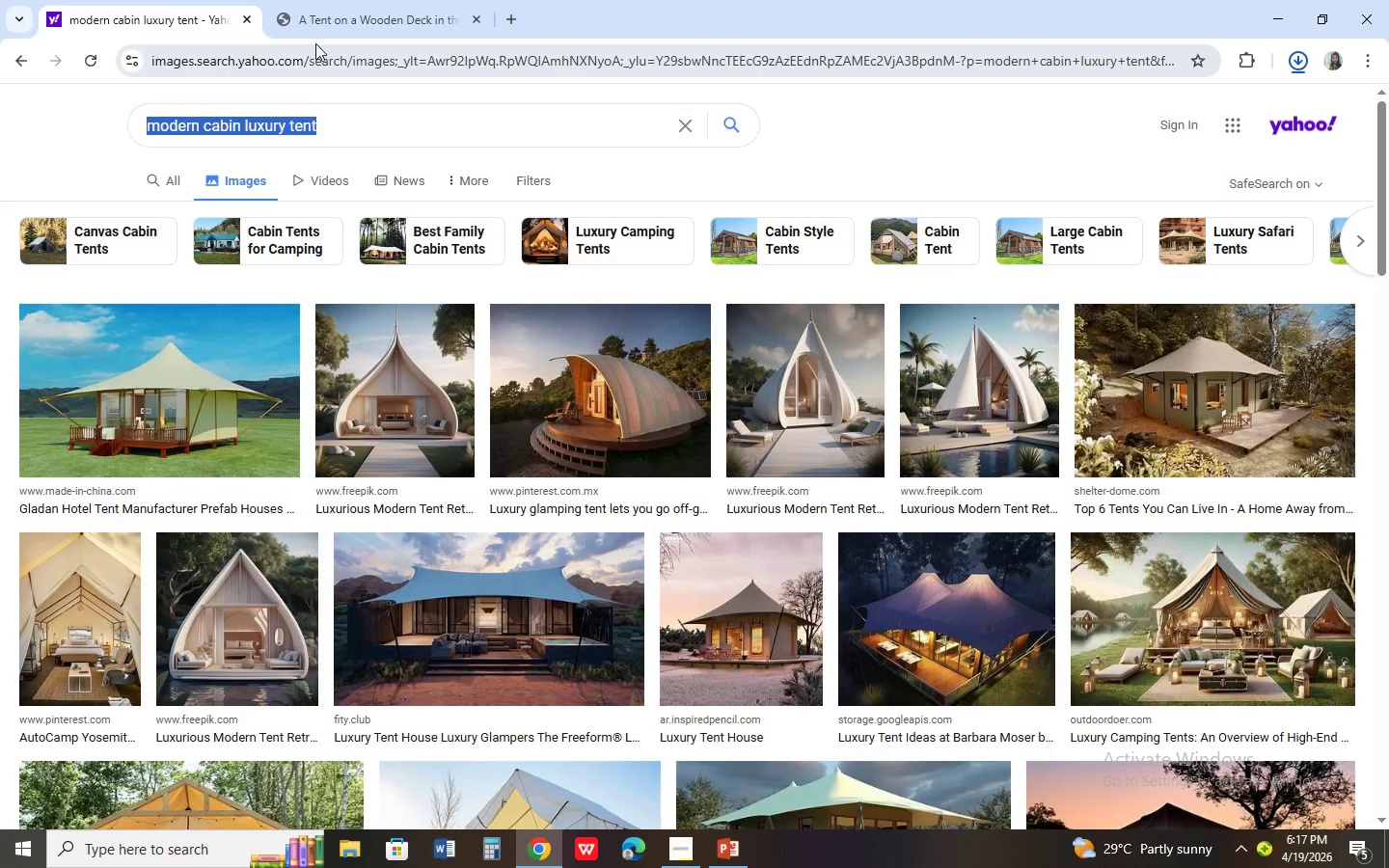 
left_click([356, 15])
 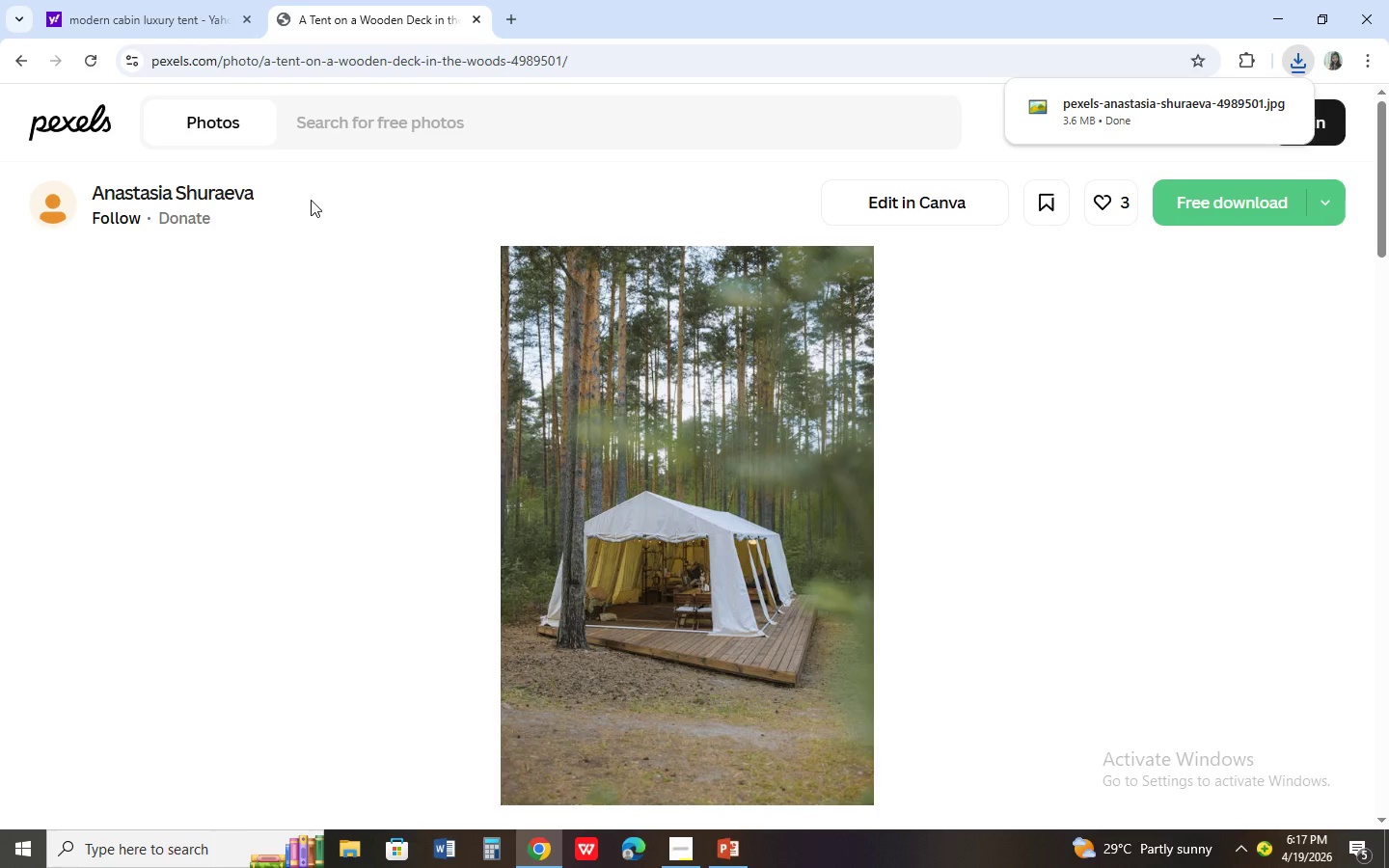 
left_click([33, 58])
 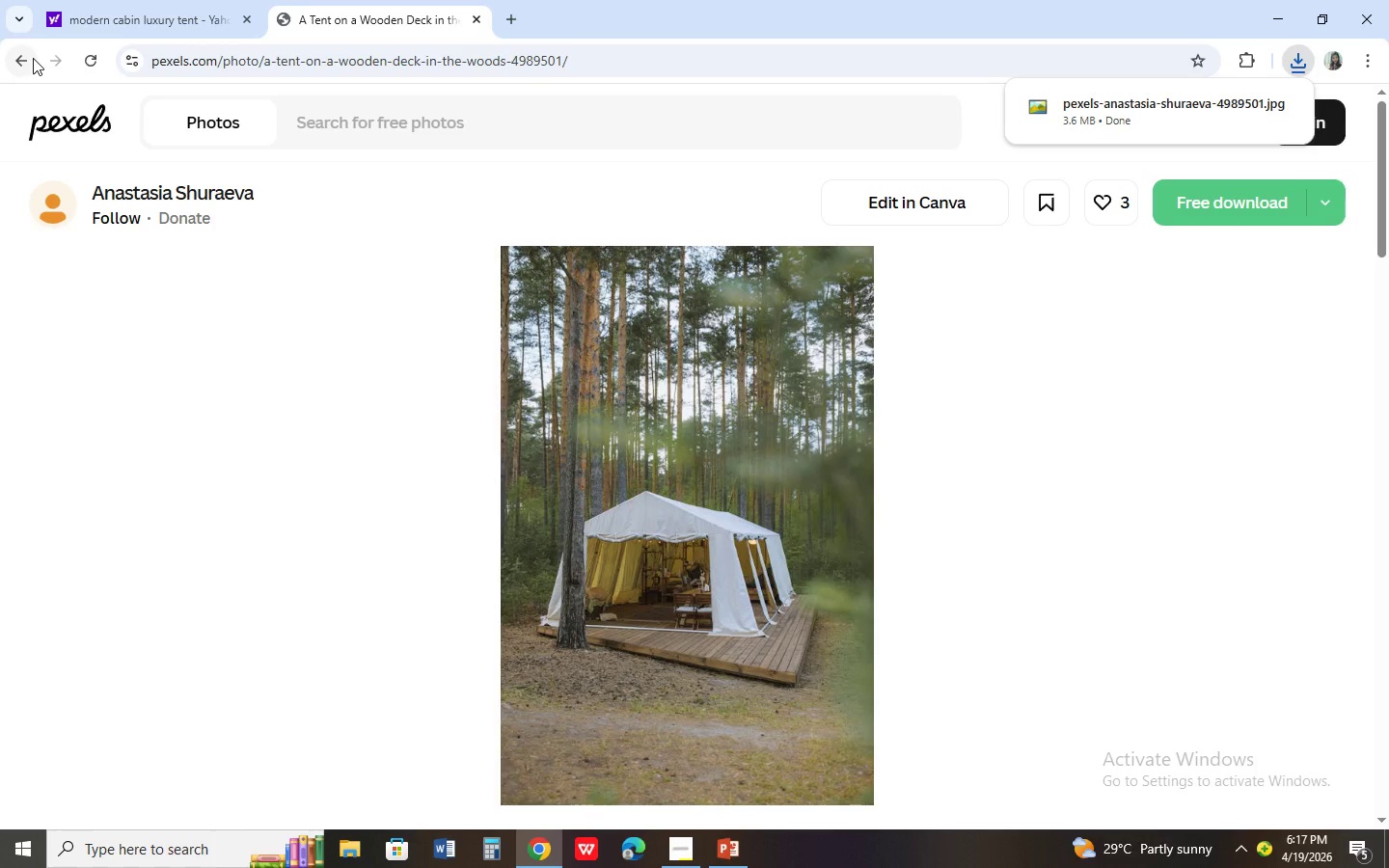 
key(Alt+Tab)
 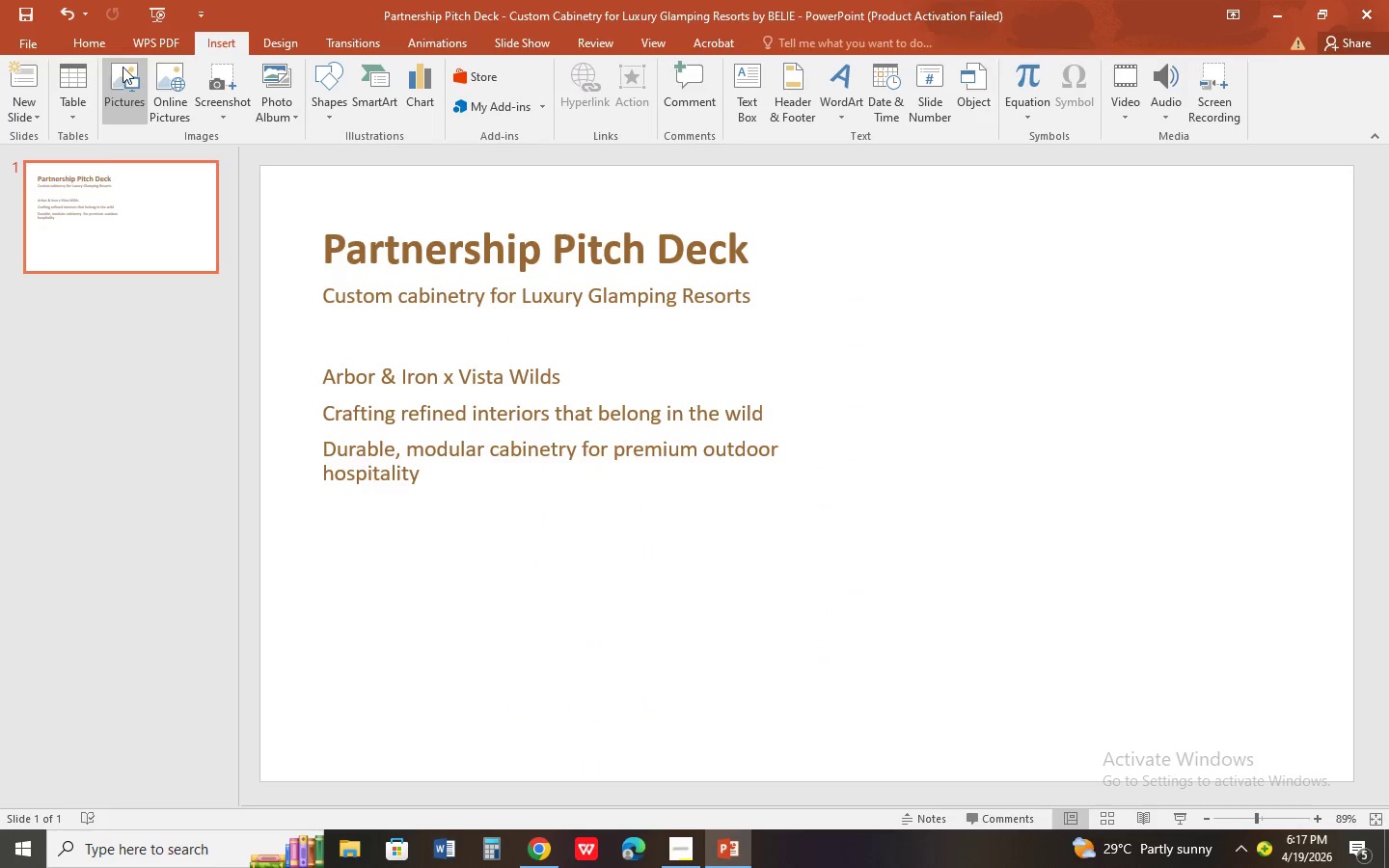 
left_click([232, 39])
 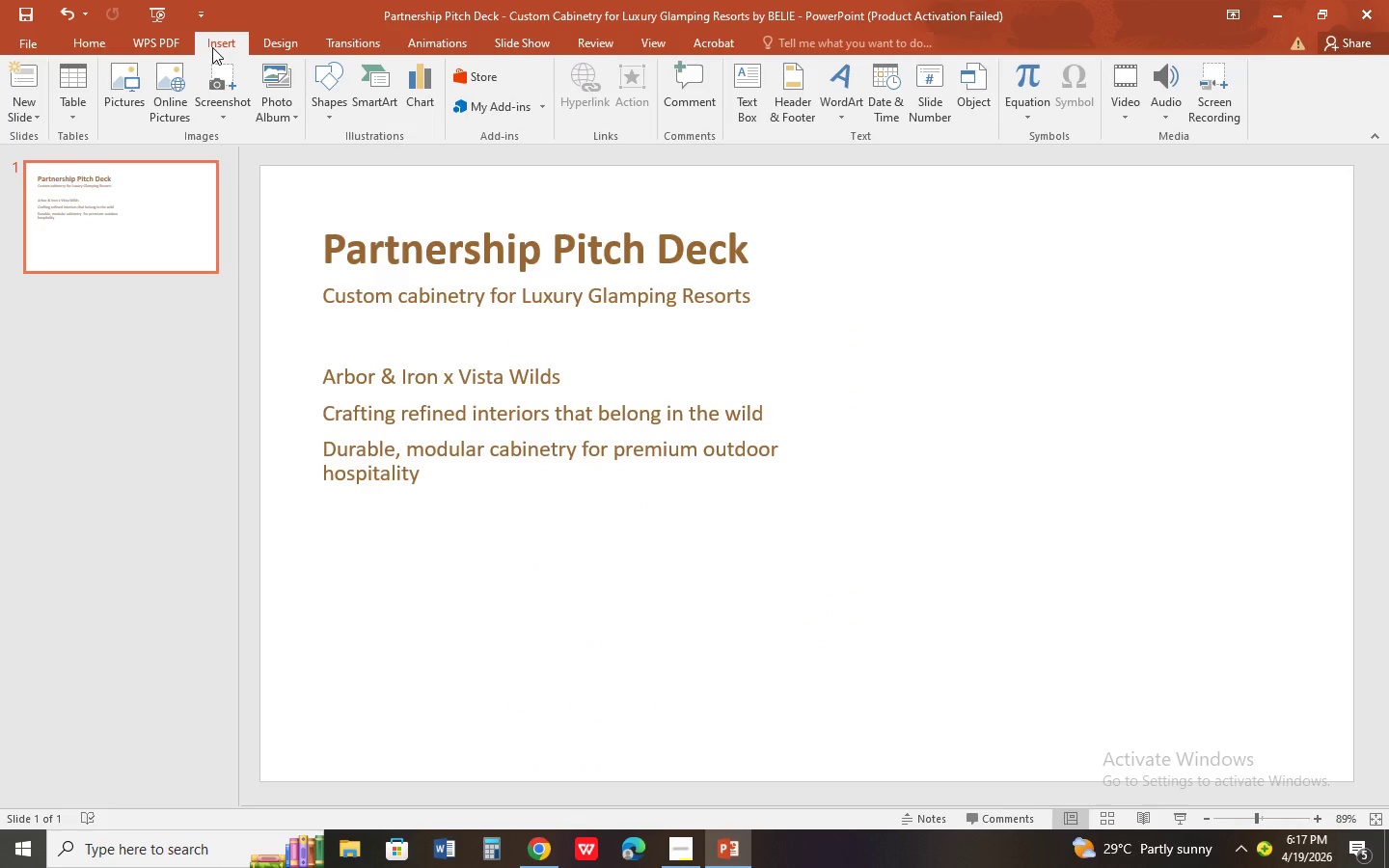 
left_click([127, 68])
 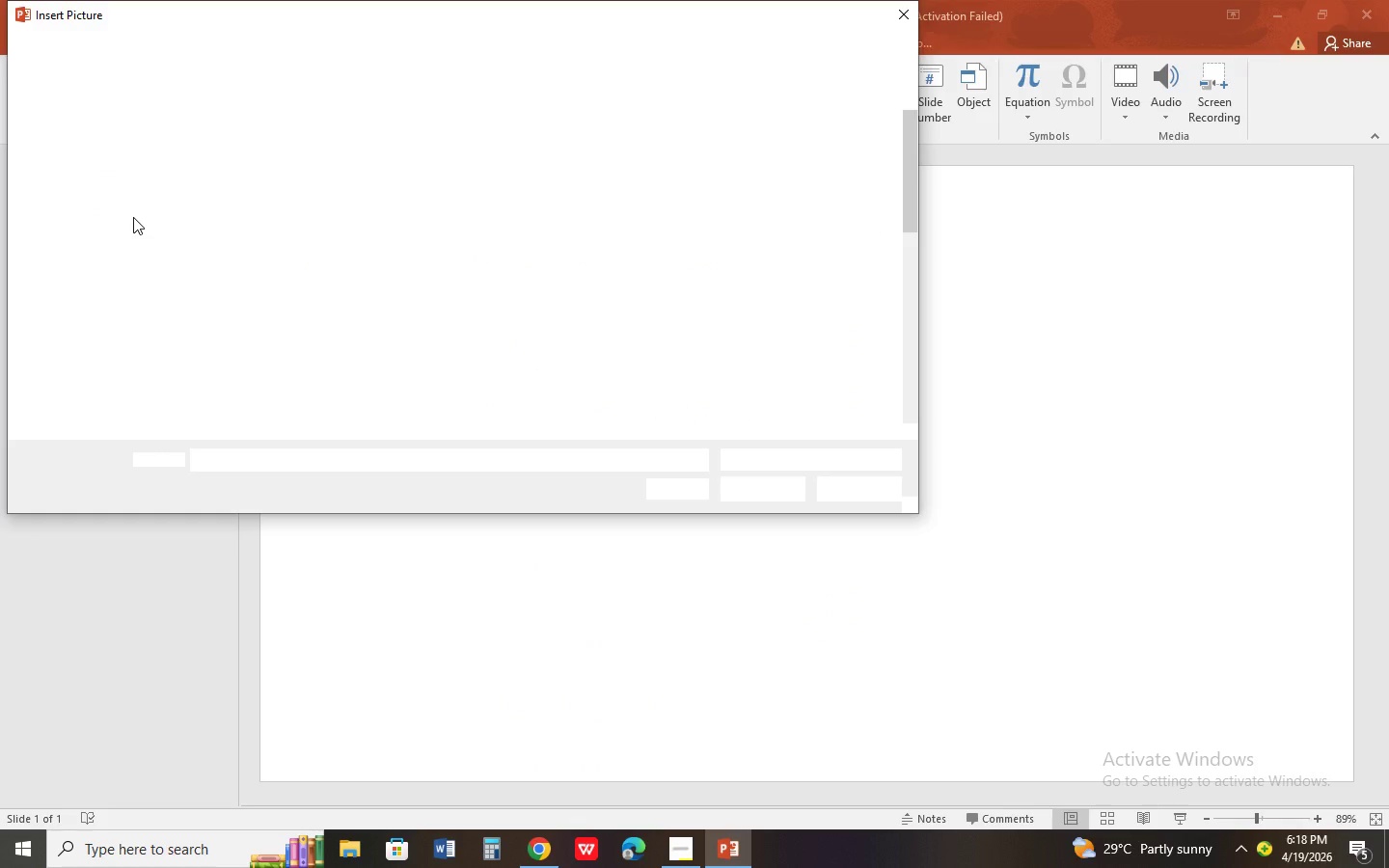 
wait(9.45)
 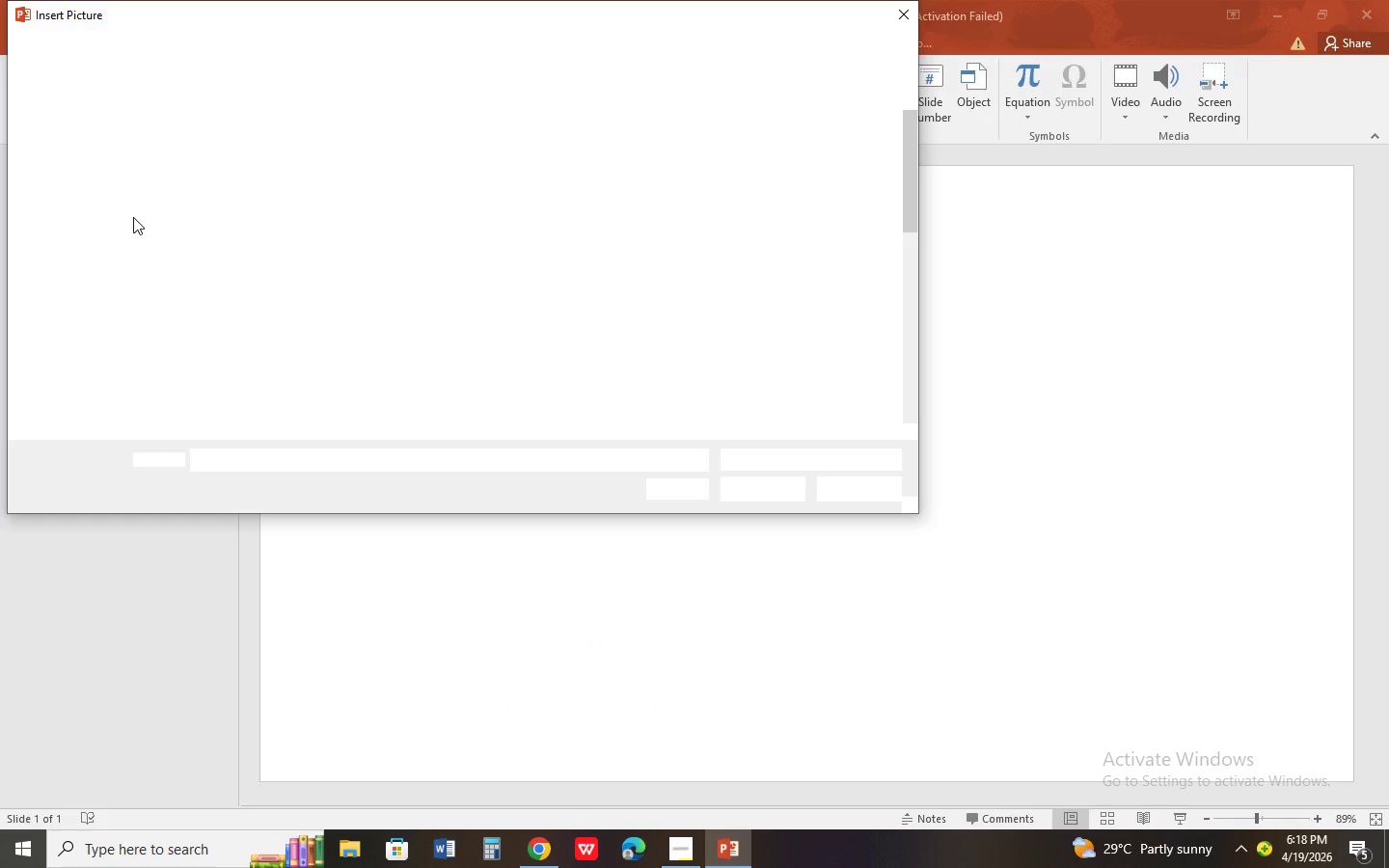 
left_click([89, 305])
 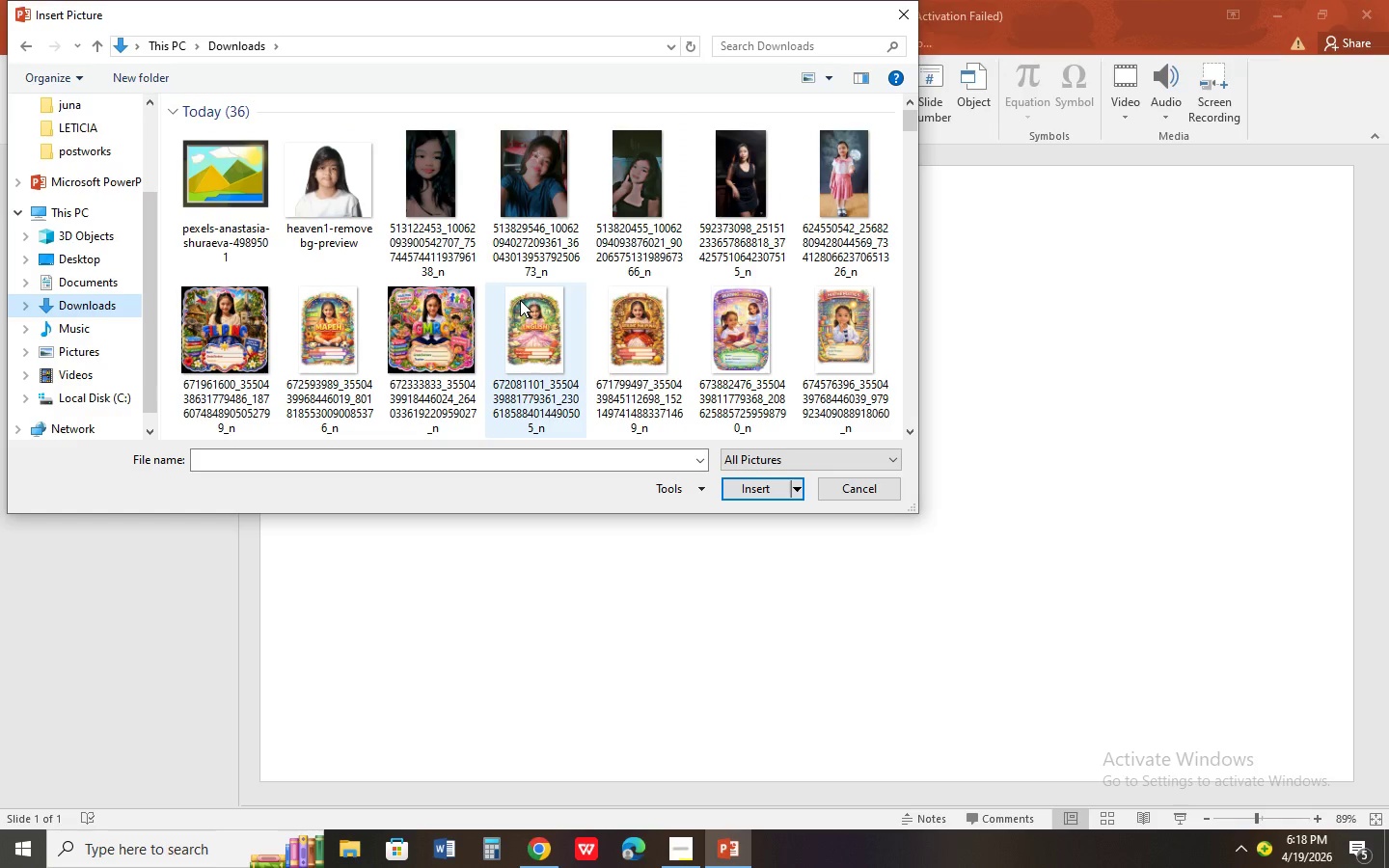 
left_click([243, 229])
 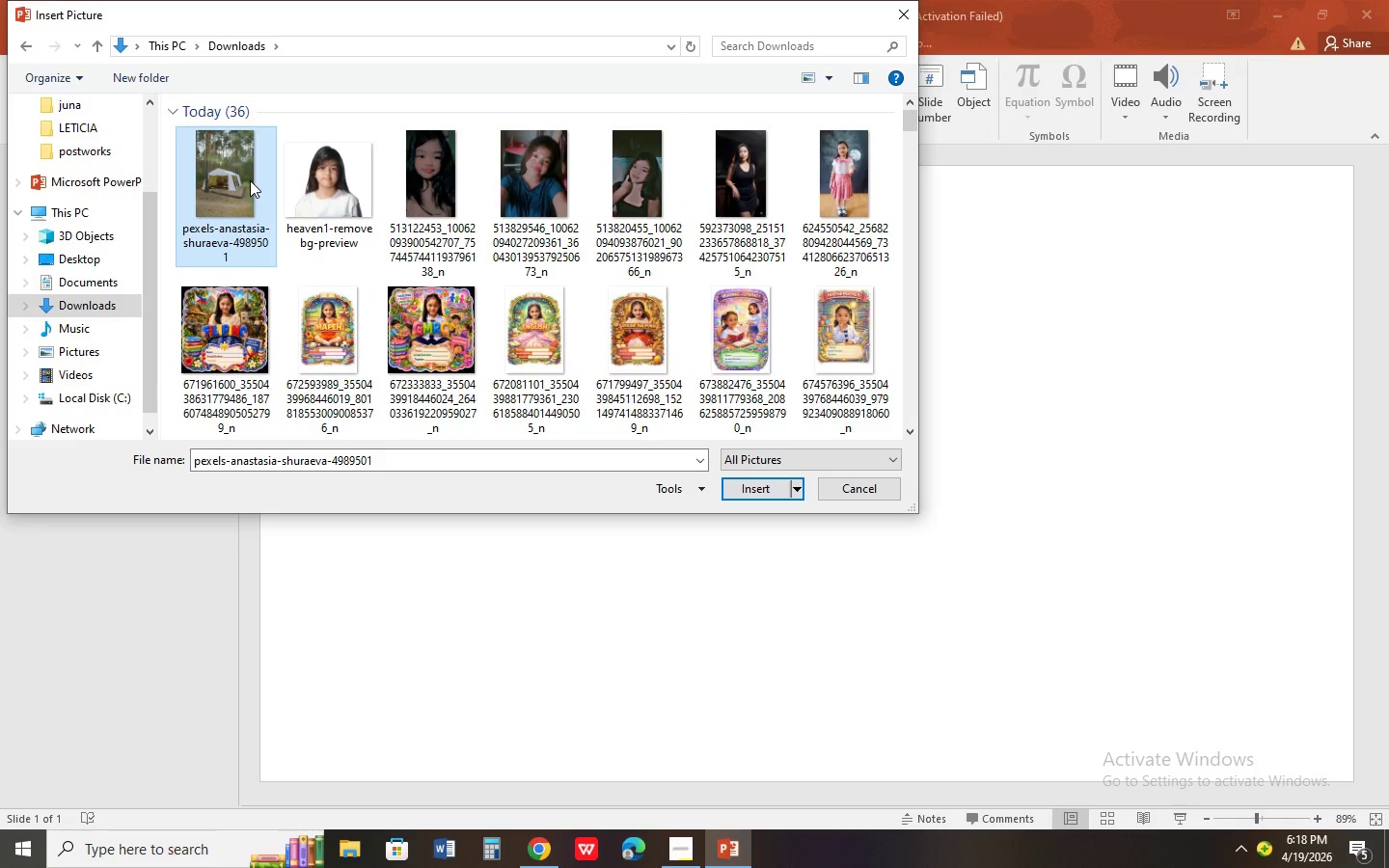 
double_click([250, 180])
 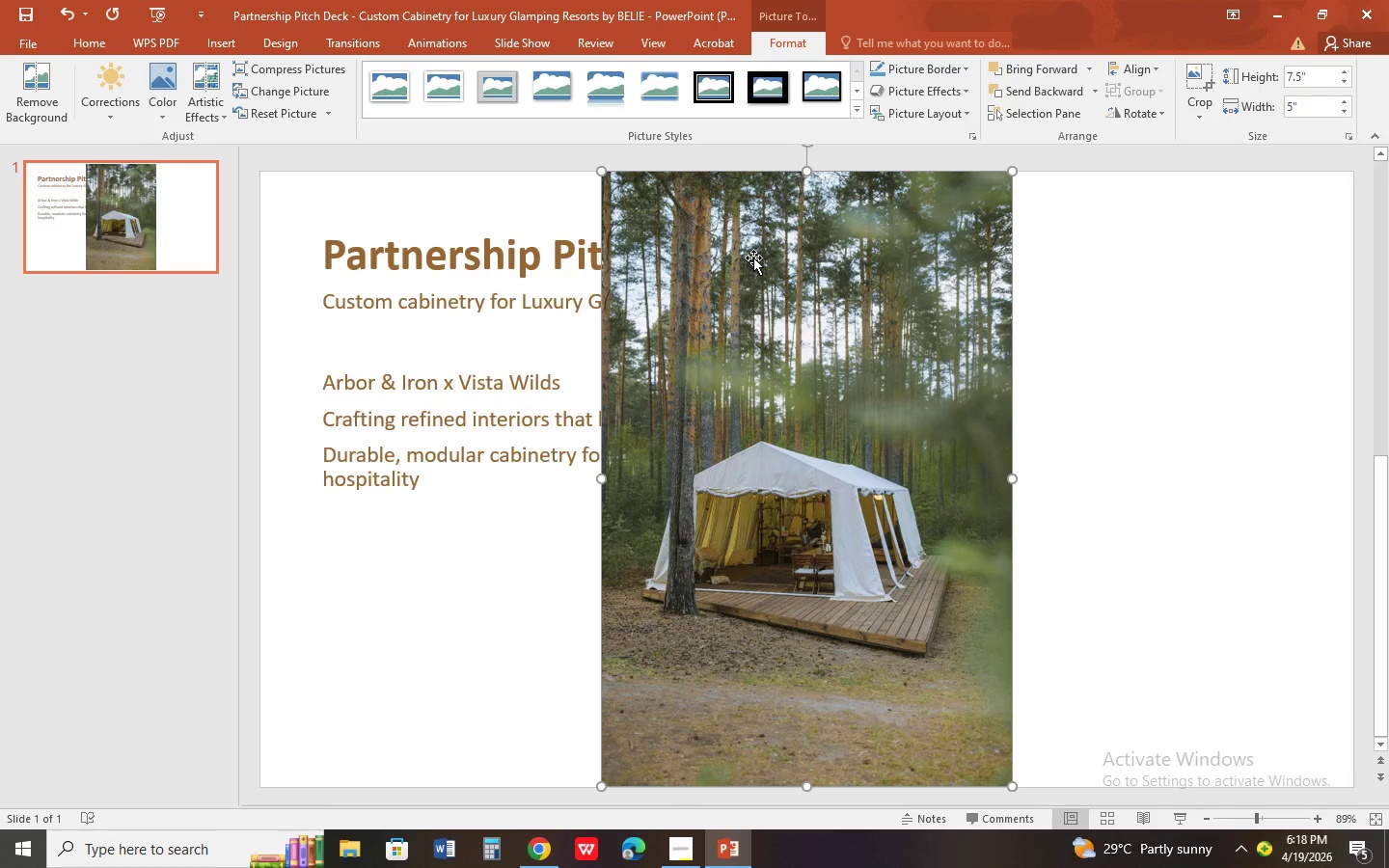 
wait(7.25)
 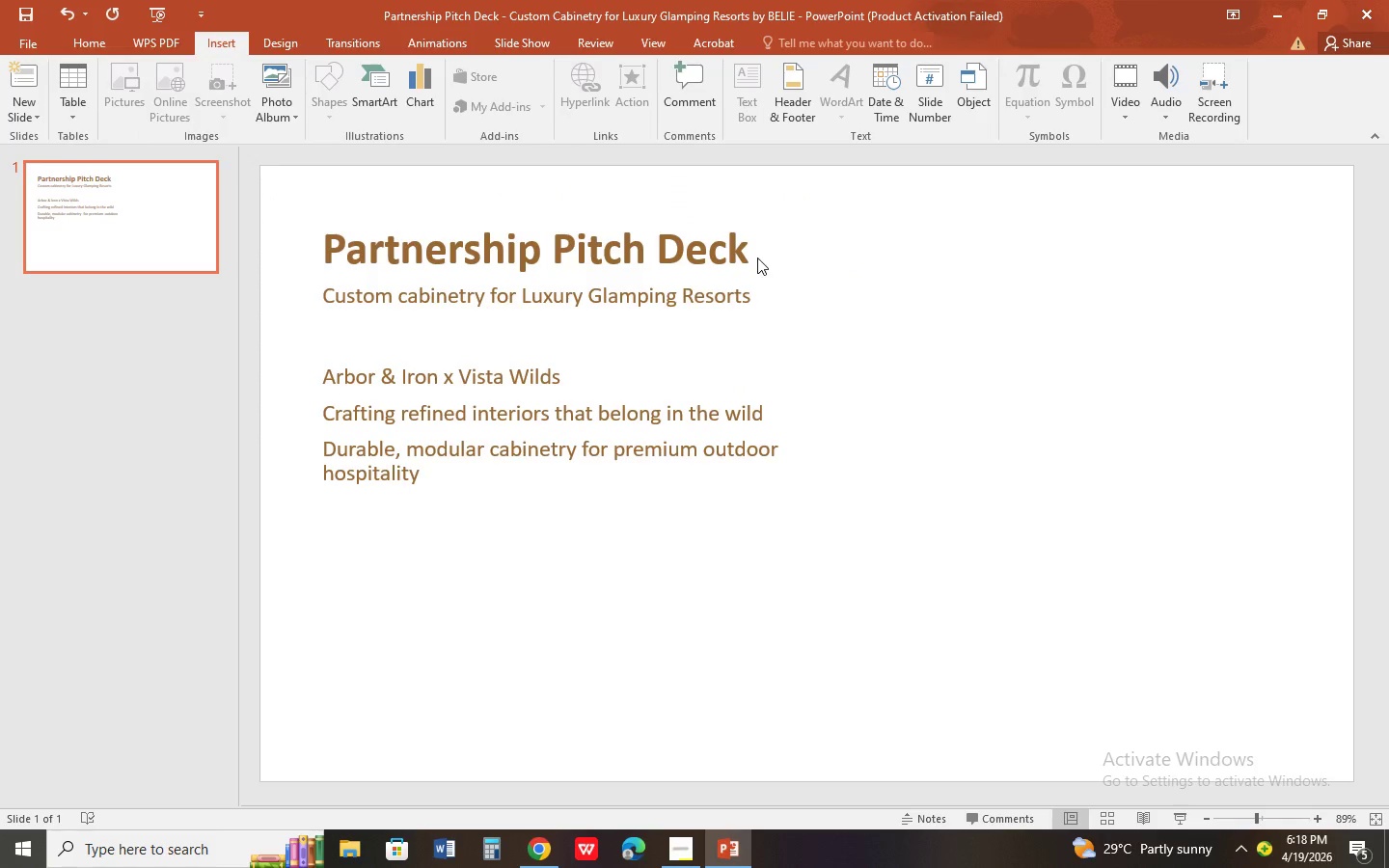 
left_click([1210, 81])
 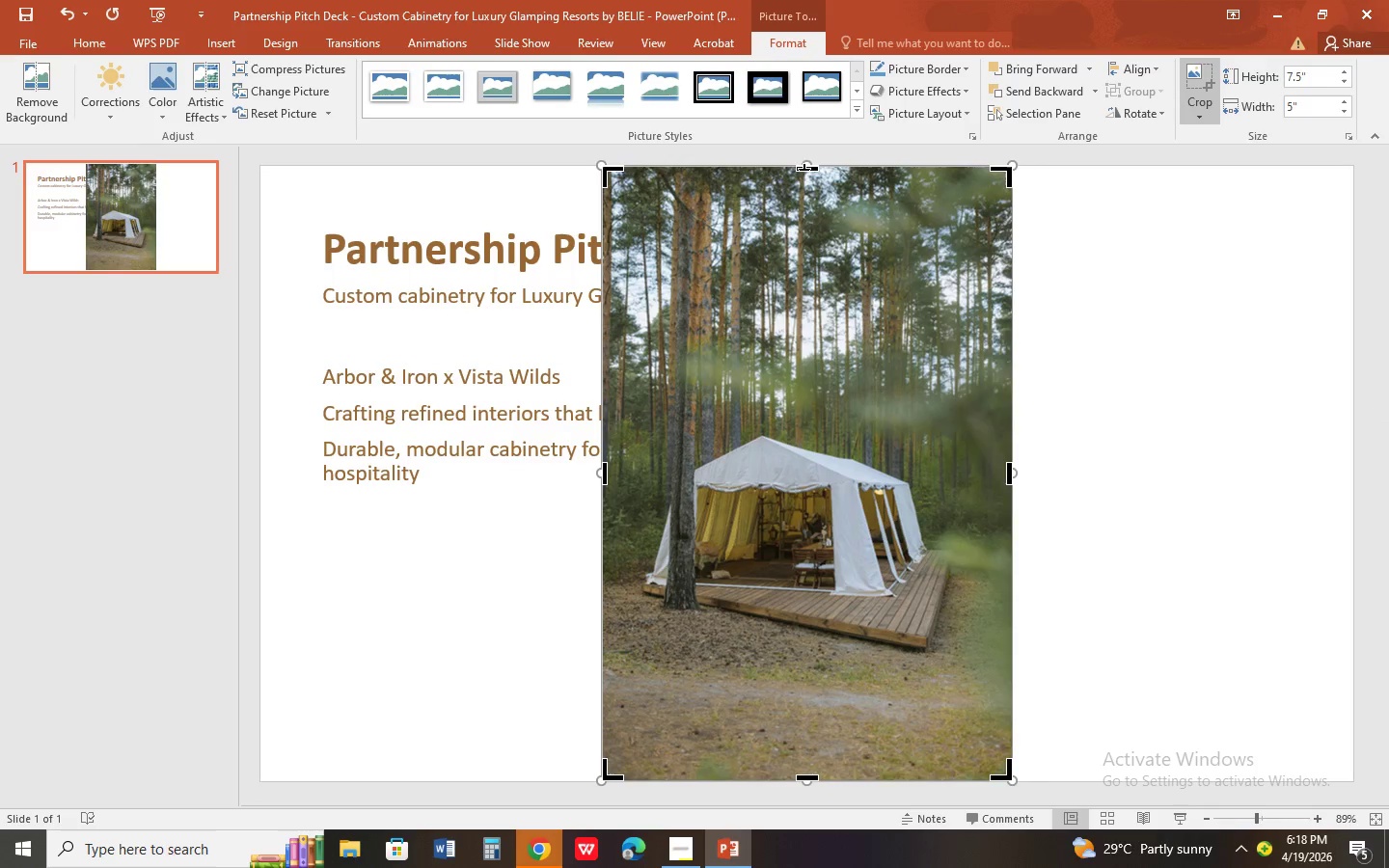 
left_click_drag(start_coordinate=[806, 169], to_coordinate=[855, 279])
 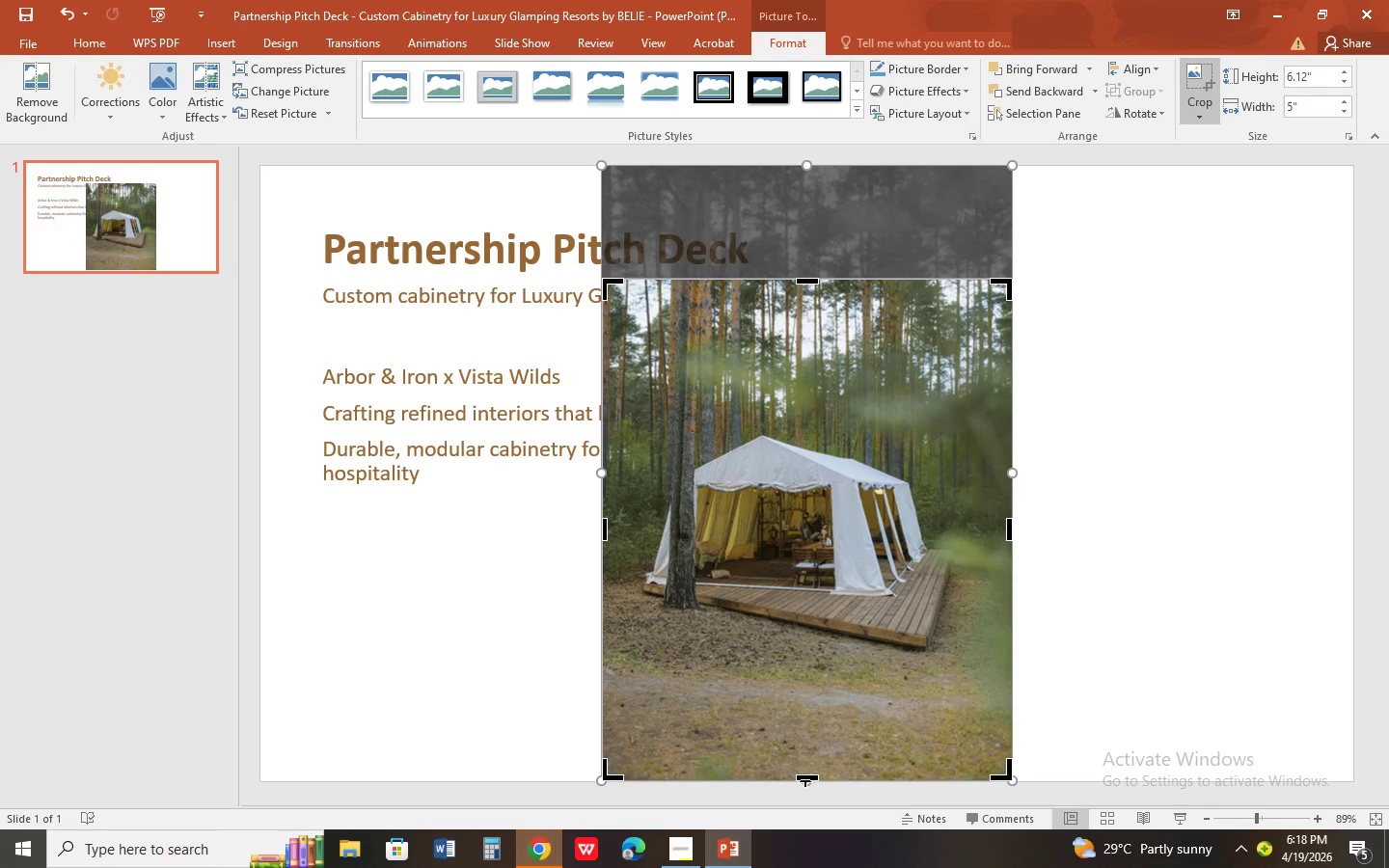 
left_click_drag(start_coordinate=[807, 778], to_coordinate=[876, 660])
 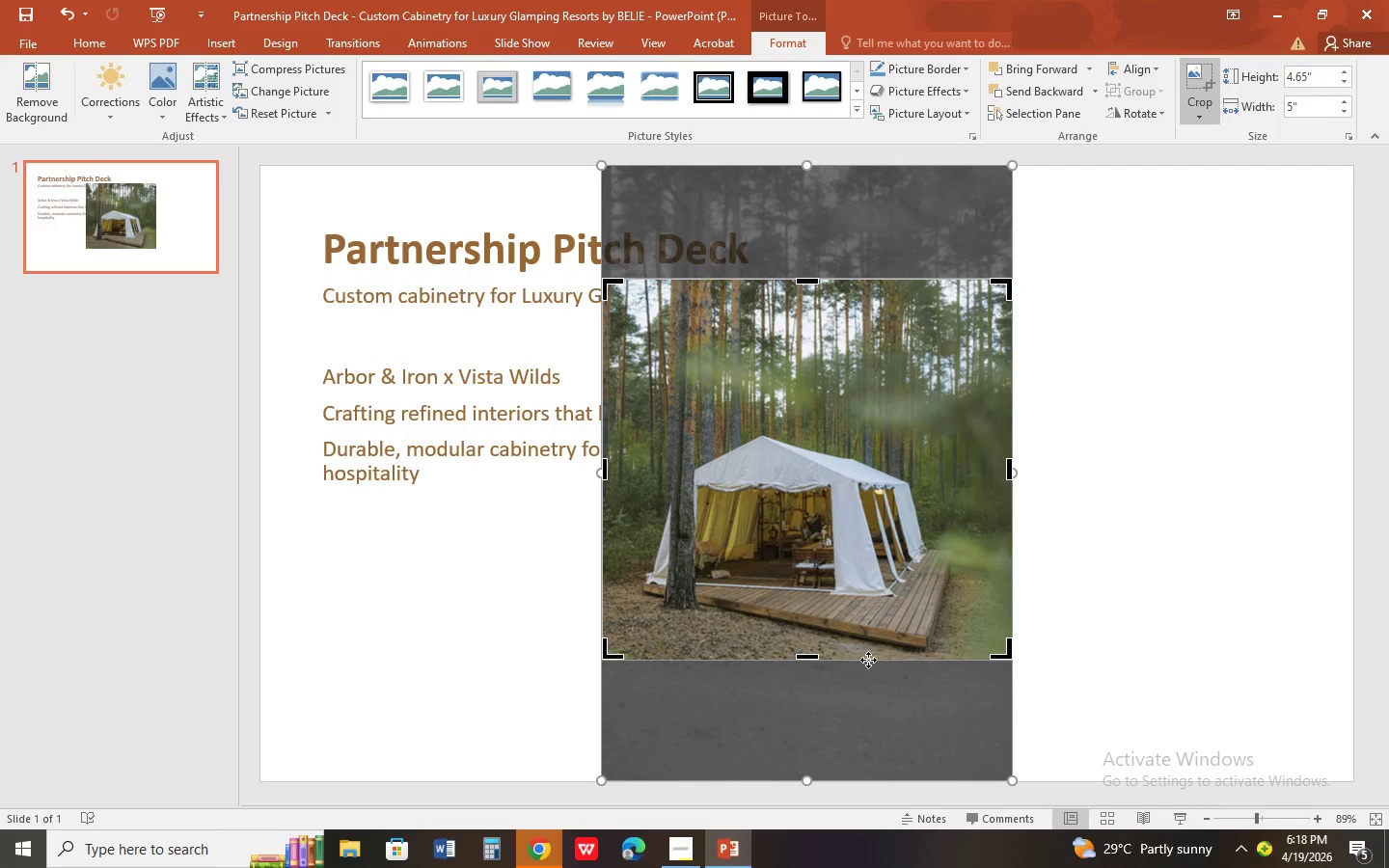 
key(Escape)
 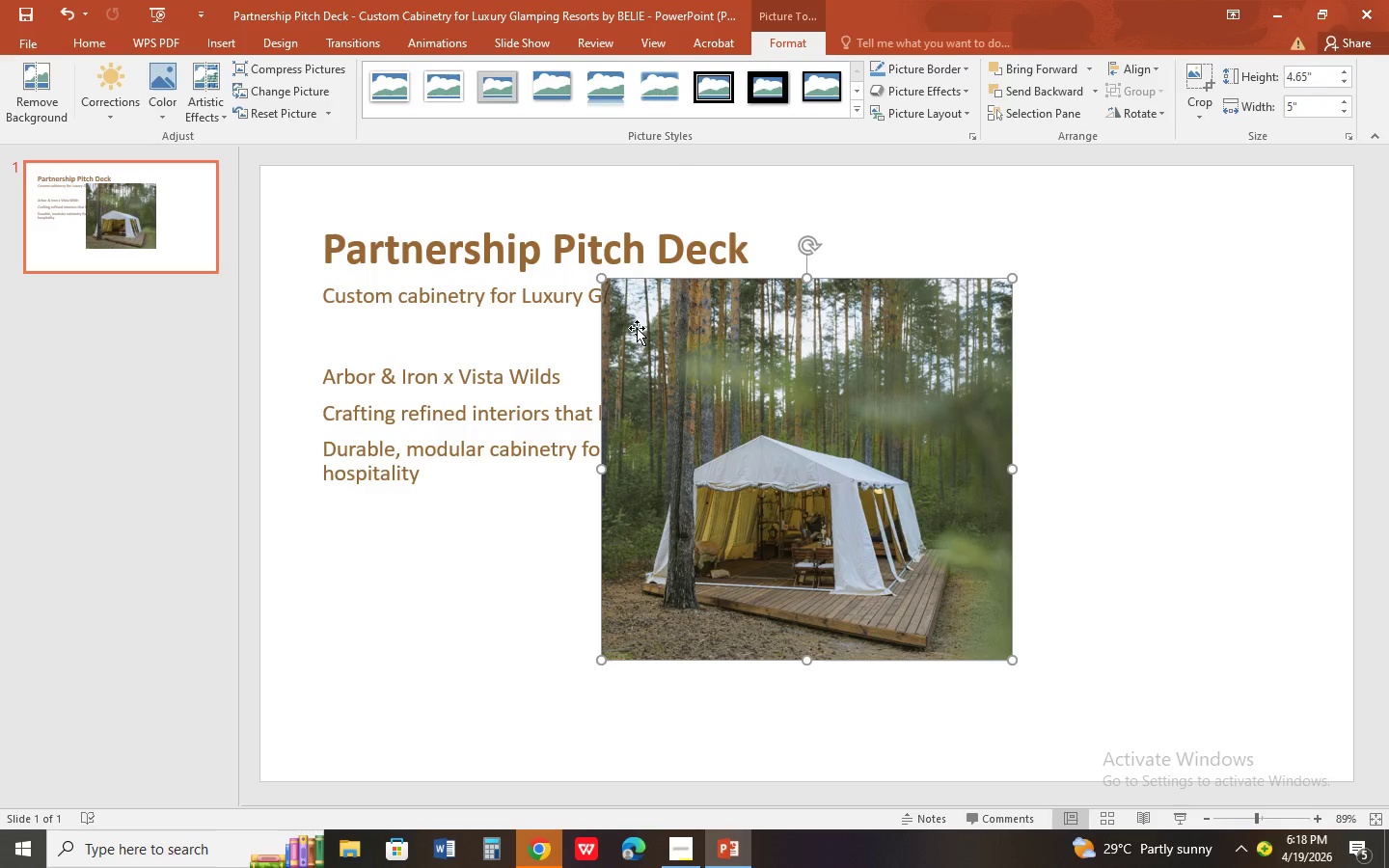 
left_click_drag(start_coordinate=[722, 428], to_coordinate=[984, 435])
 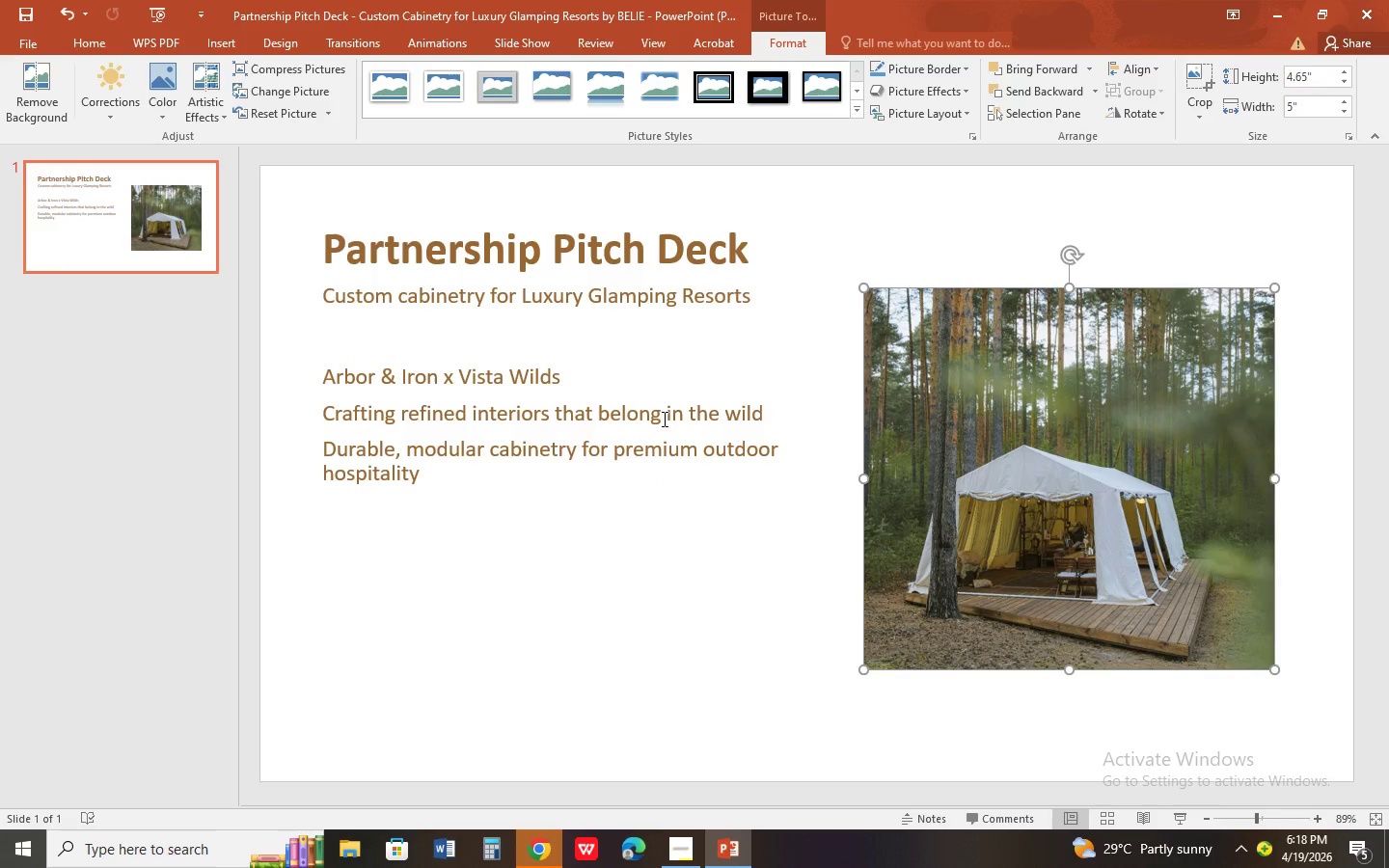 
left_click([625, 411])
 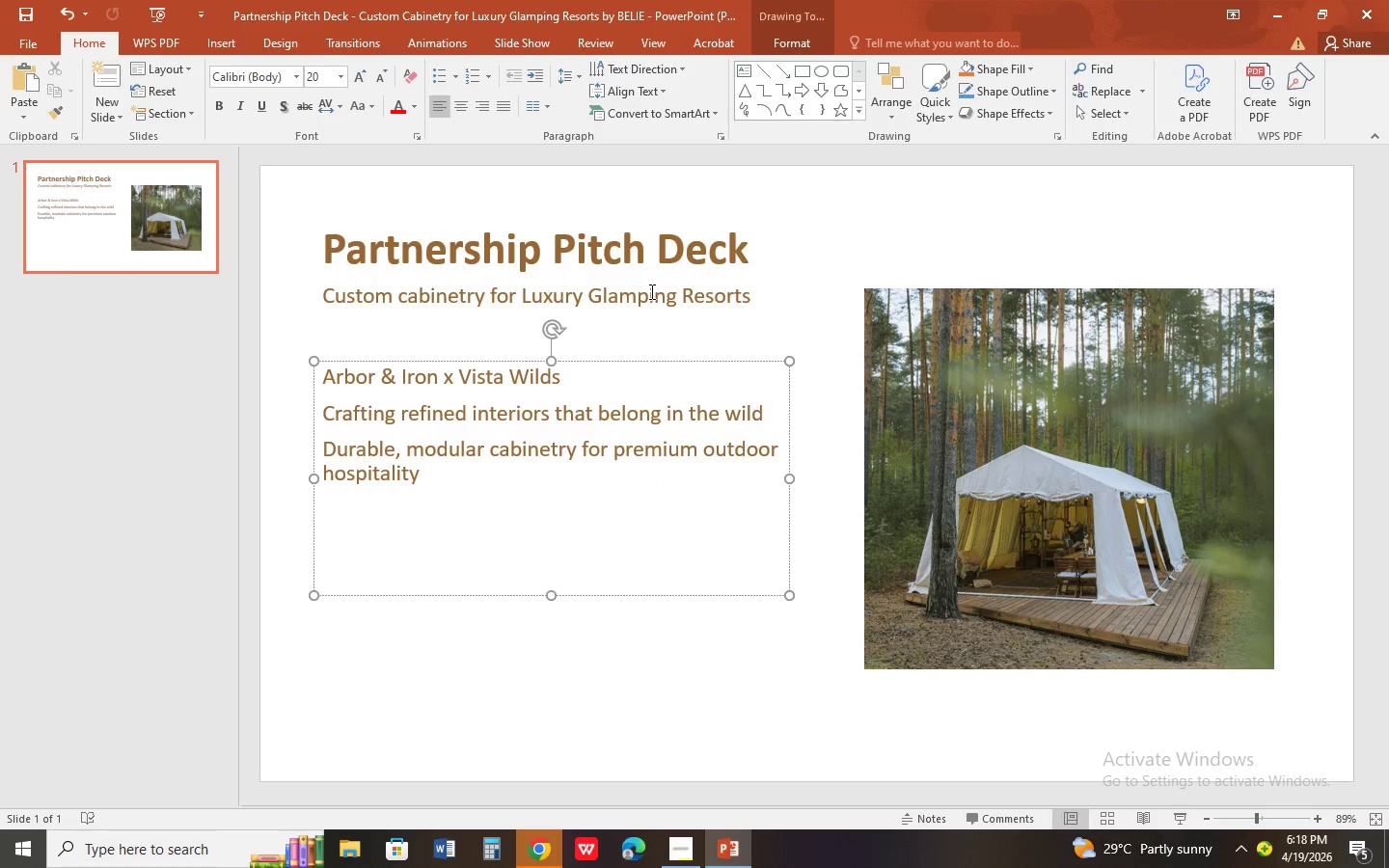 
hold_key(key=ShiftLeft, duration=1.22)
left_click([650, 291])
 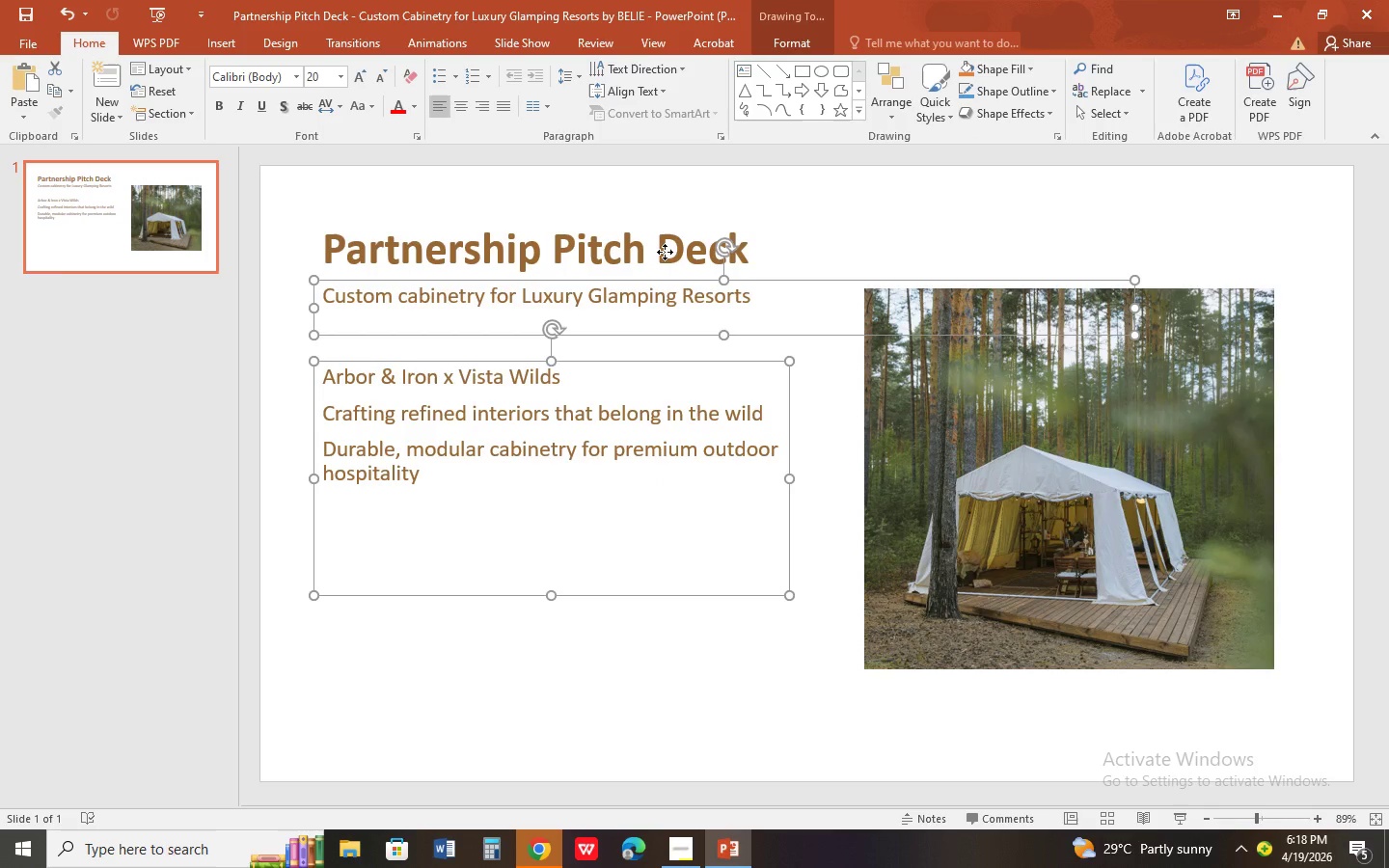 
left_click([665, 252])
 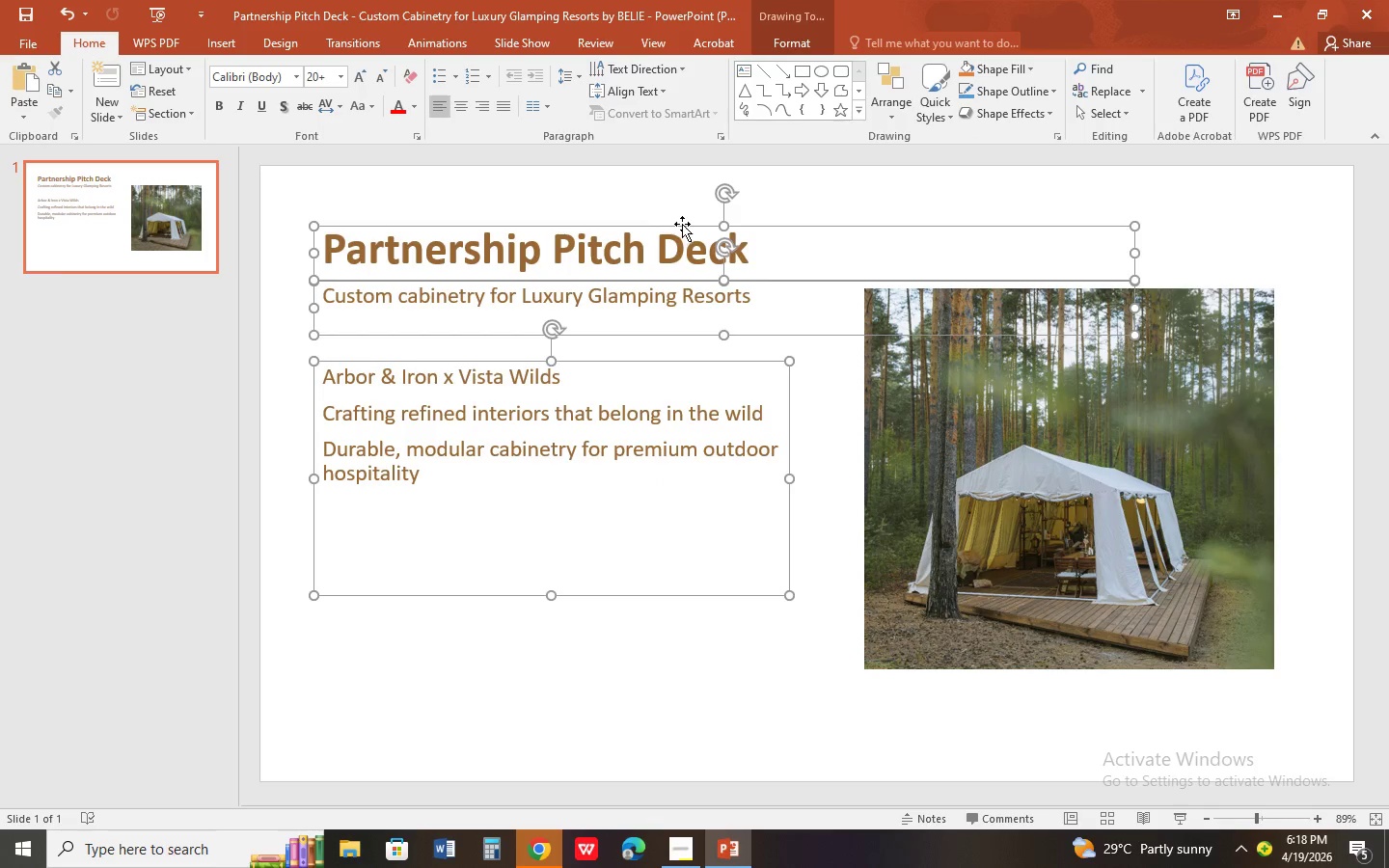 
left_click_drag(start_coordinate=[682, 224], to_coordinate=[701, 227])
 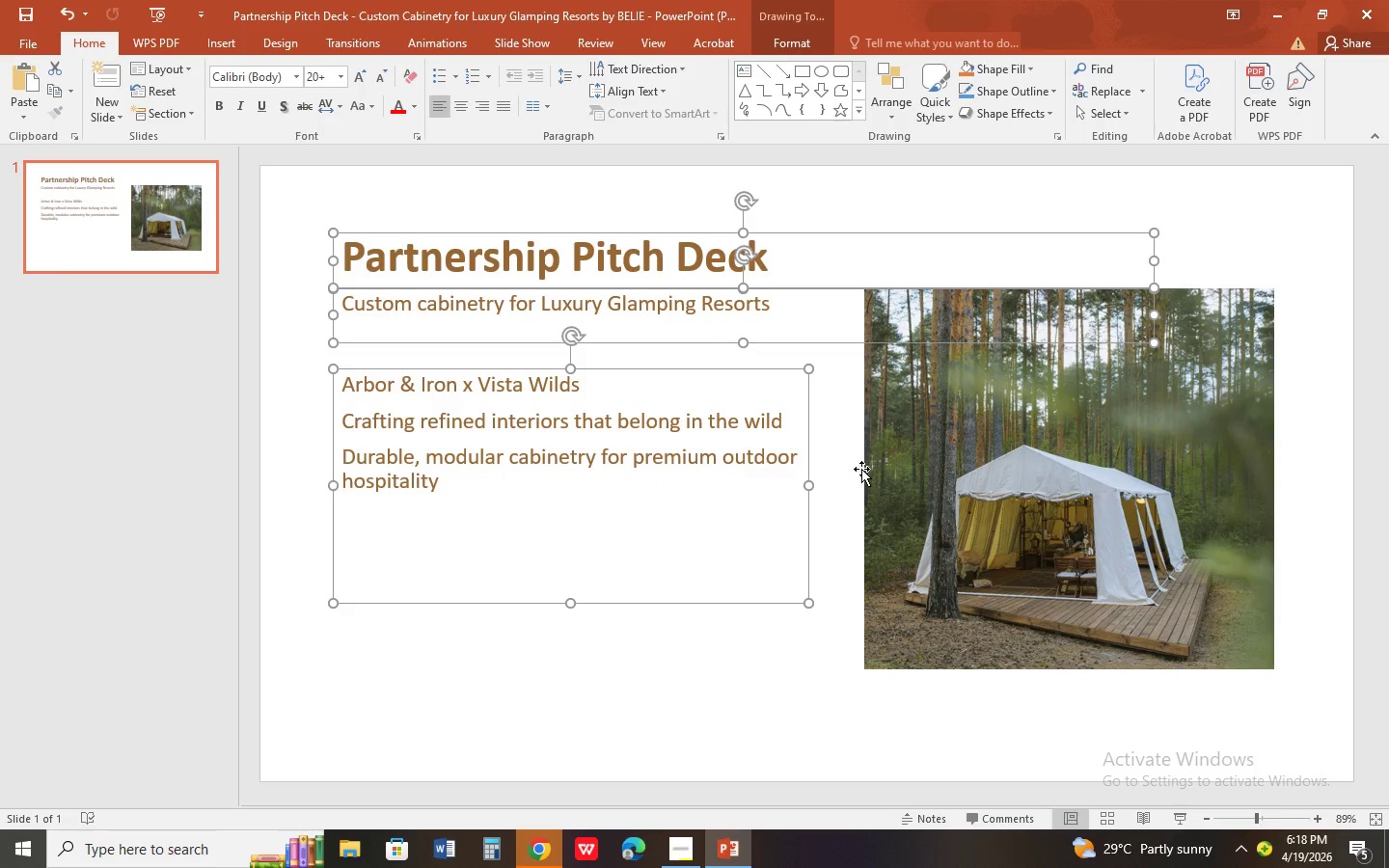 
key(Escape)
 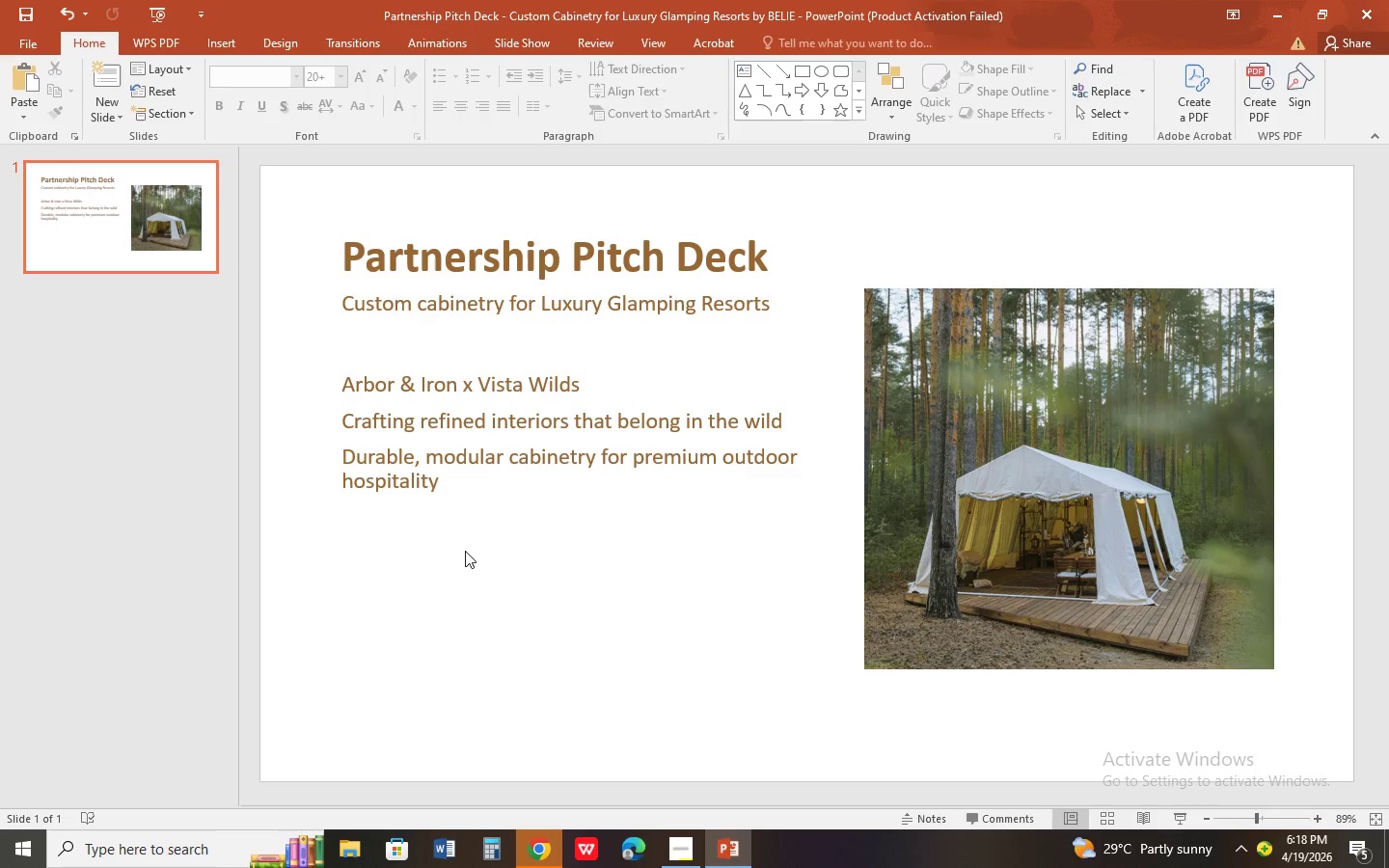 
wait(6.62)
 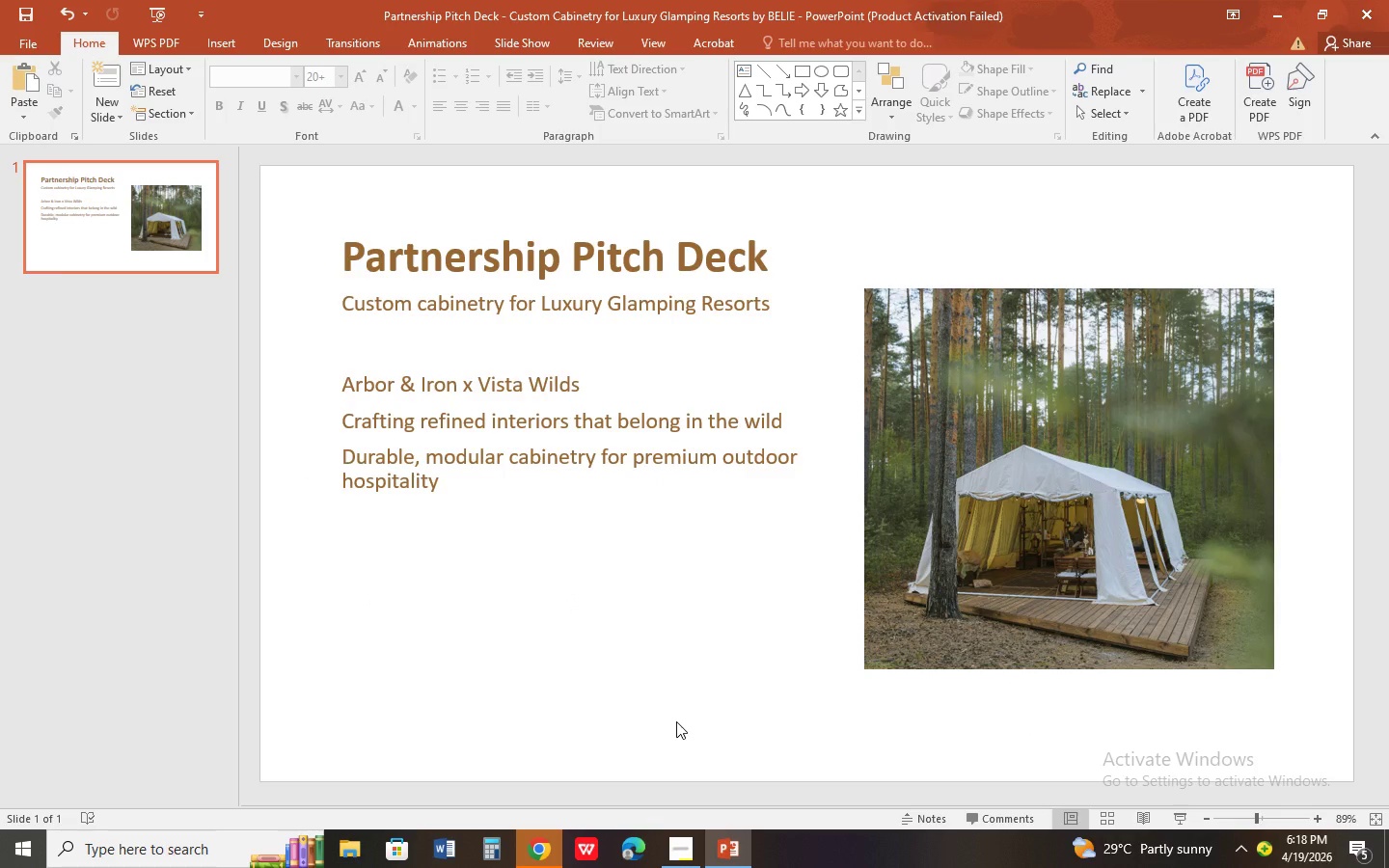 
left_click([226, 40])
 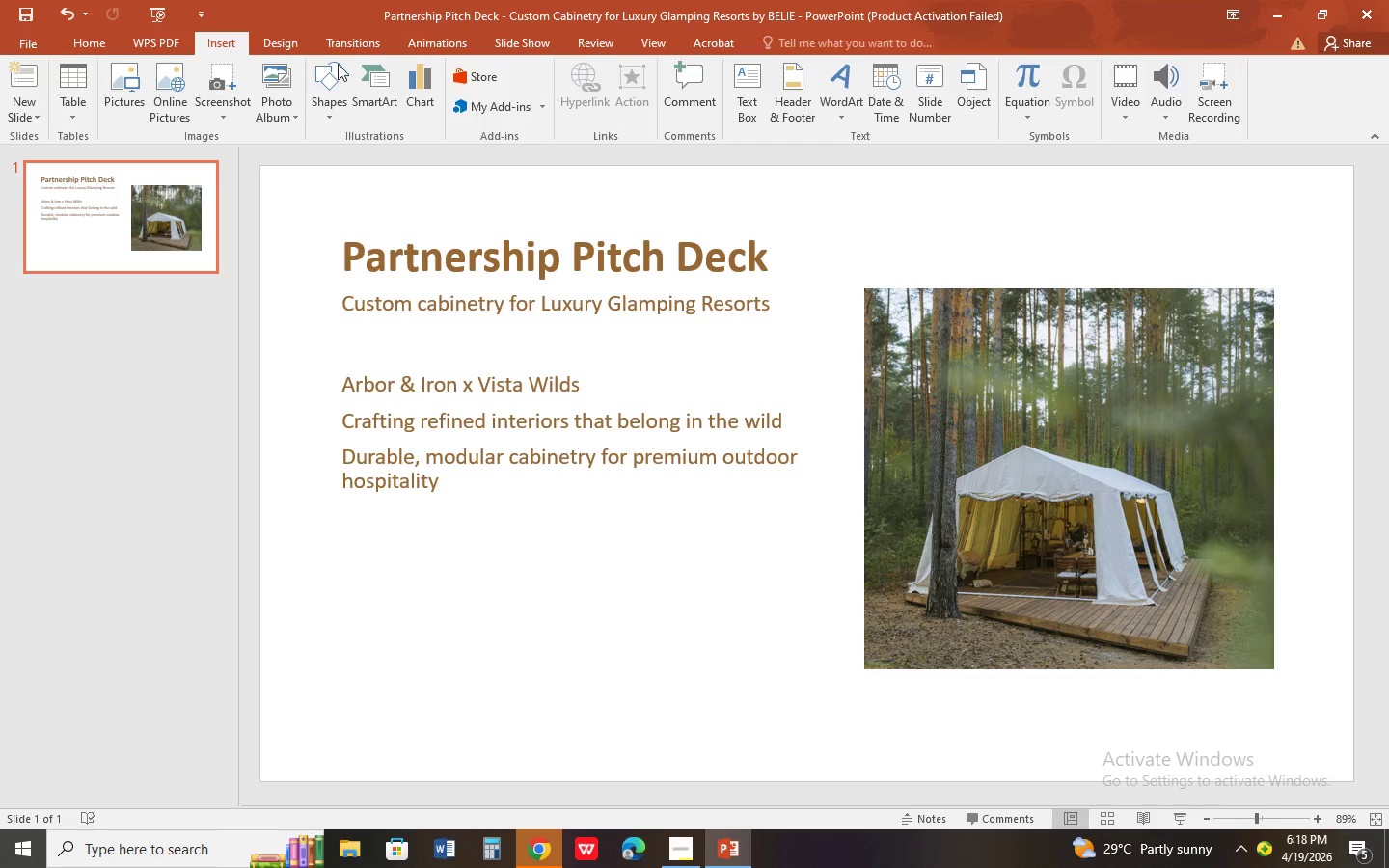 
left_click([324, 81])
 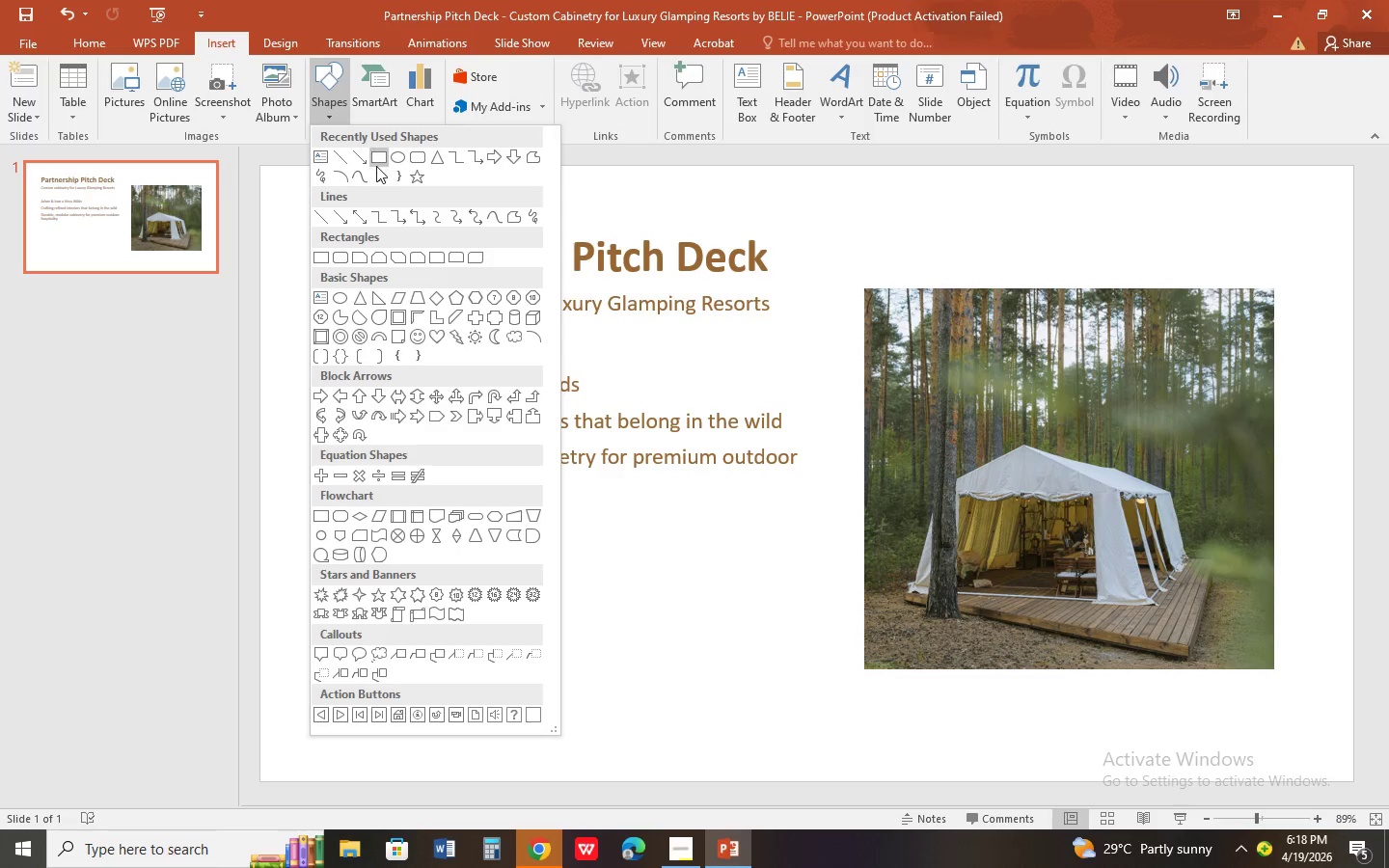 
left_click([381, 160])
 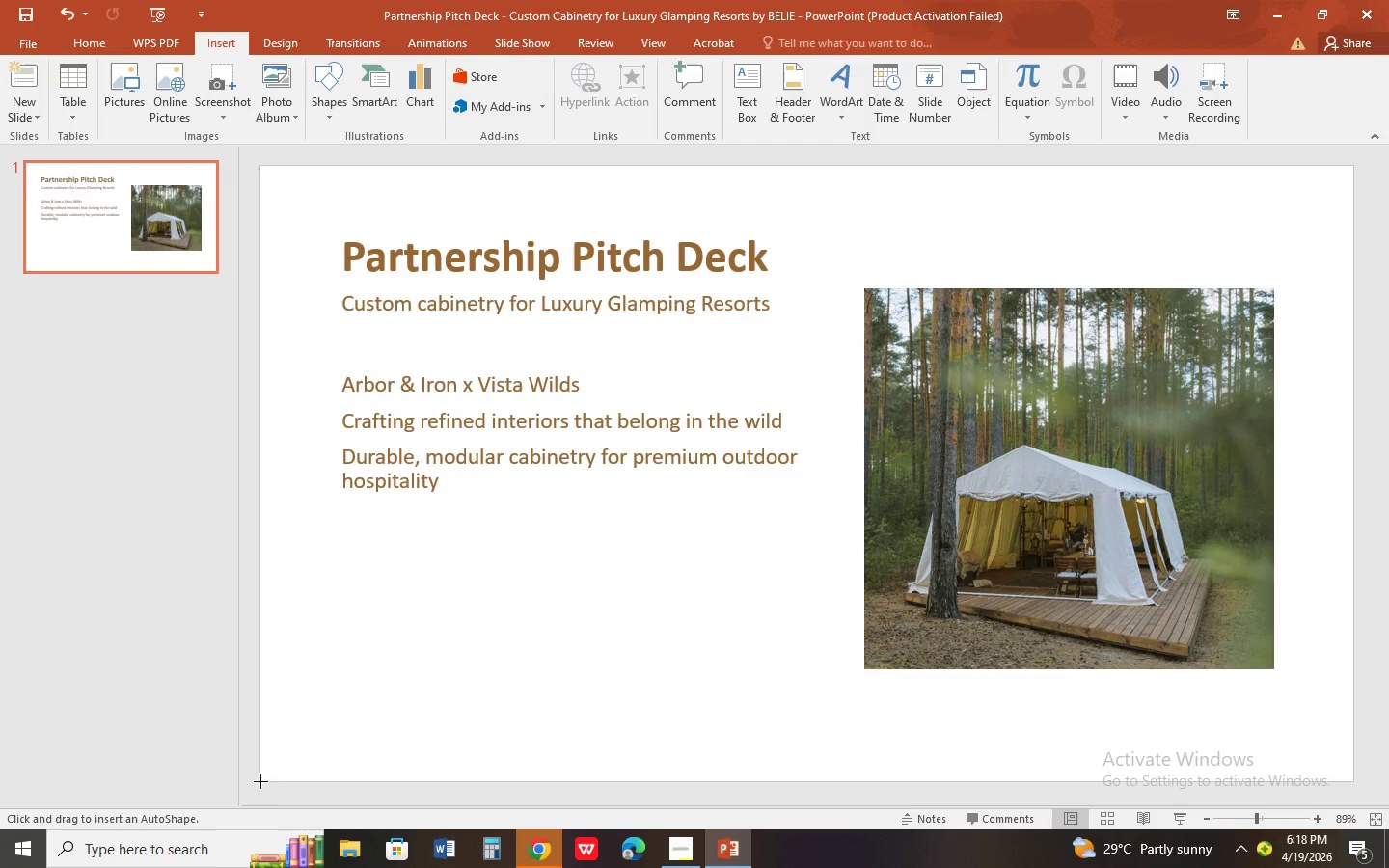 
left_click_drag(start_coordinate=[260, 781], to_coordinate=[1353, 747])
 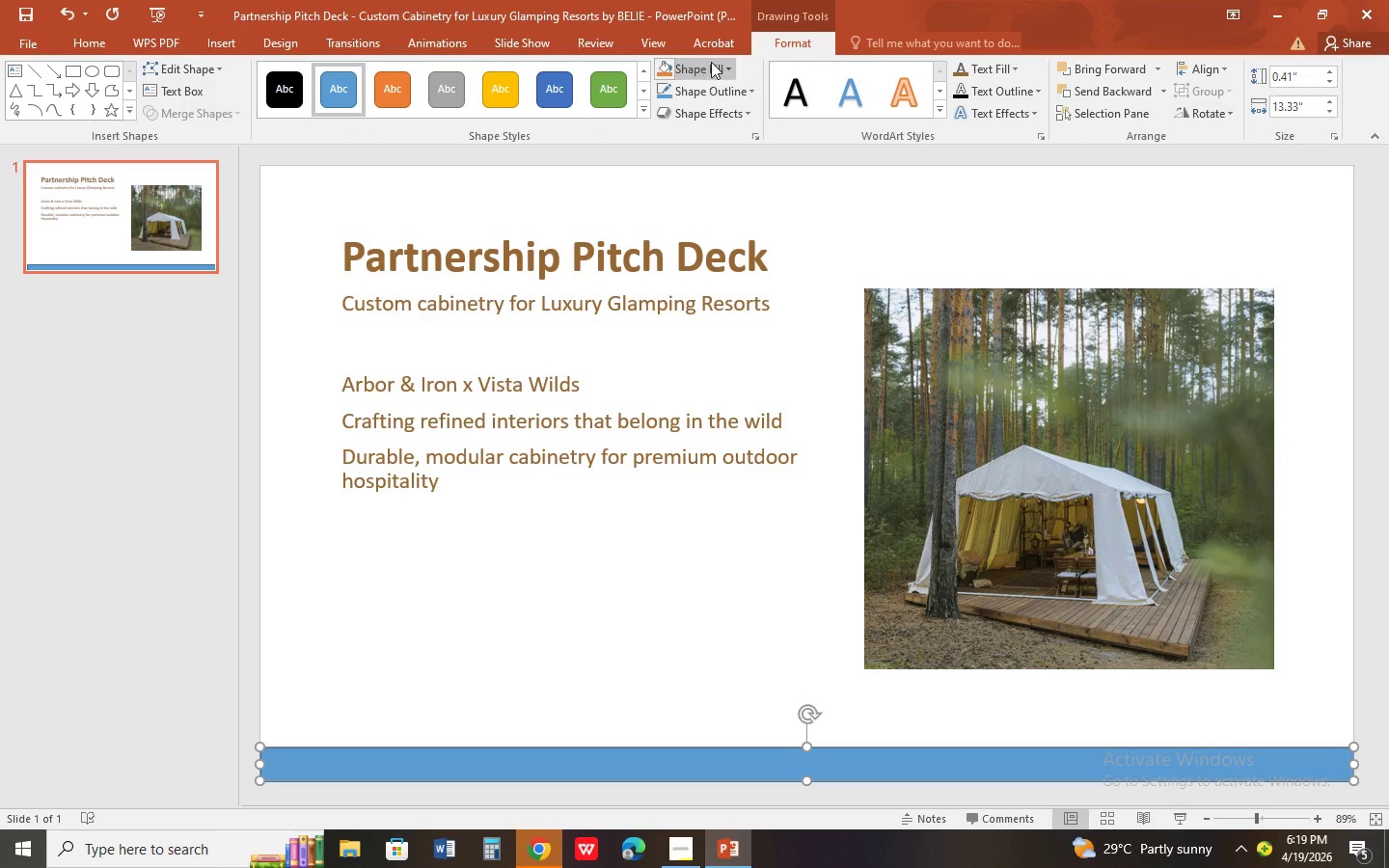 
left_click([771, 305])
 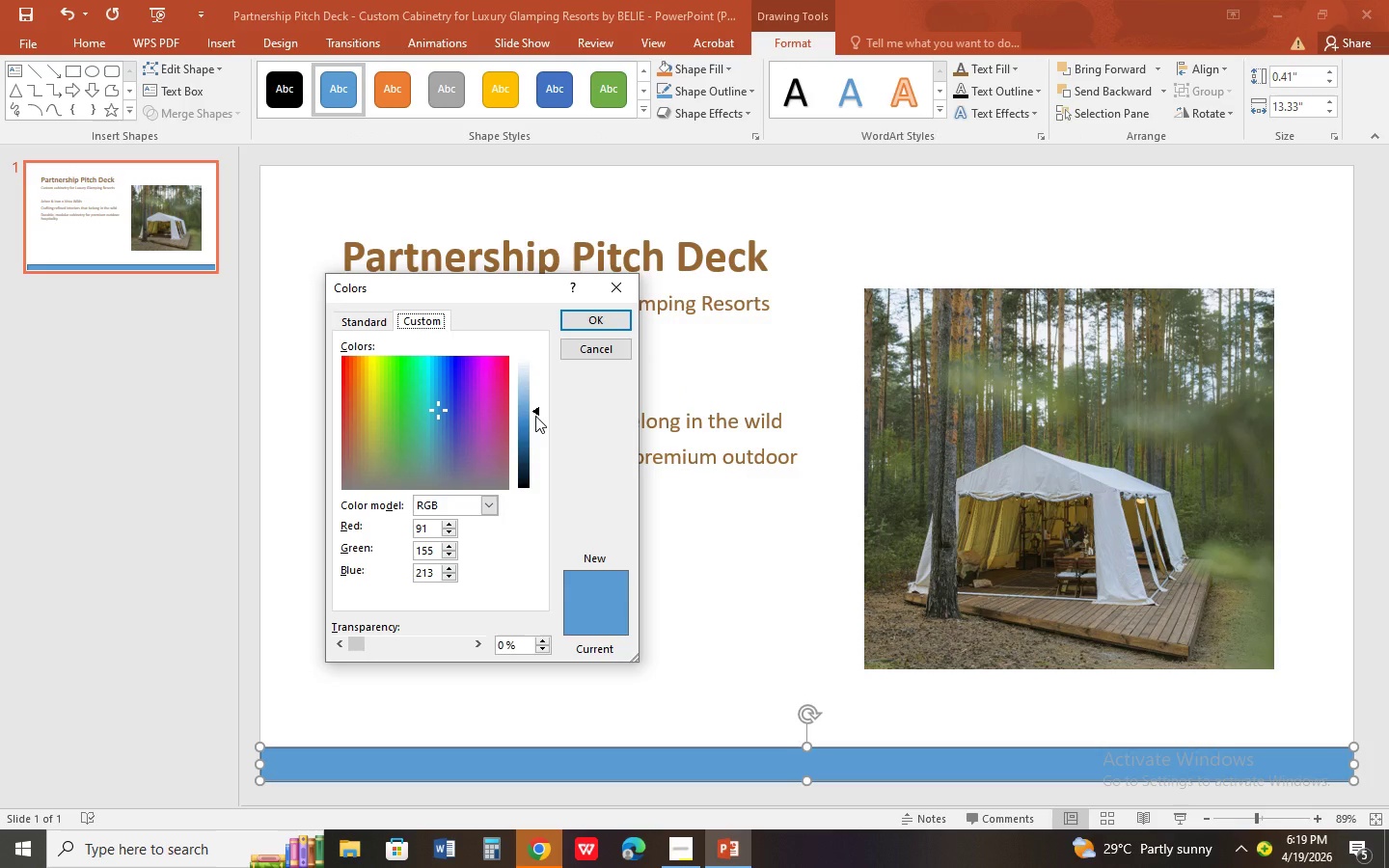 
left_click_drag(start_coordinate=[535, 416], to_coordinate=[525, 467])
 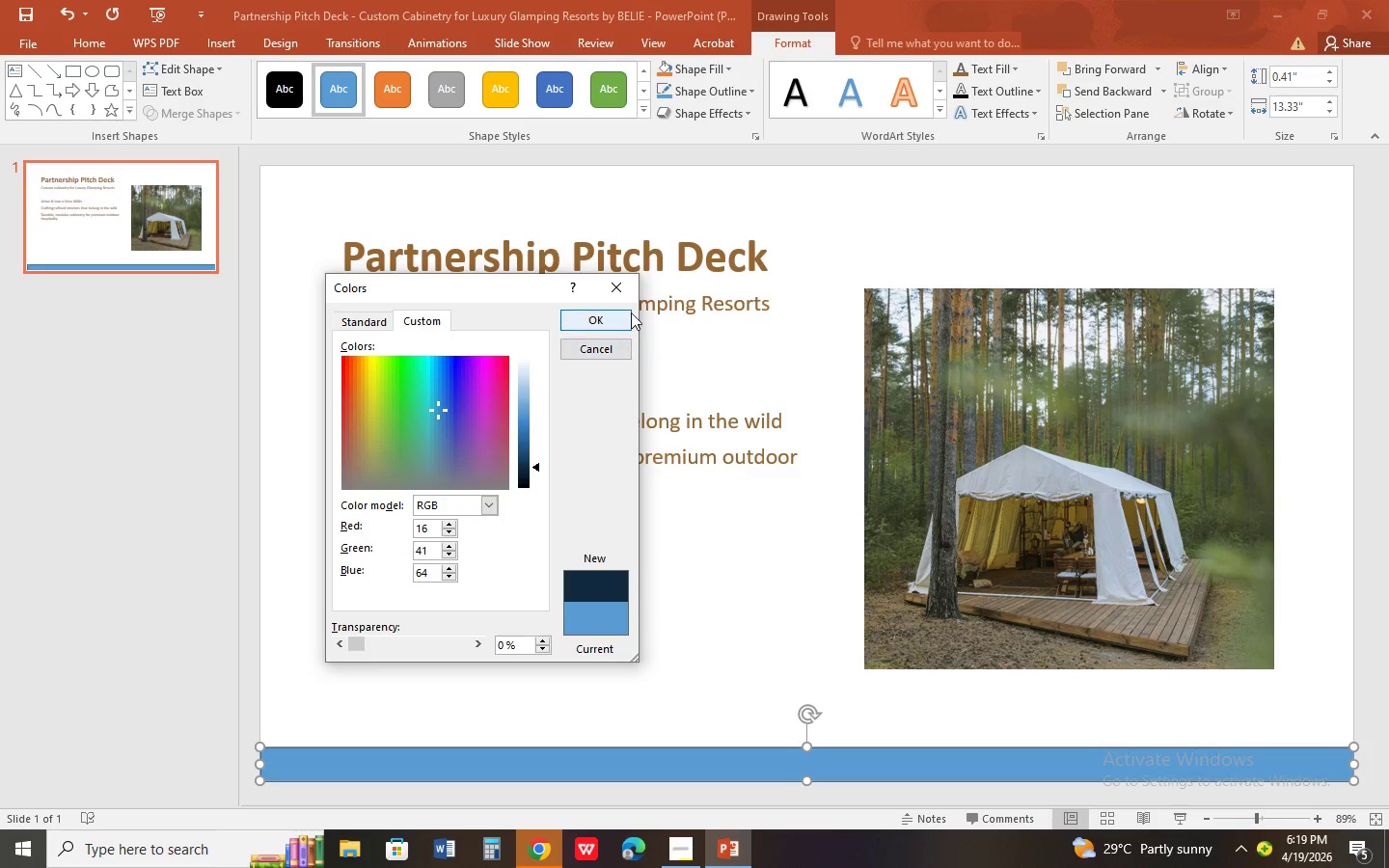 
left_click([632, 312])
 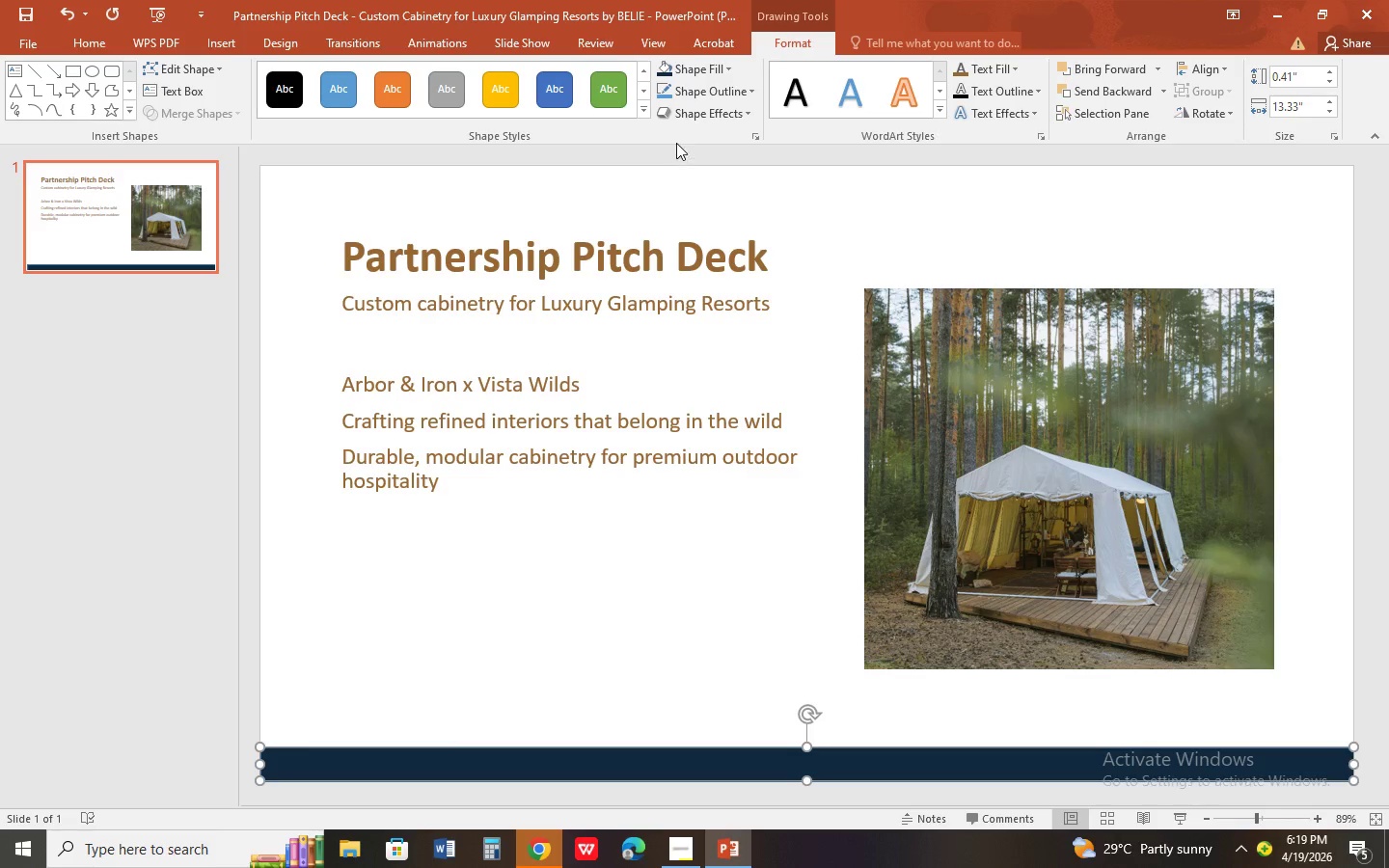 
left_click([731, 88])
 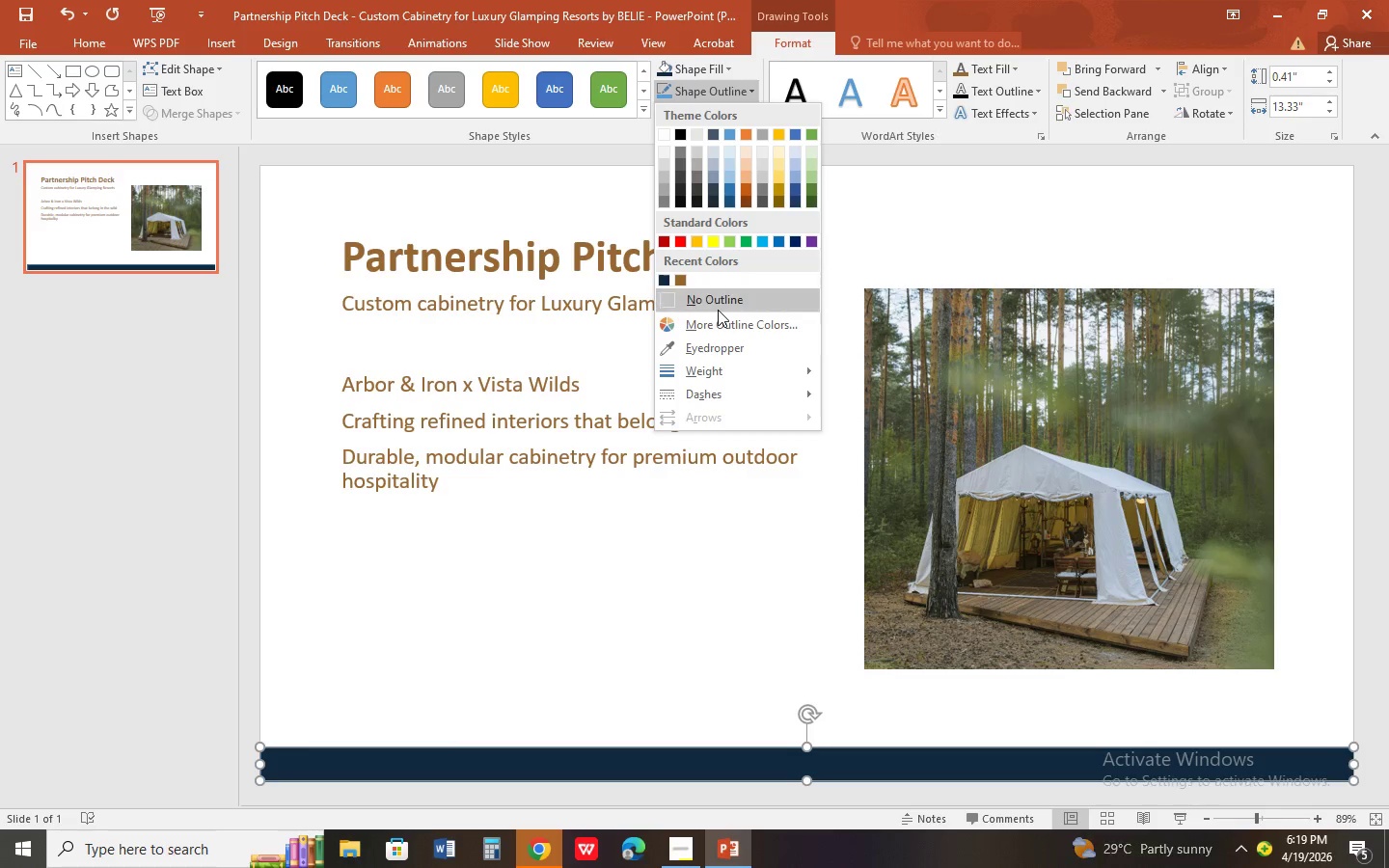 
left_click([722, 307])
 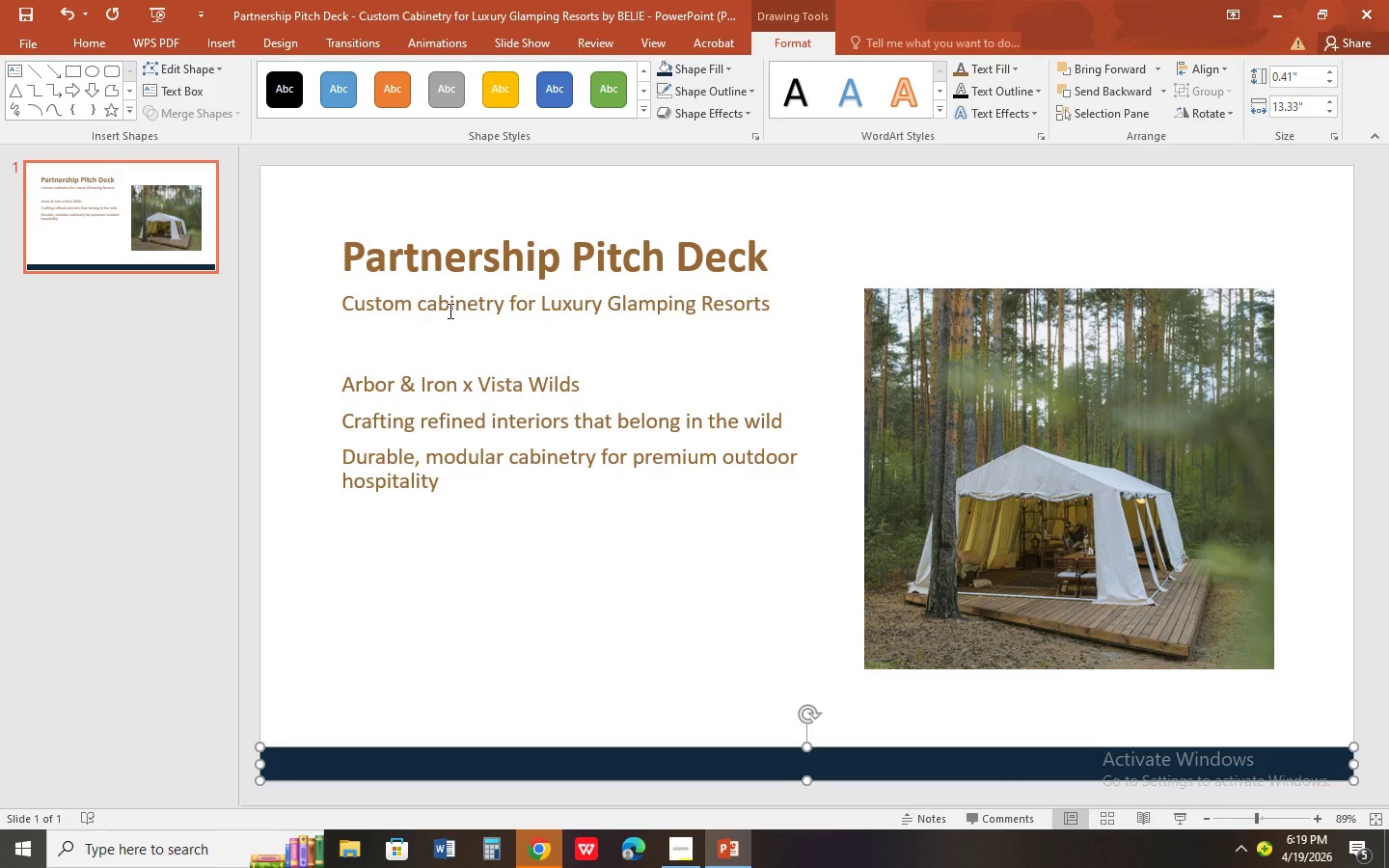 
left_click([456, 302])
 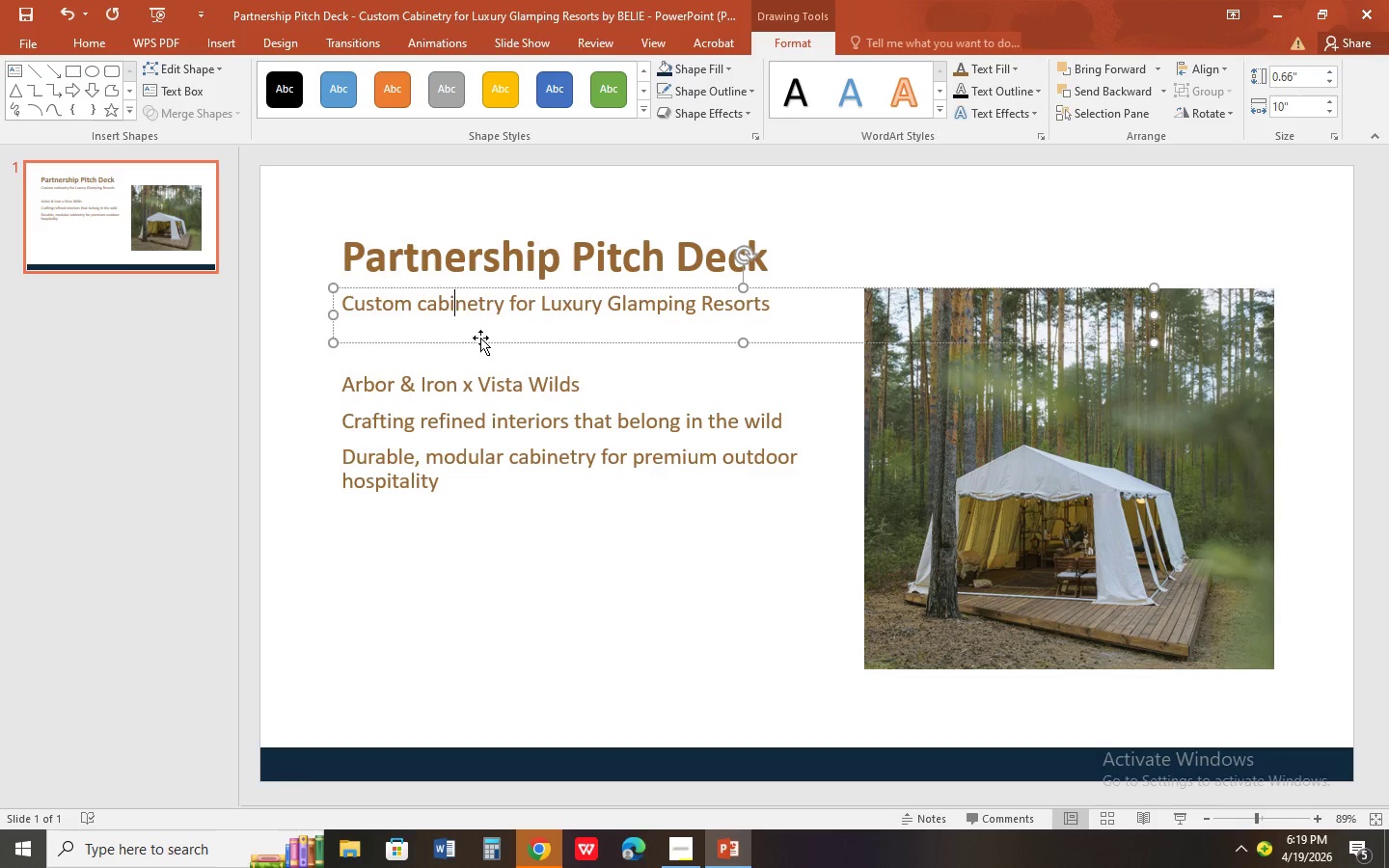 
left_click([480, 338])
 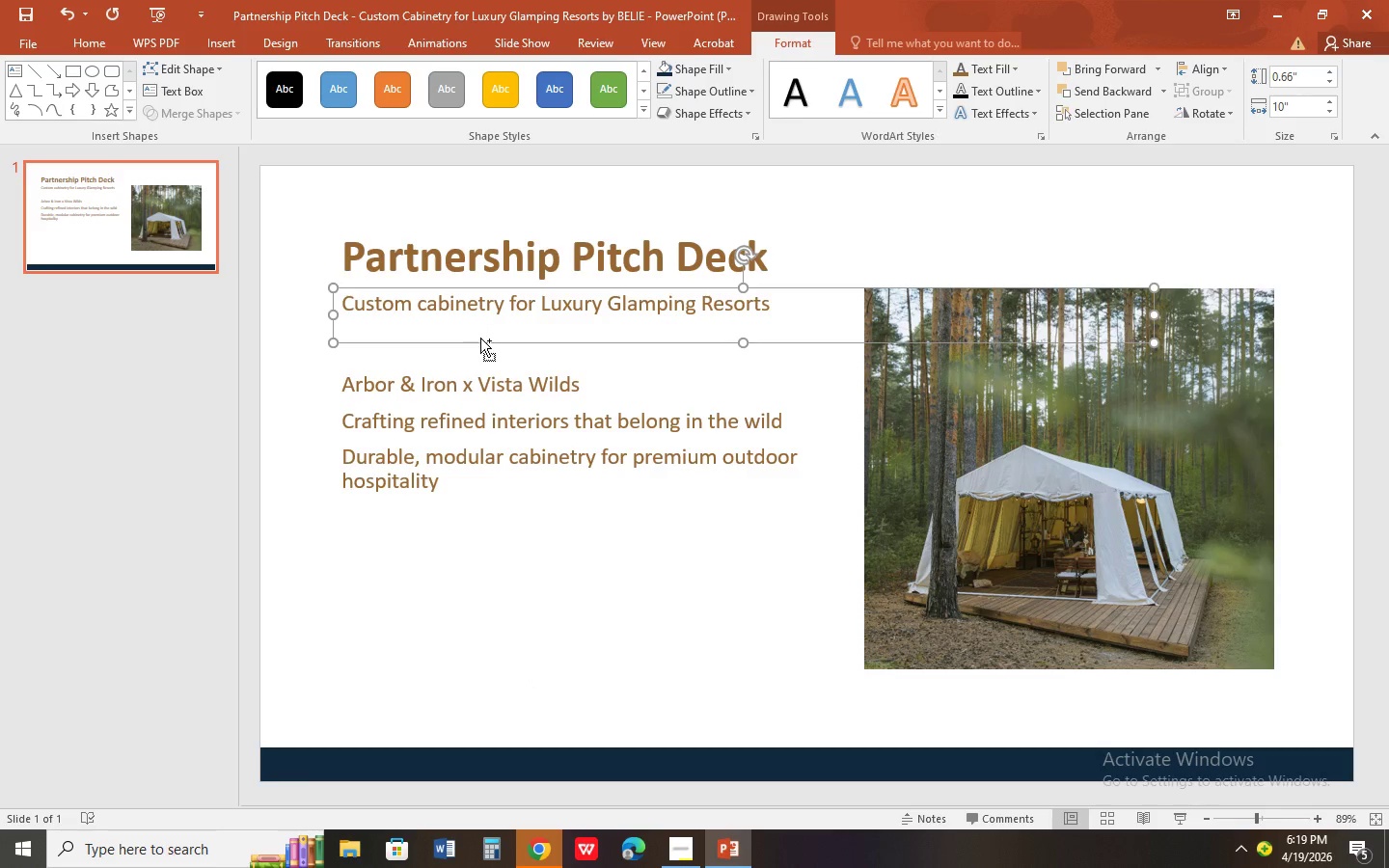 
key(Control+C)
 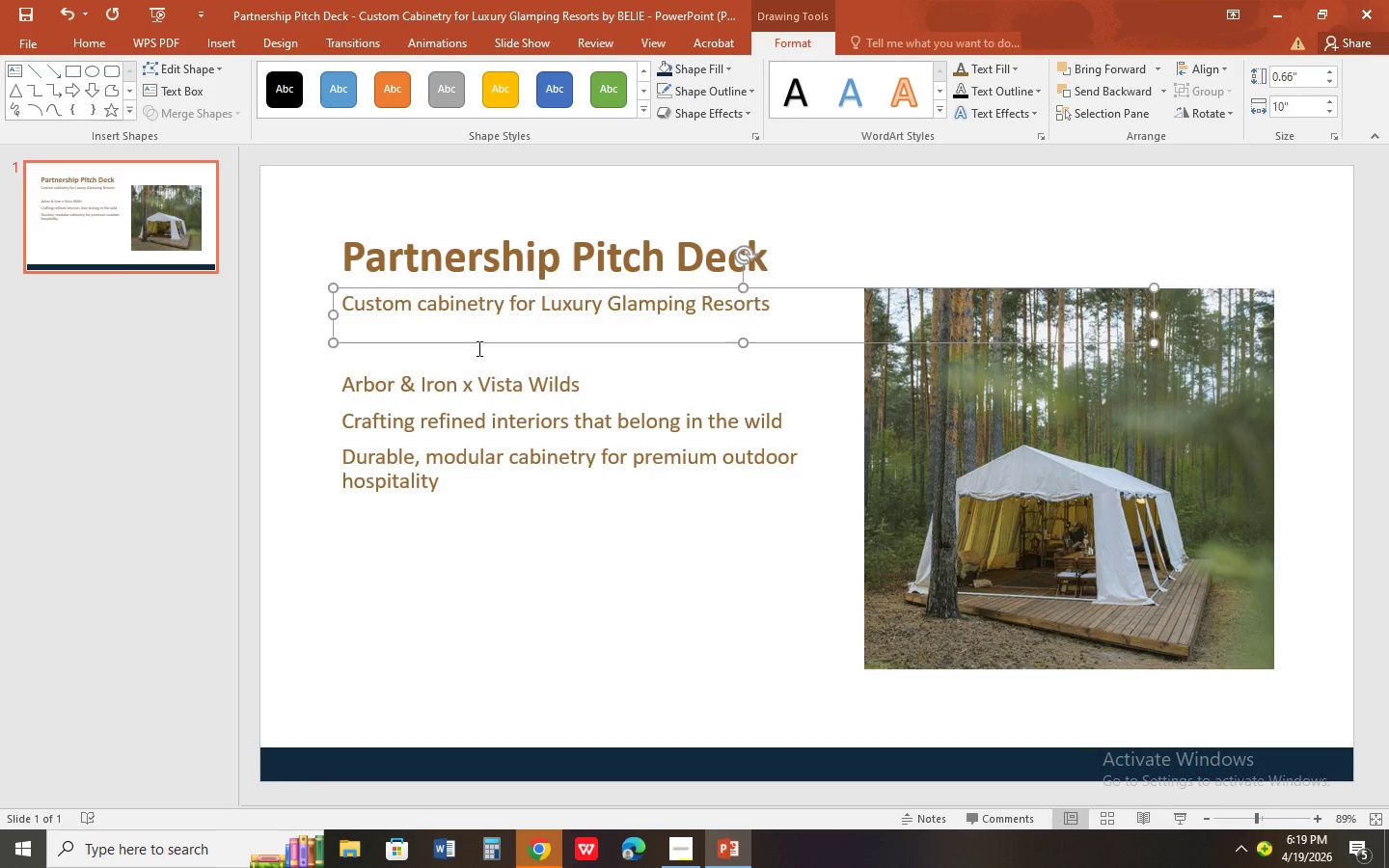 
key(Control+V)
 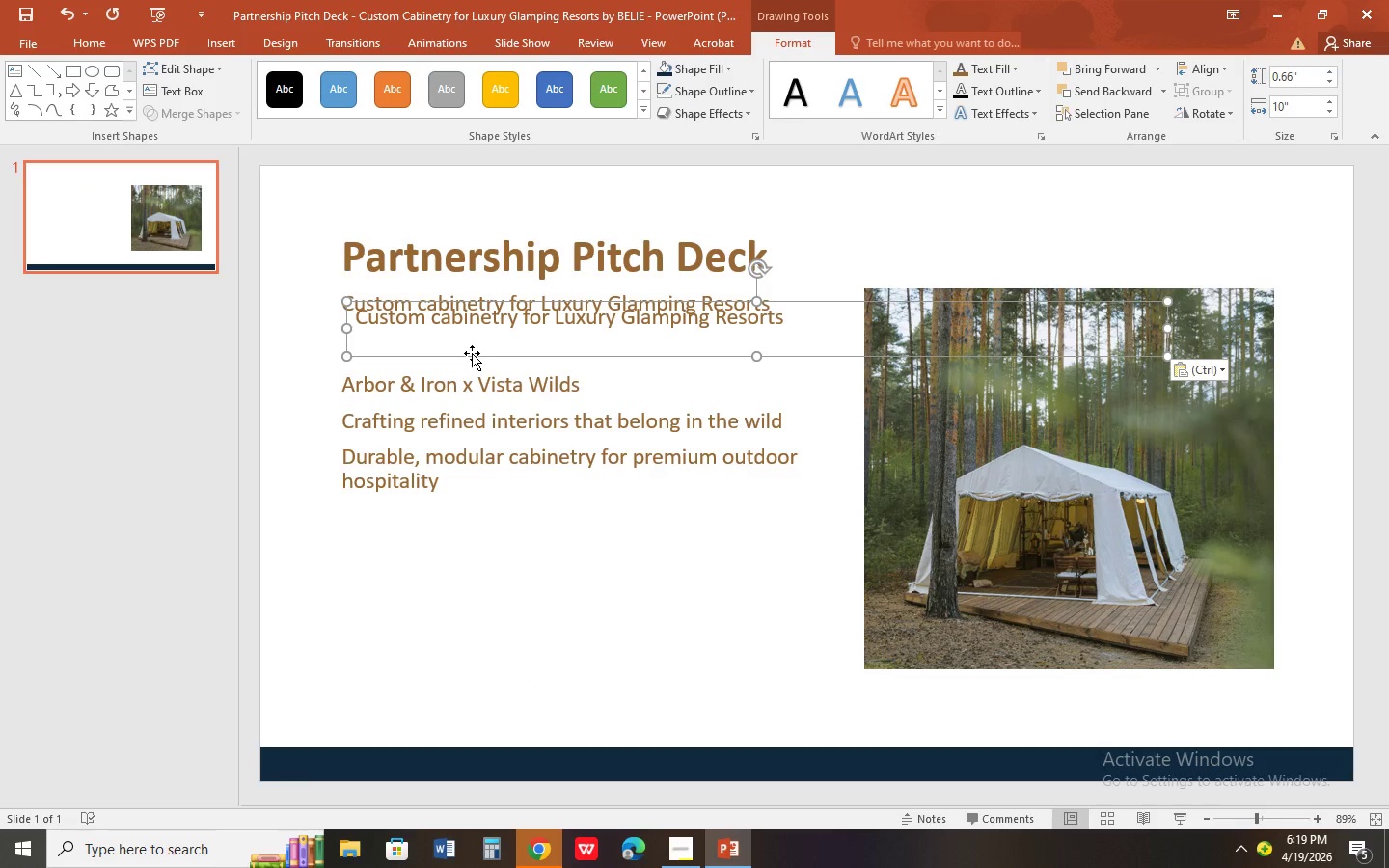 
left_click_drag(start_coordinate=[473, 355], to_coordinate=[395, 797])
 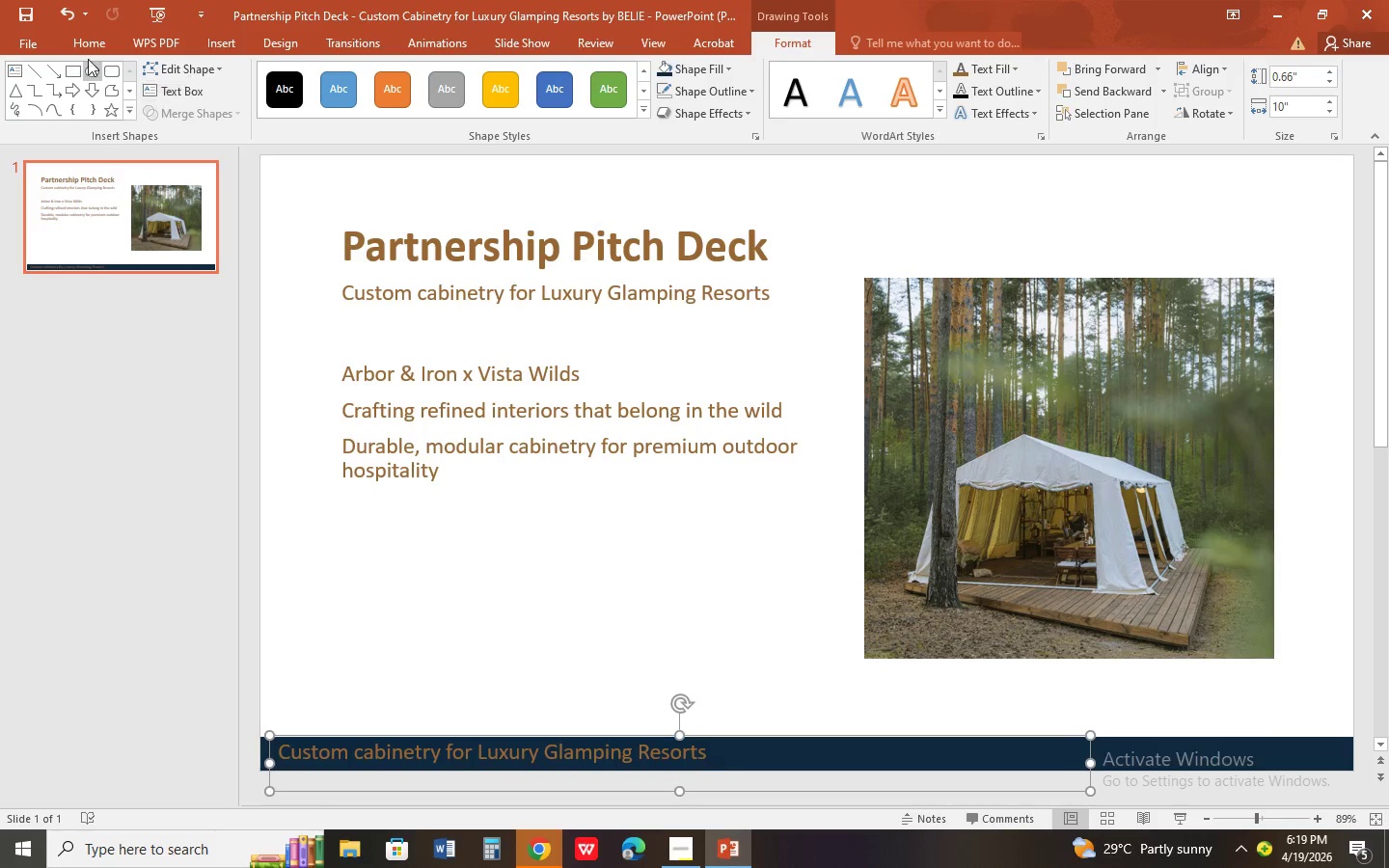 
left_click([79, 40])
 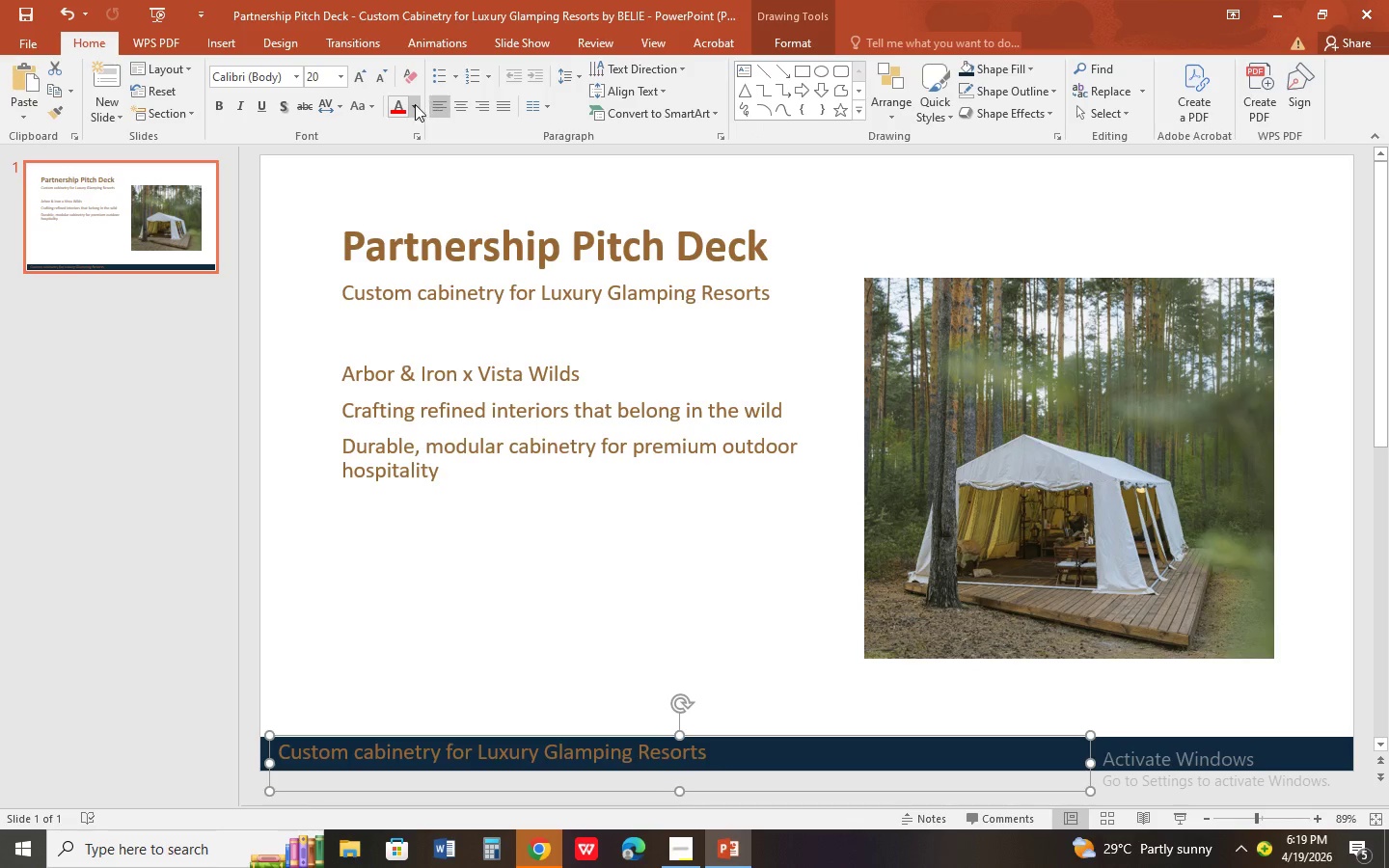 
left_click([409, 104])
 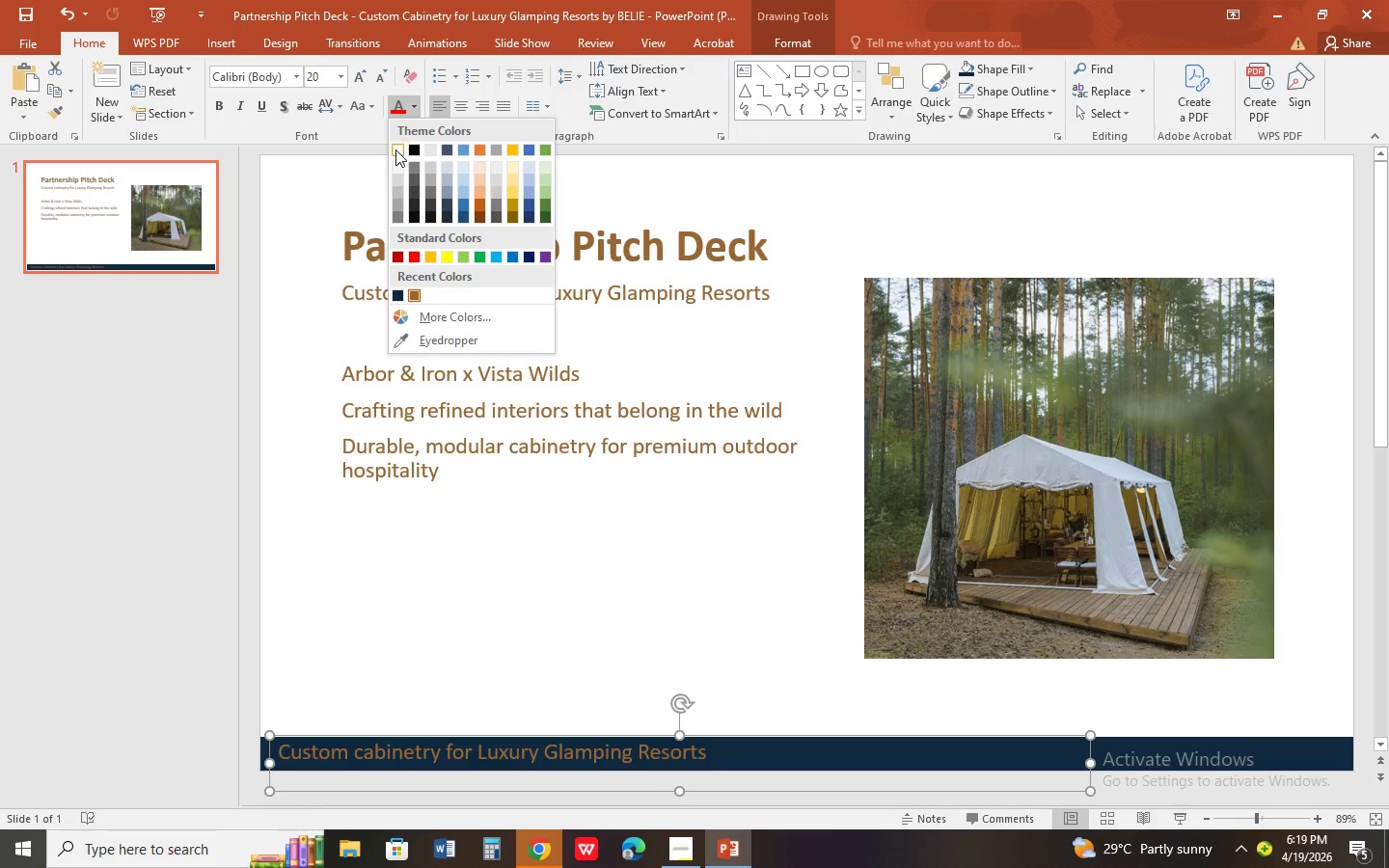 
left_click([395, 149])
 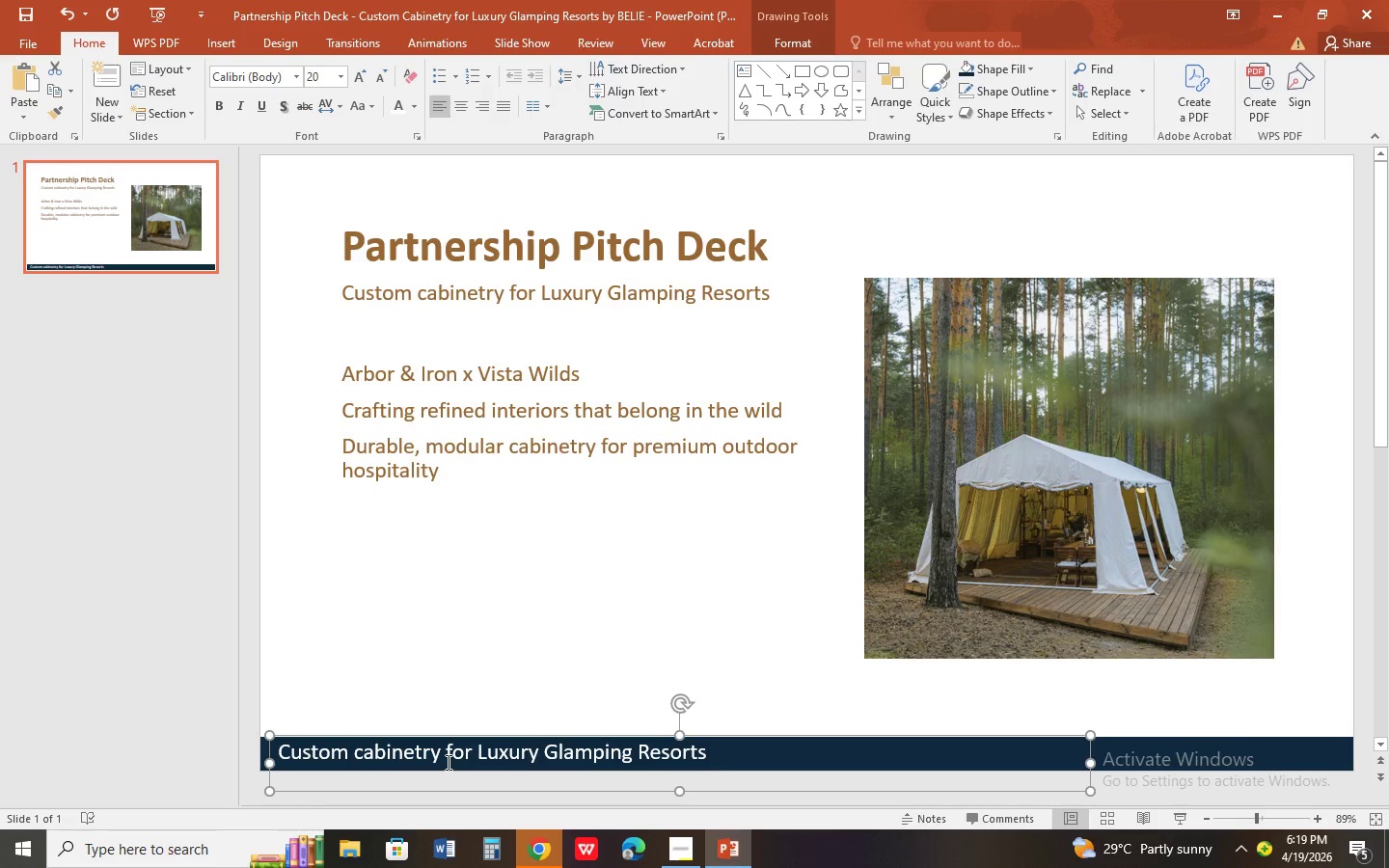 
wait(8.2)
 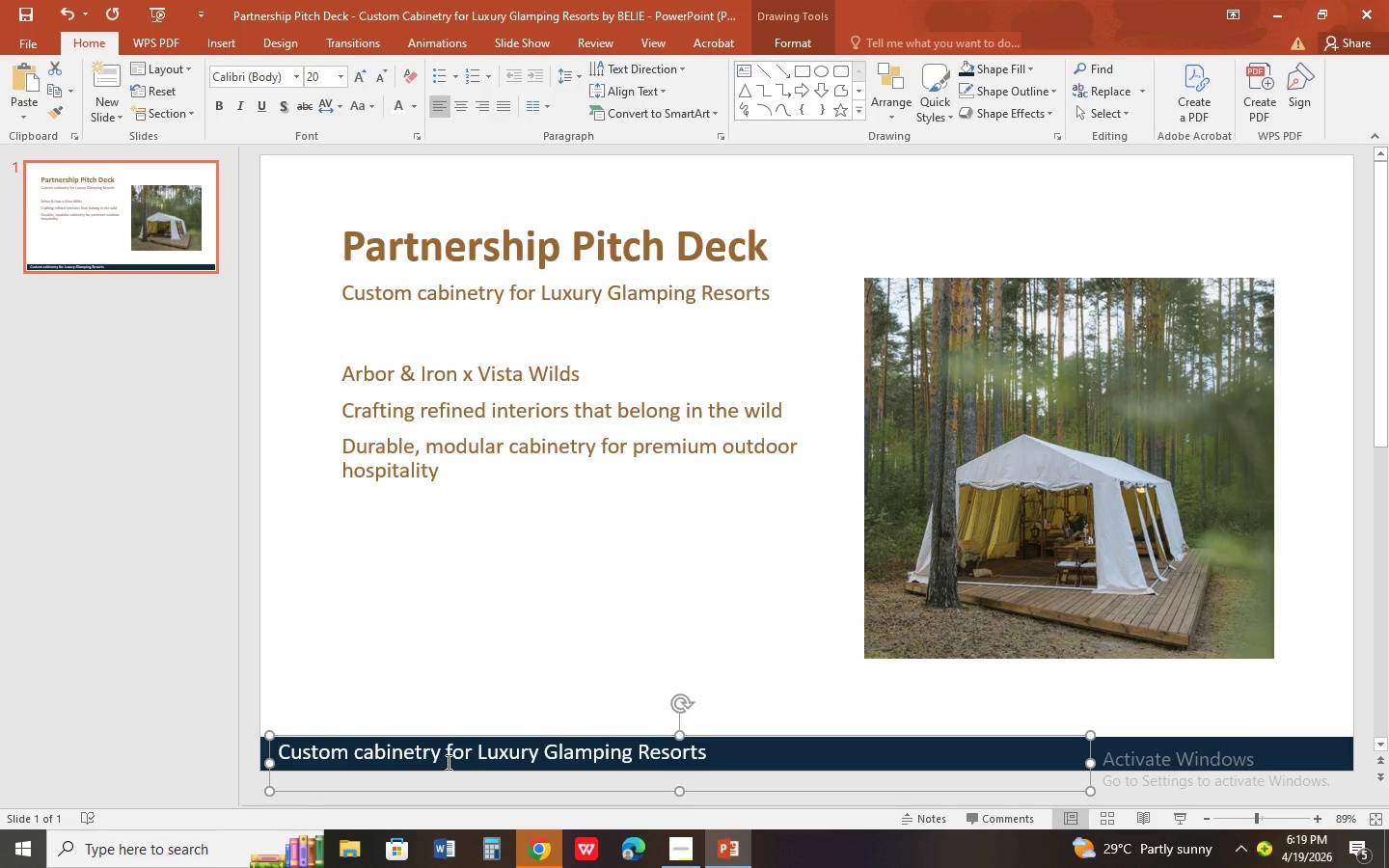 
left_click_drag(start_coordinate=[286, 752], to_coordinate=[739, 758])
 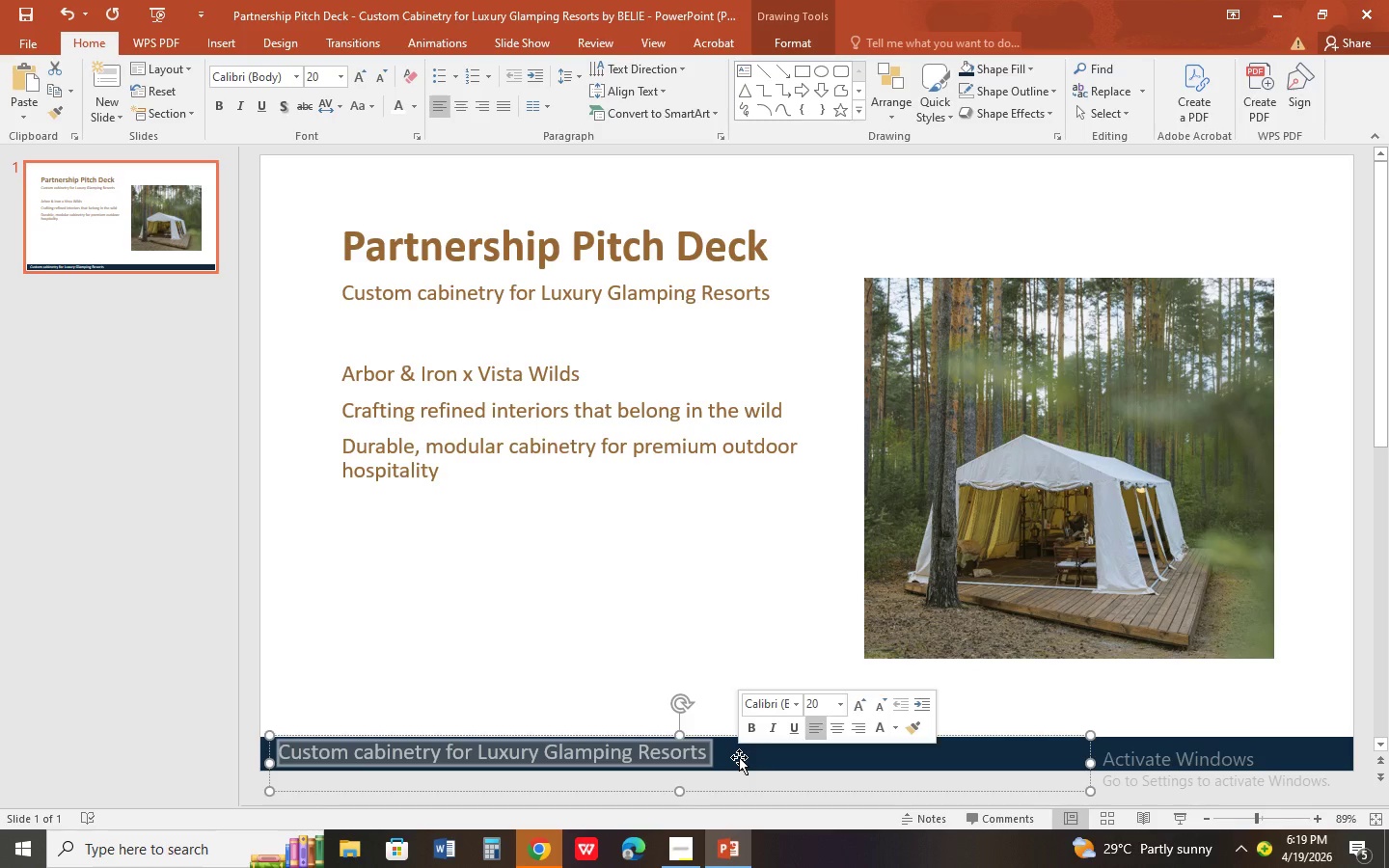 
type(arbor & Iron   Partnership Pitch)
 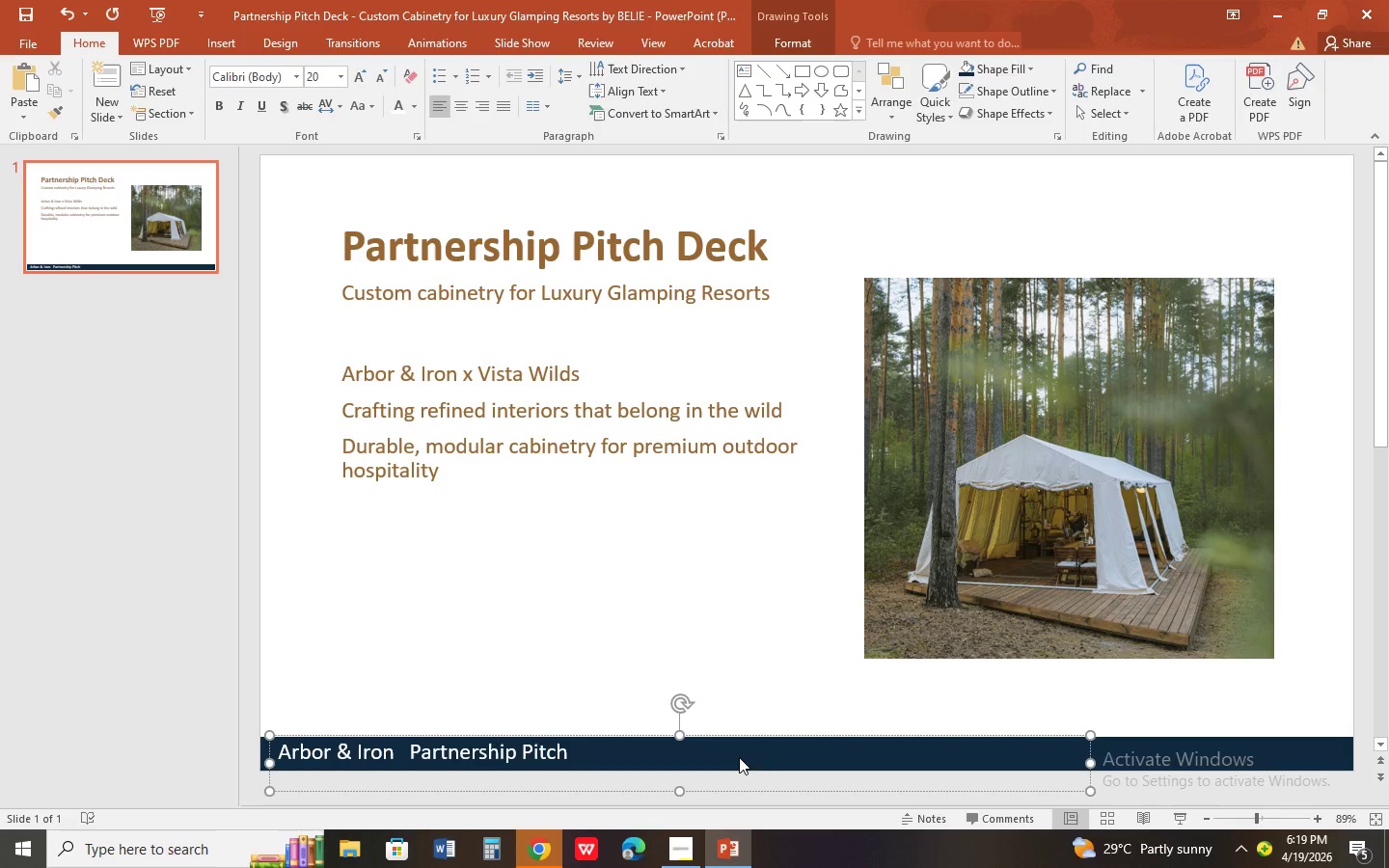 
key(Control+ArrowLeft)
 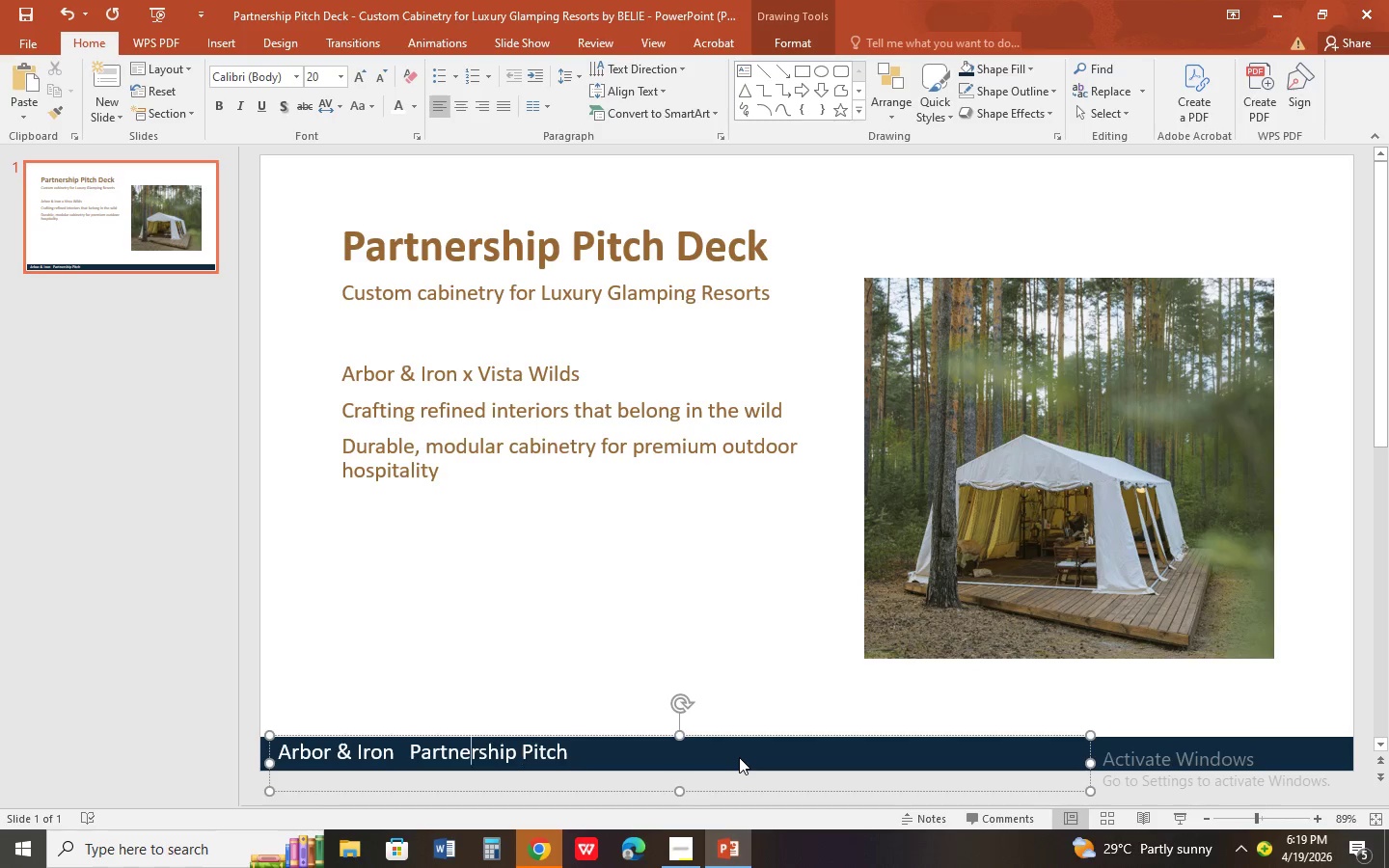 
key(Control+ArrowLeft)
 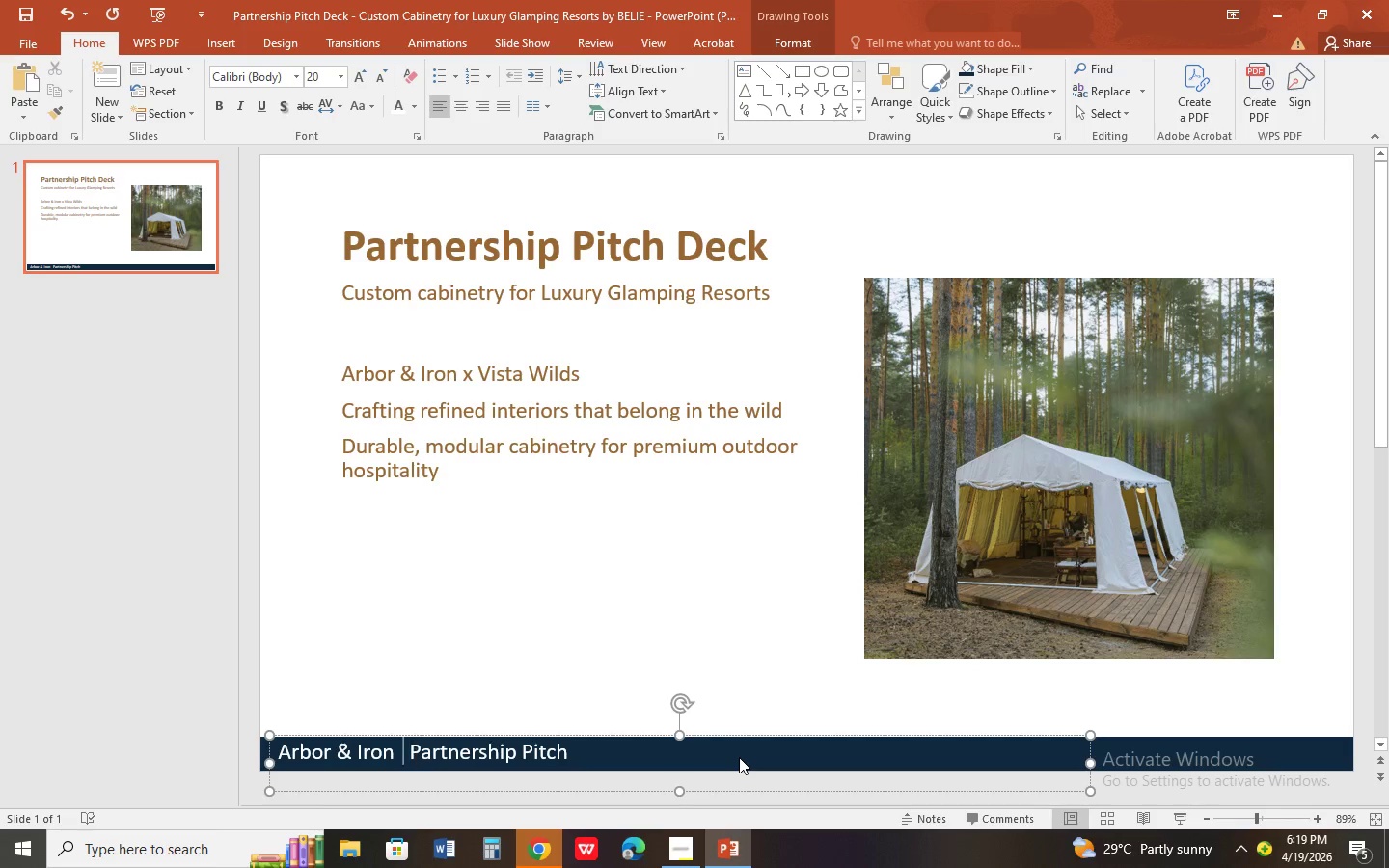 
key(Control+ArrowLeft)
 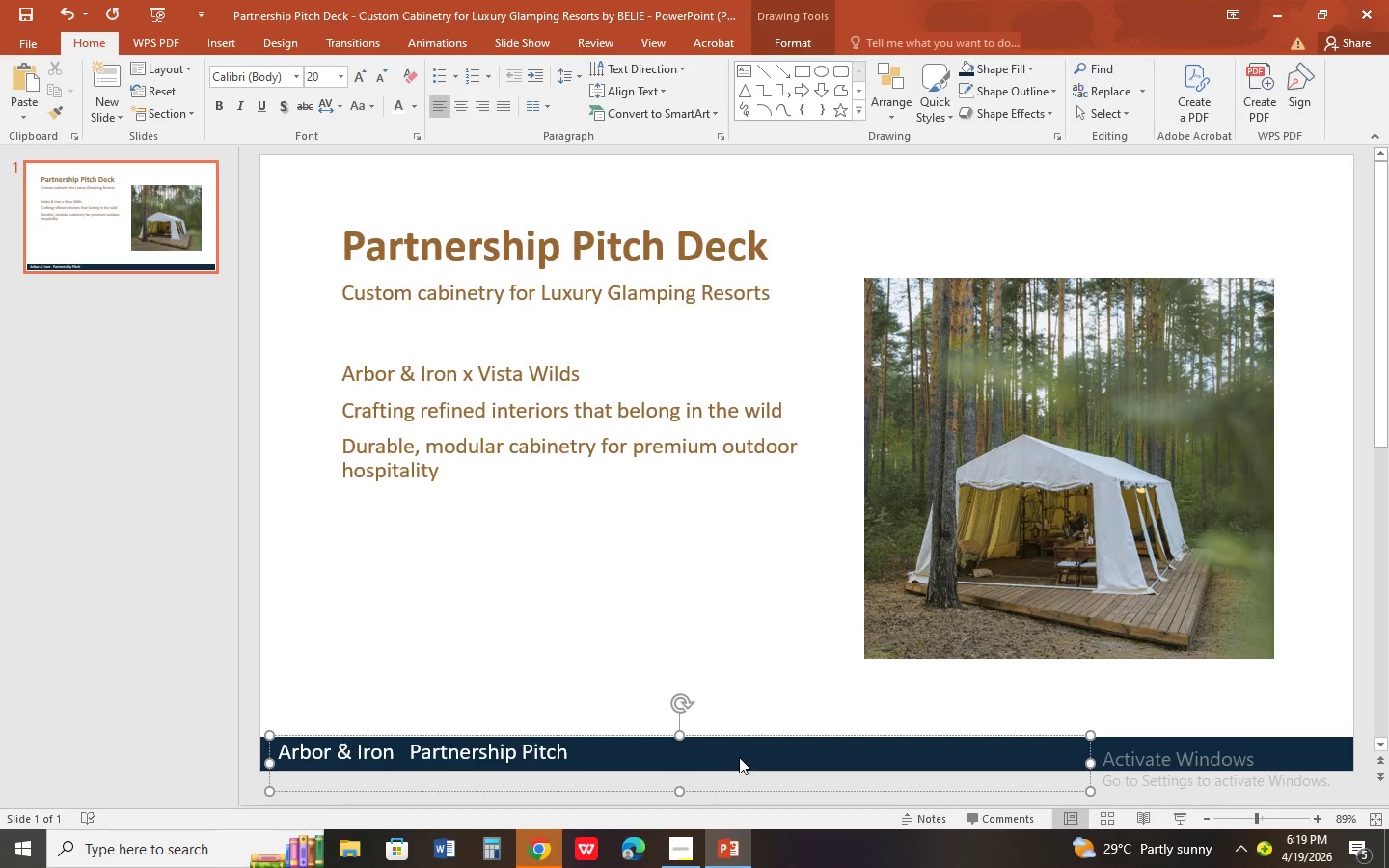 
key(Control+ArrowRight)
 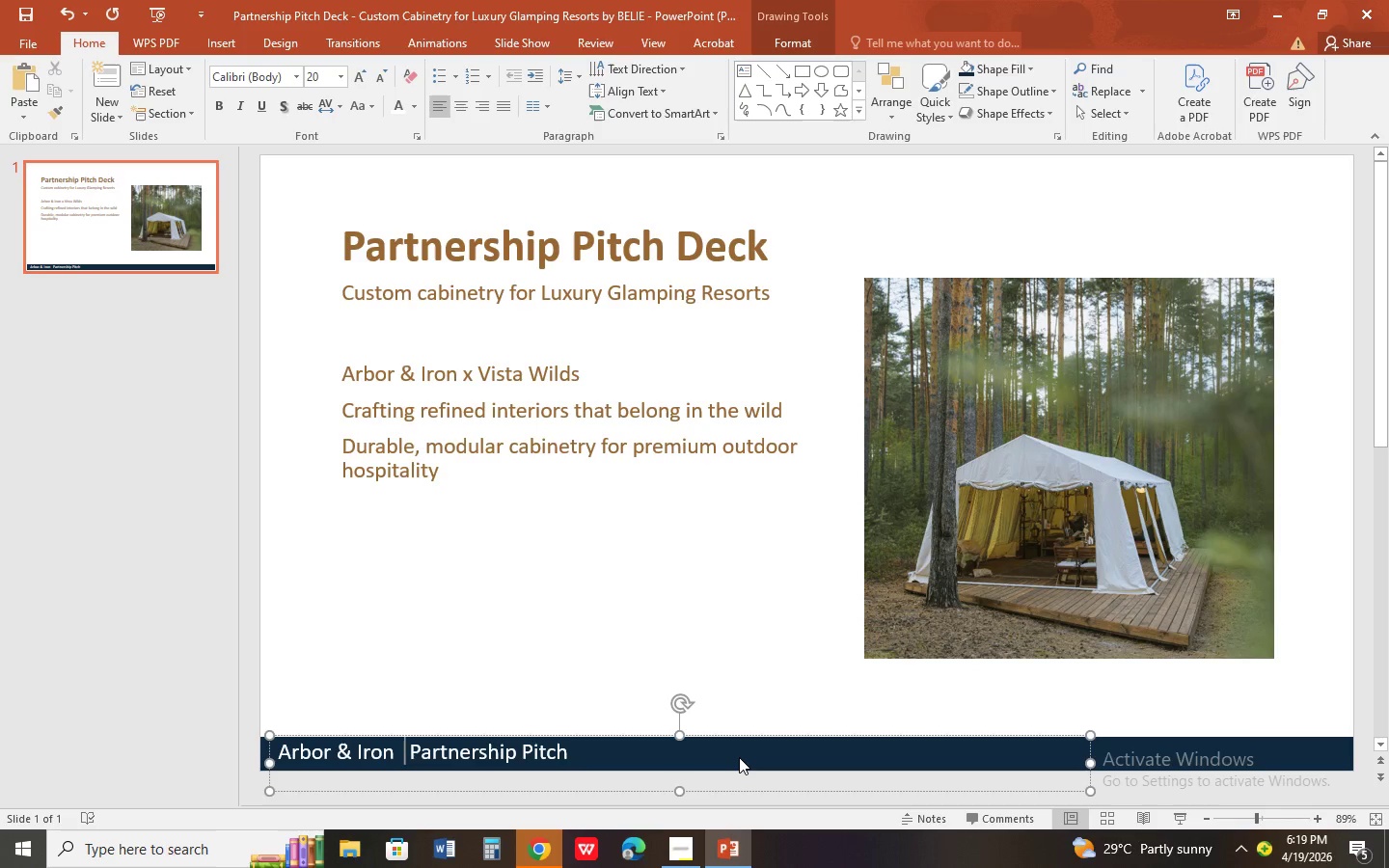 
key(ArrowLeft)
 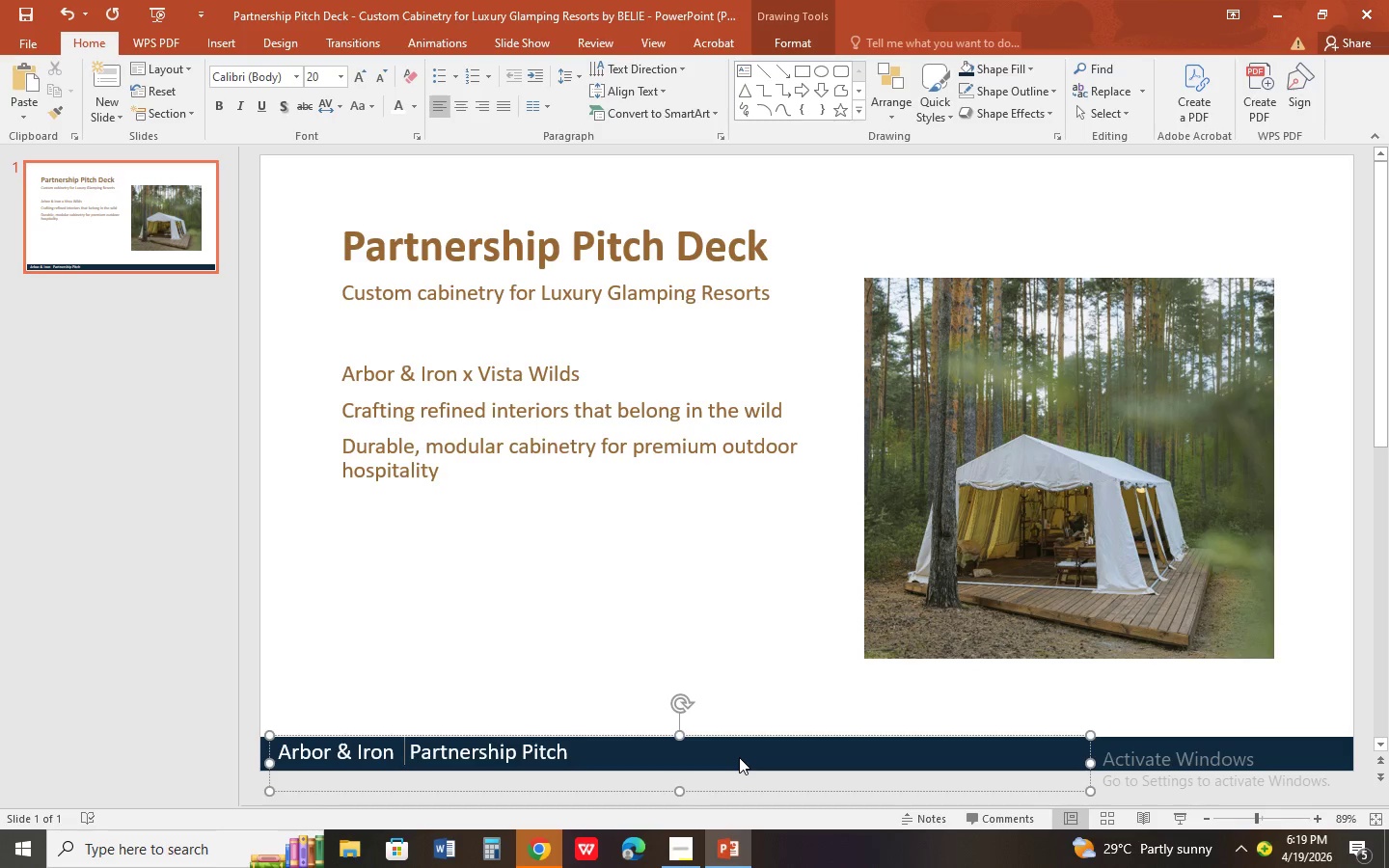 
key(ArrowLeft)
 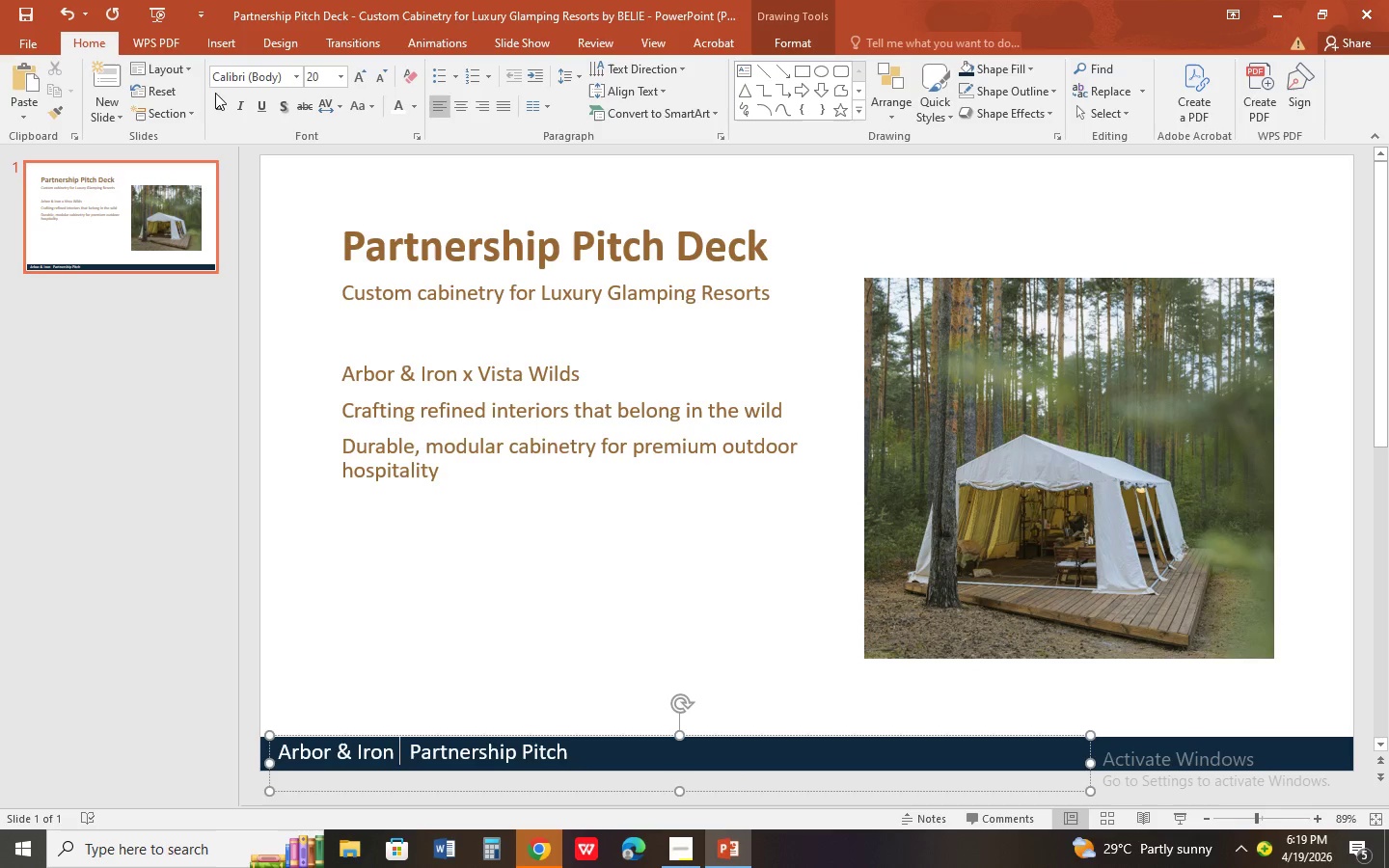 
left_click([216, 43])
 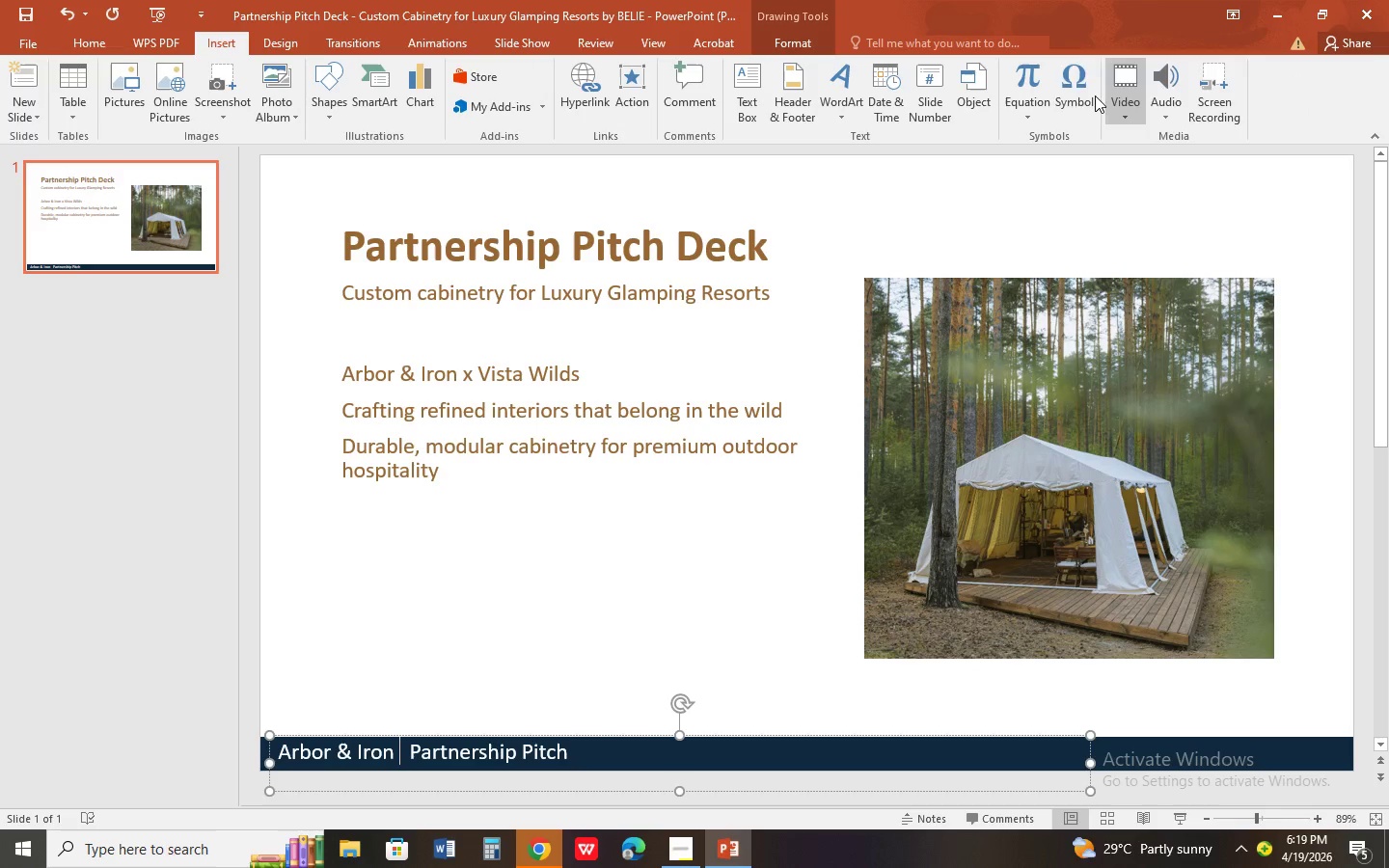 
left_click([1084, 101])
 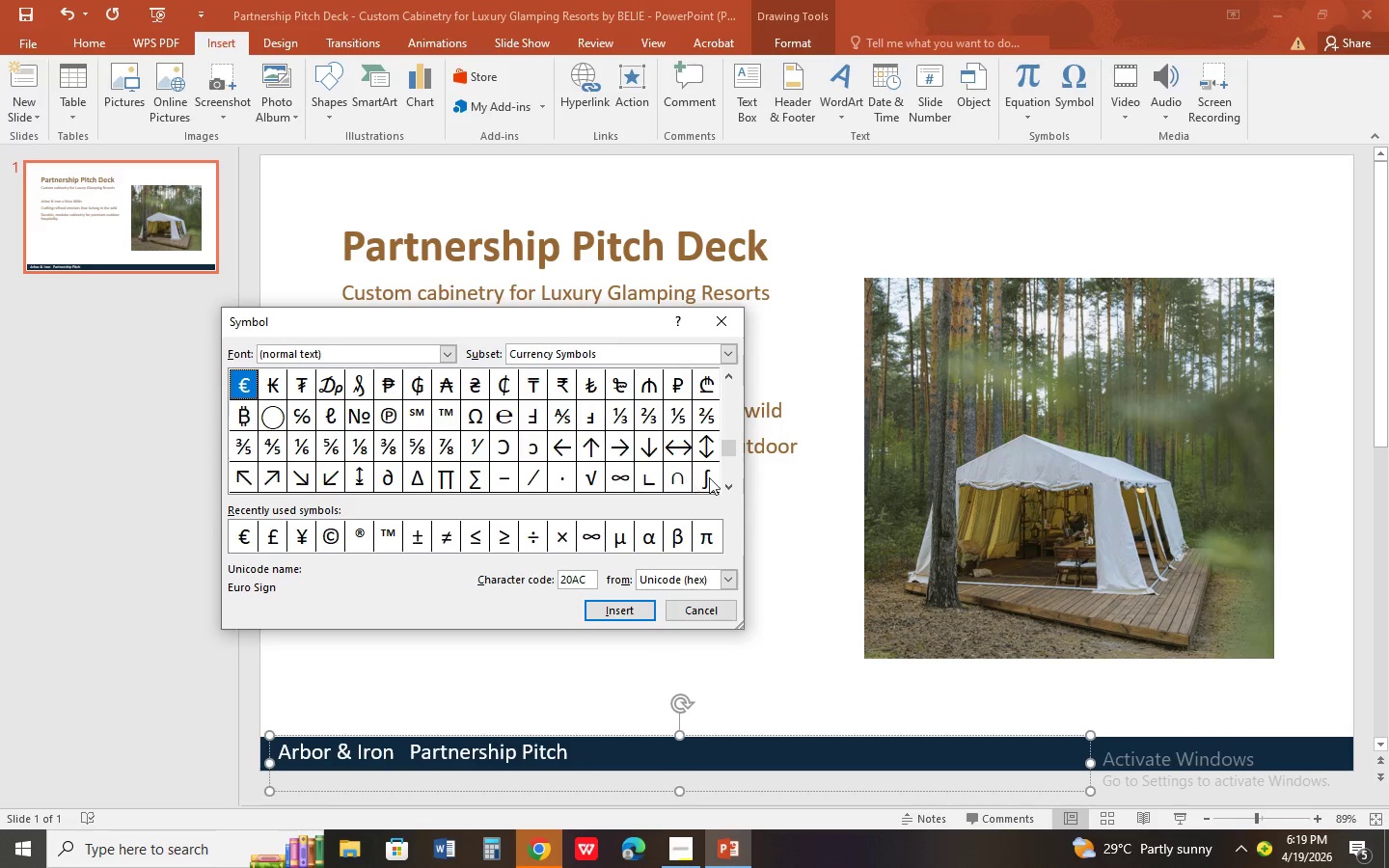 
left_click_drag(start_coordinate=[733, 449], to_coordinate=[723, 481])
 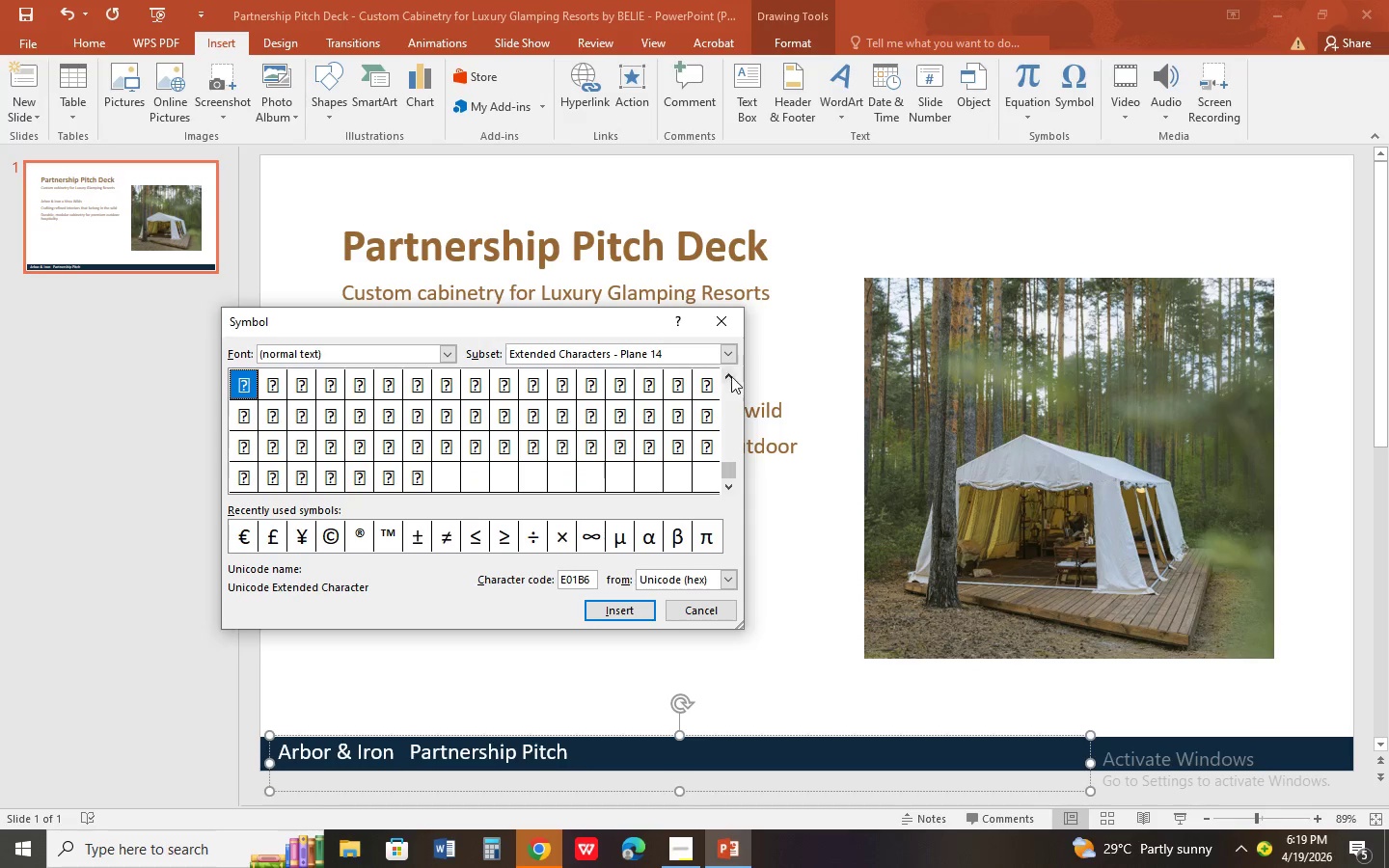 
double_click([731, 376])
 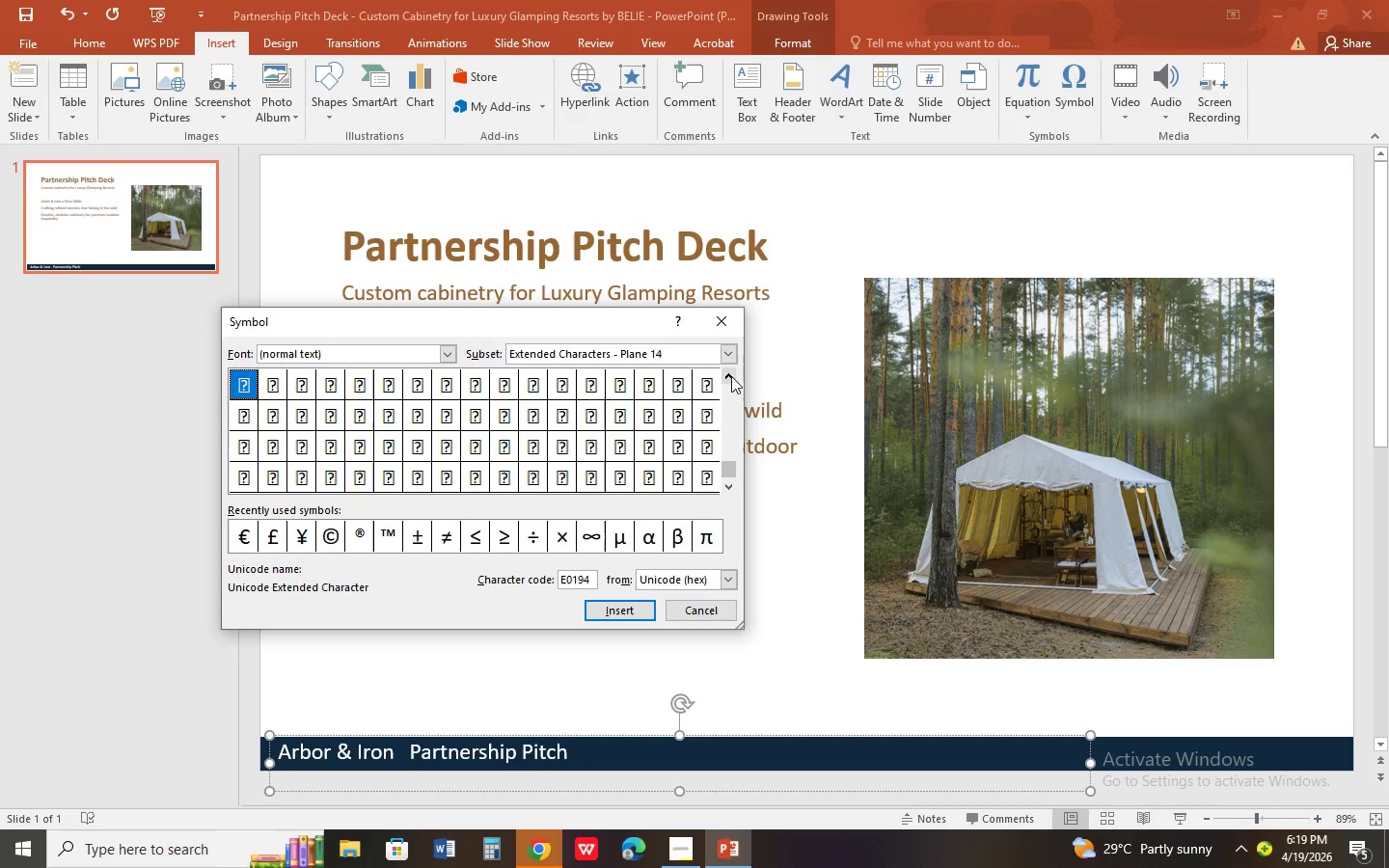 
triple_click([731, 376])
 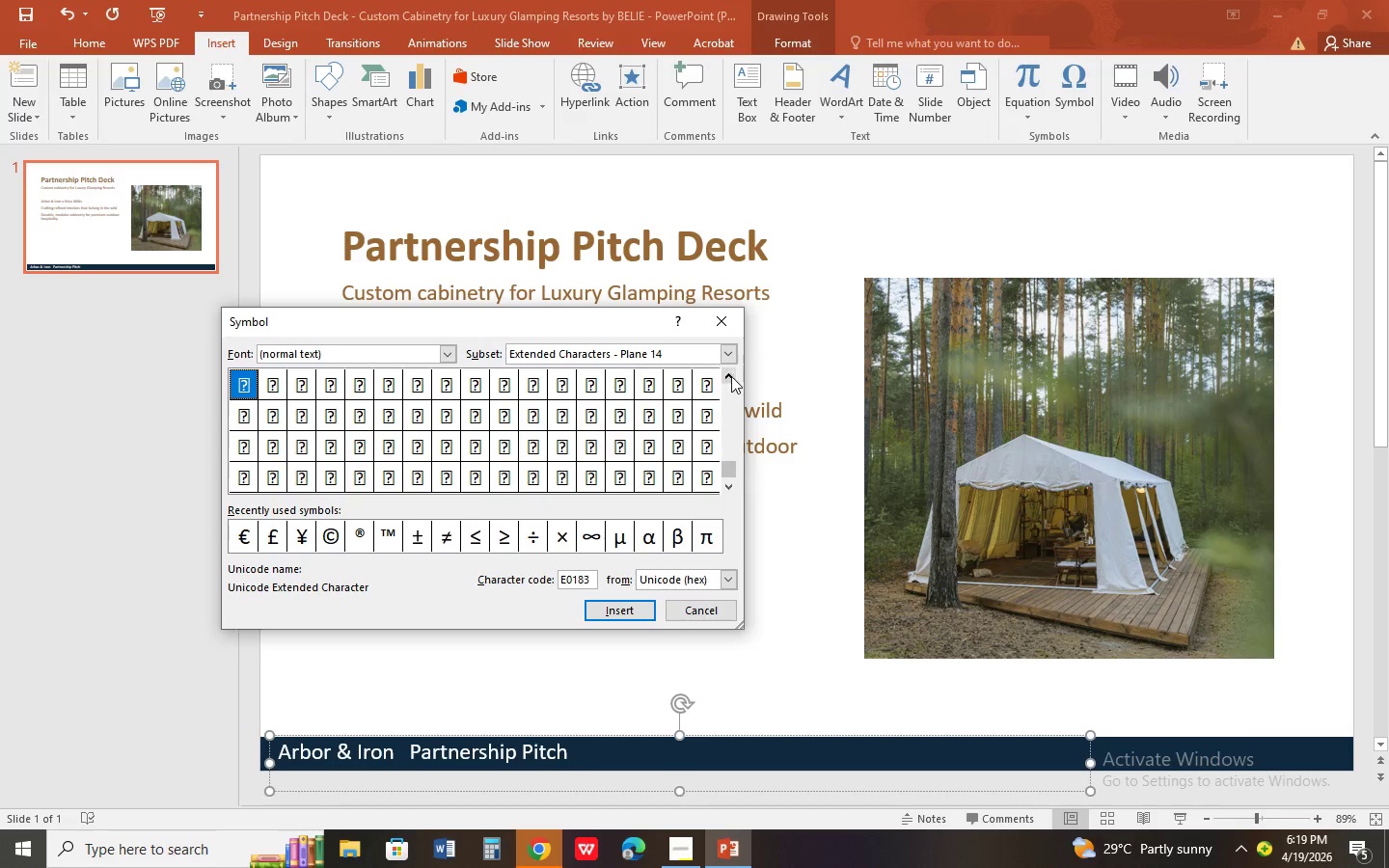 
triple_click([731, 376])
 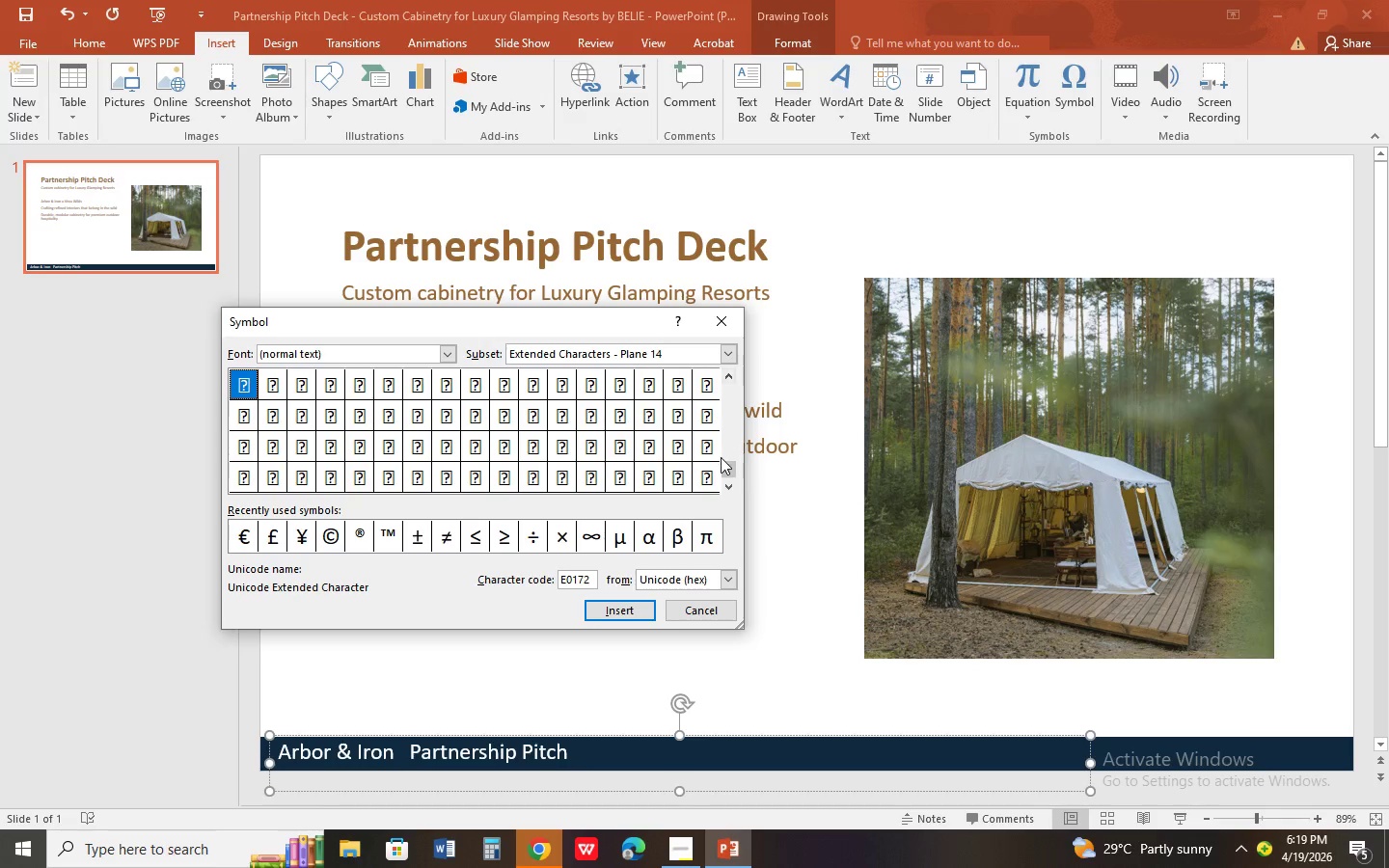 
left_click_drag(start_coordinate=[727, 464], to_coordinate=[752, 384])
 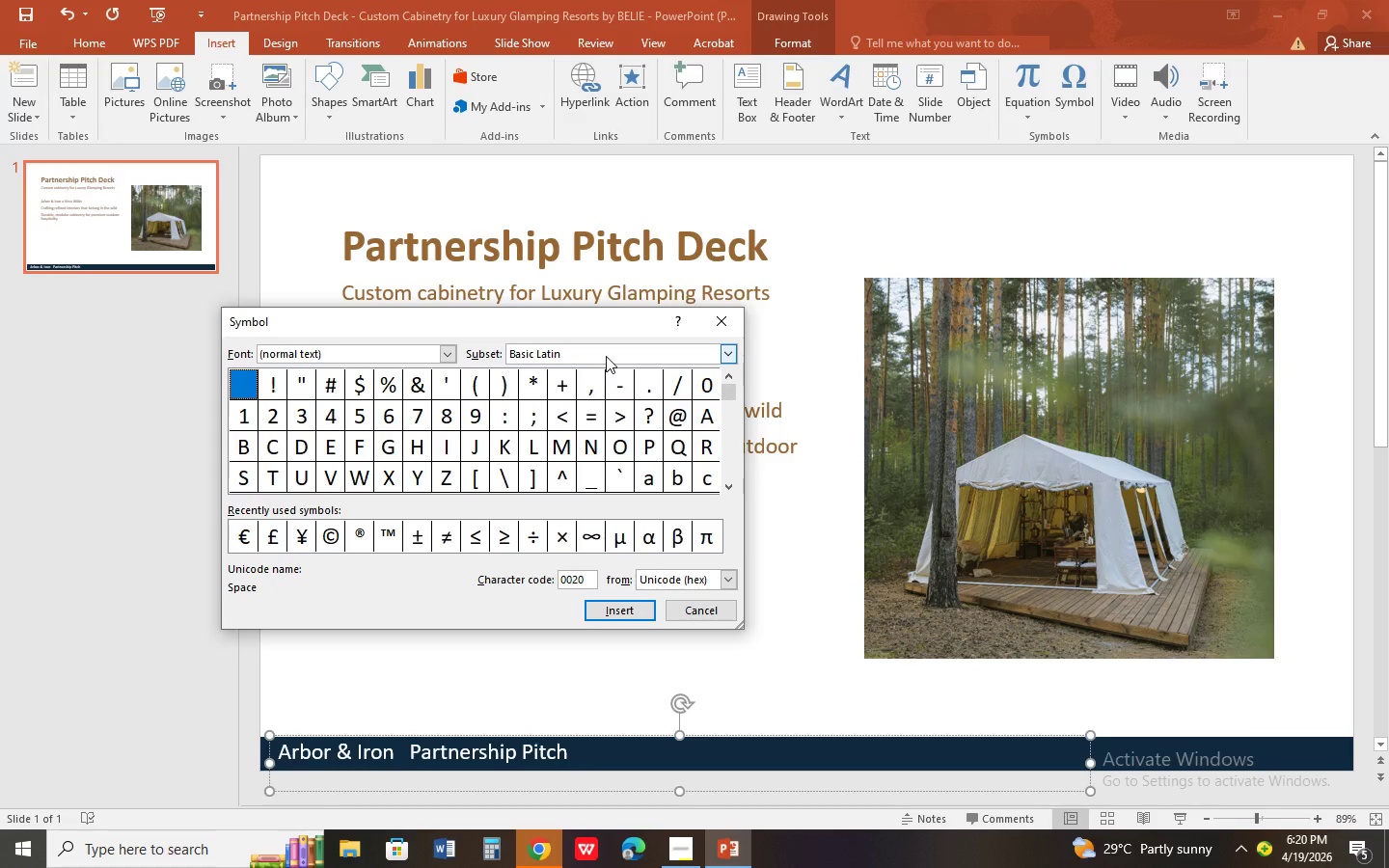 
wait(10.19)
 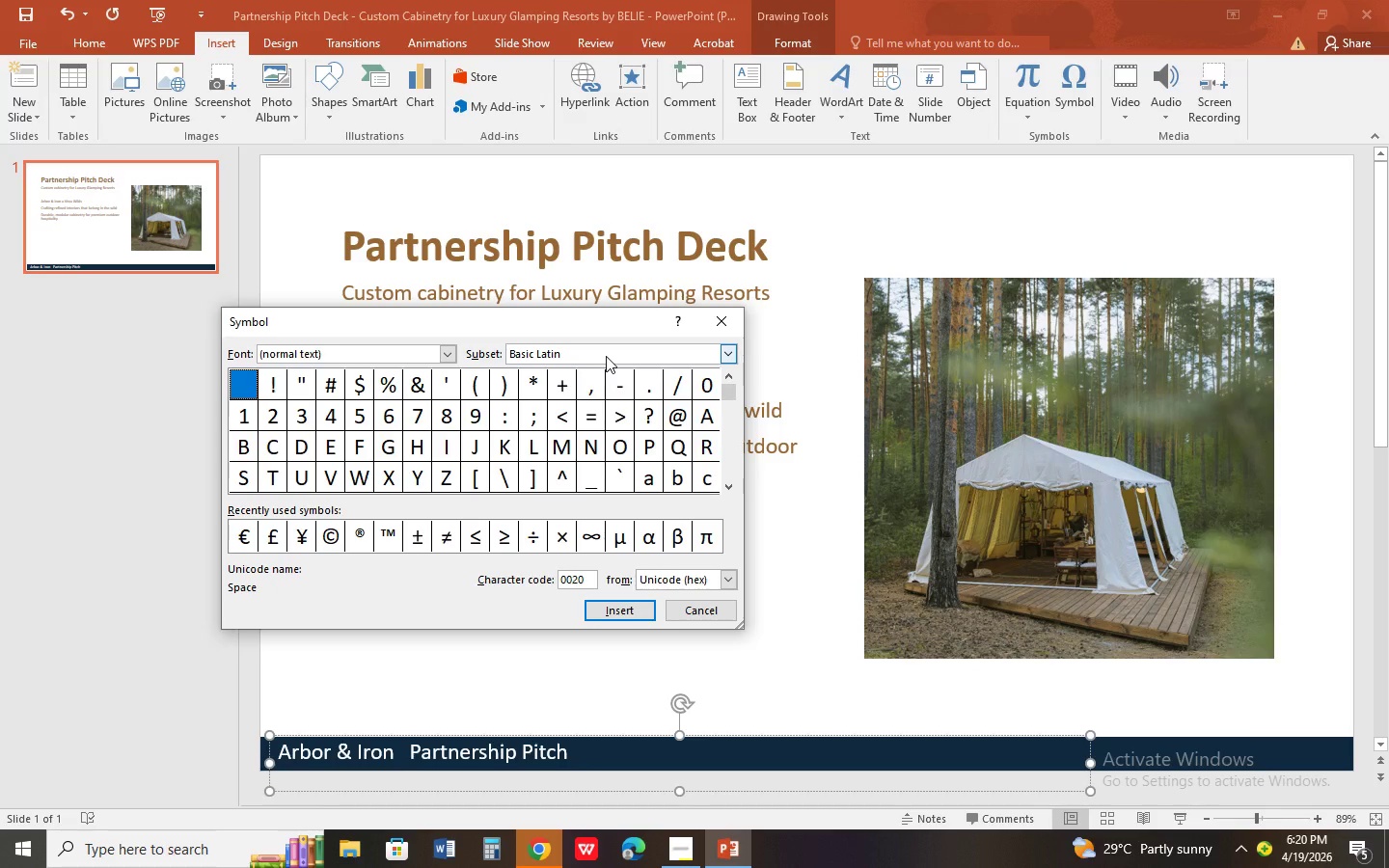 
double_click([446, 355])
 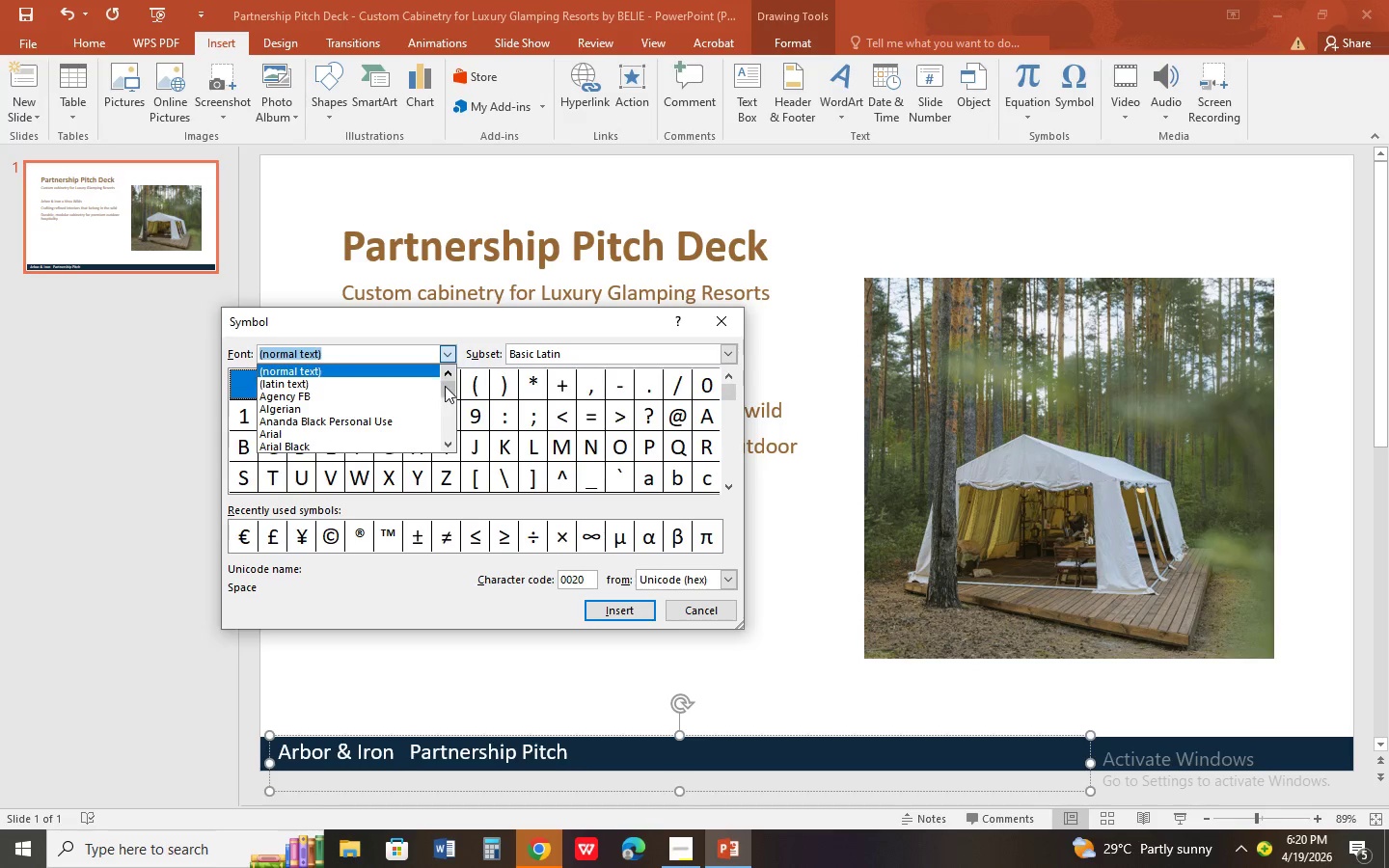 
left_click_drag(start_coordinate=[449, 385], to_coordinate=[448, 436])
 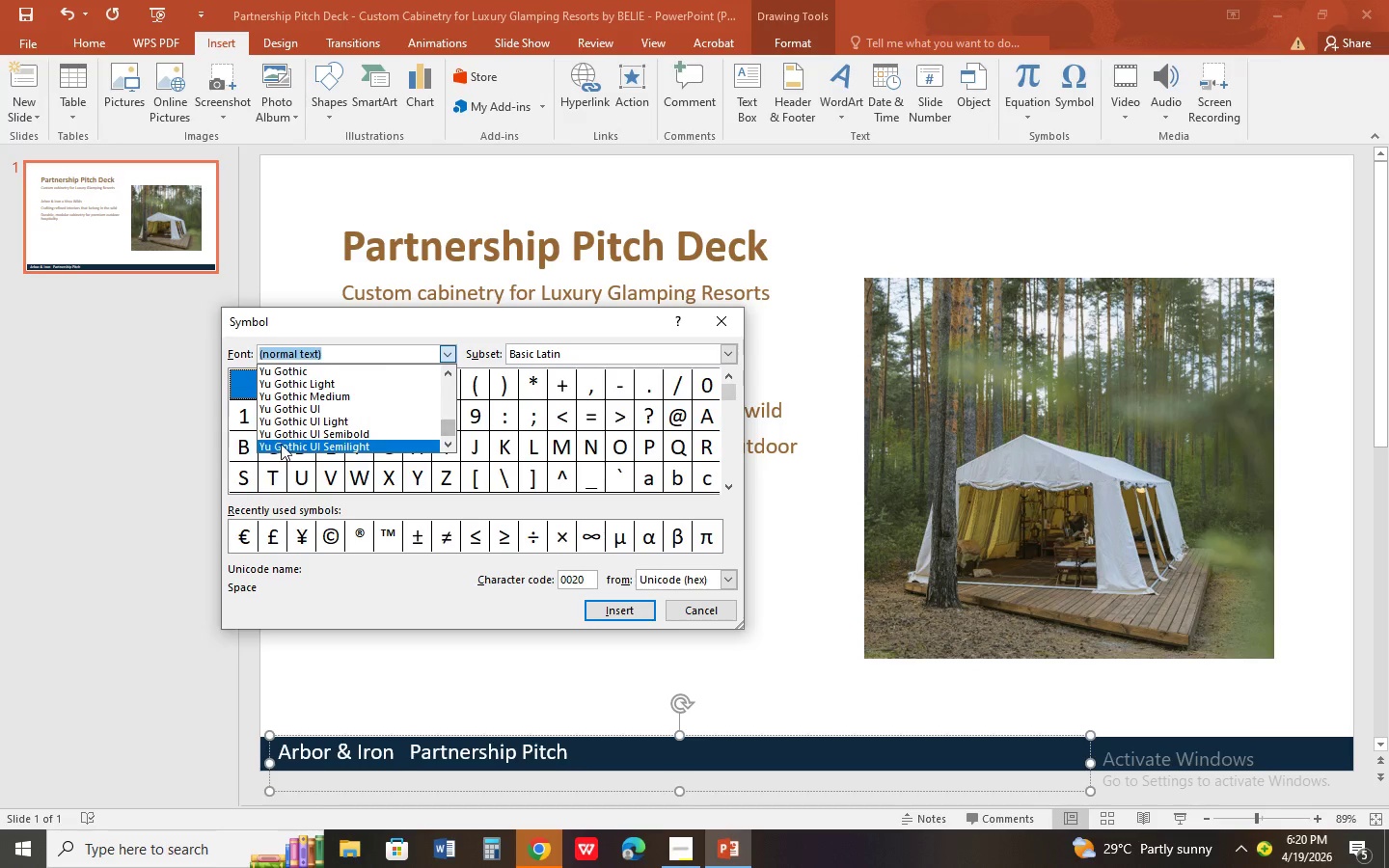 
scroll: coordinate [287, 442], scroll_direction: up, amount: 7.0
 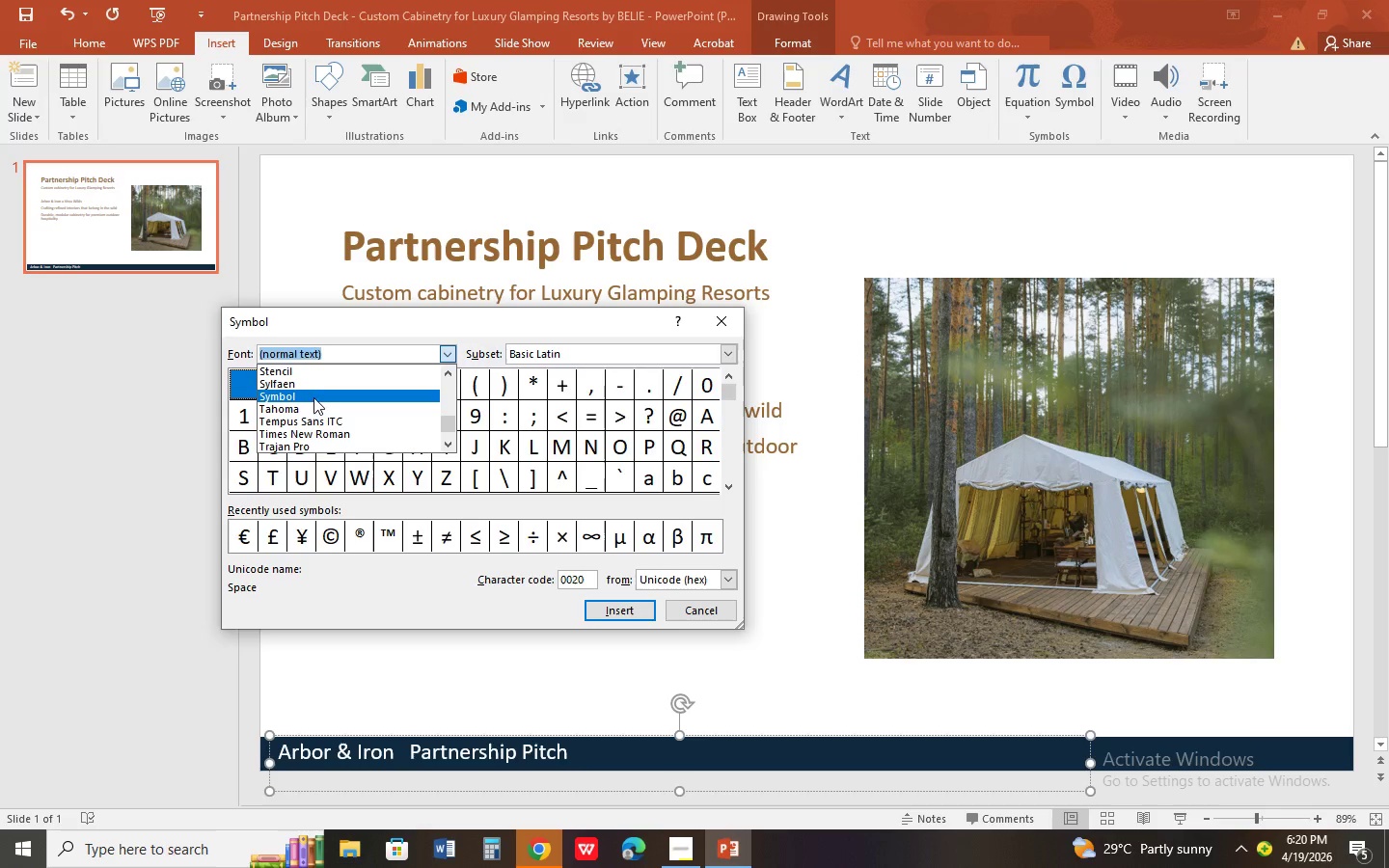 
left_click([316, 393])
 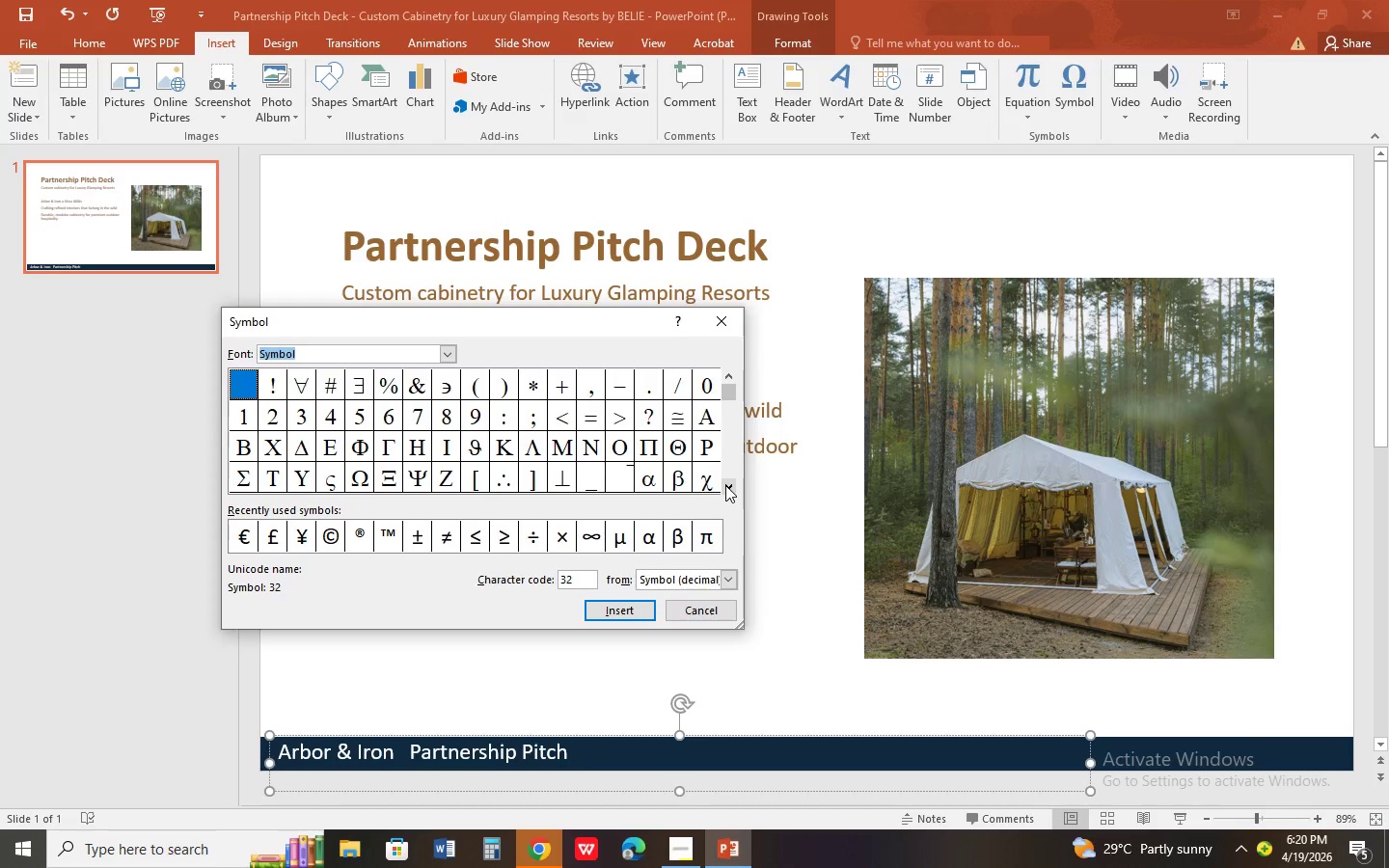 
left_click([726, 484])
 